 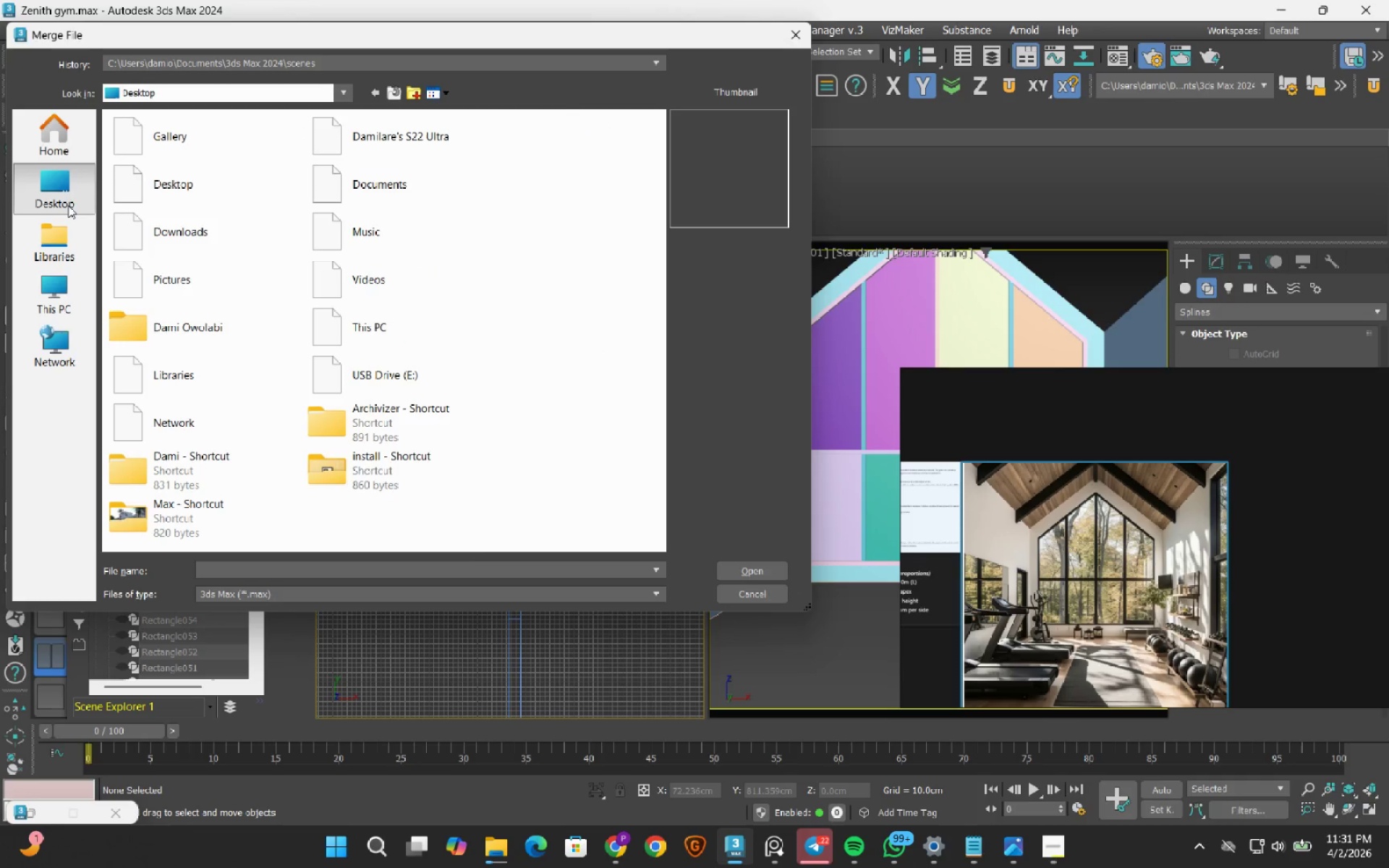 
double_click([370, 191])
 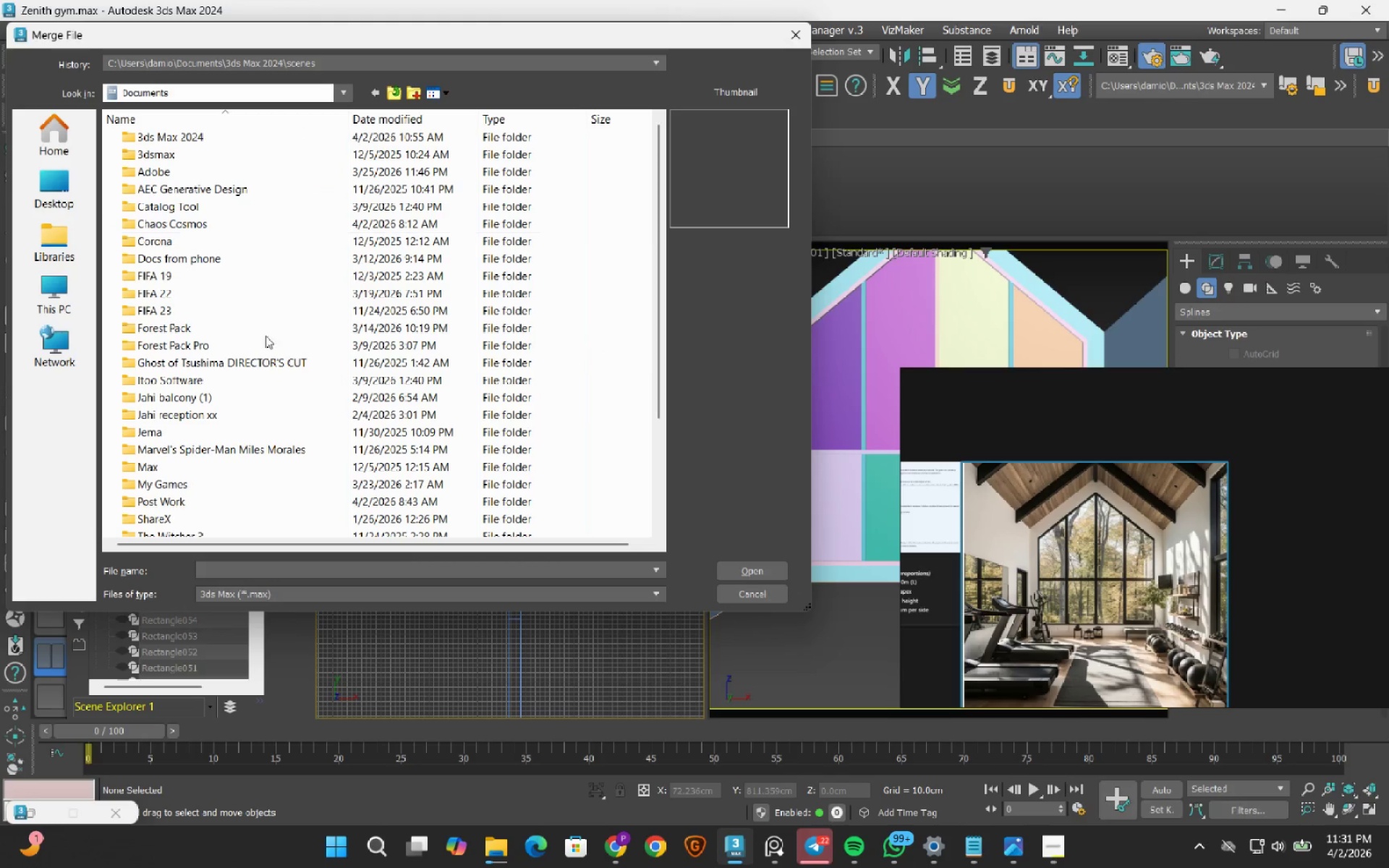 
scroll: coordinate [236, 433], scroll_direction: down, amount: 3.0
 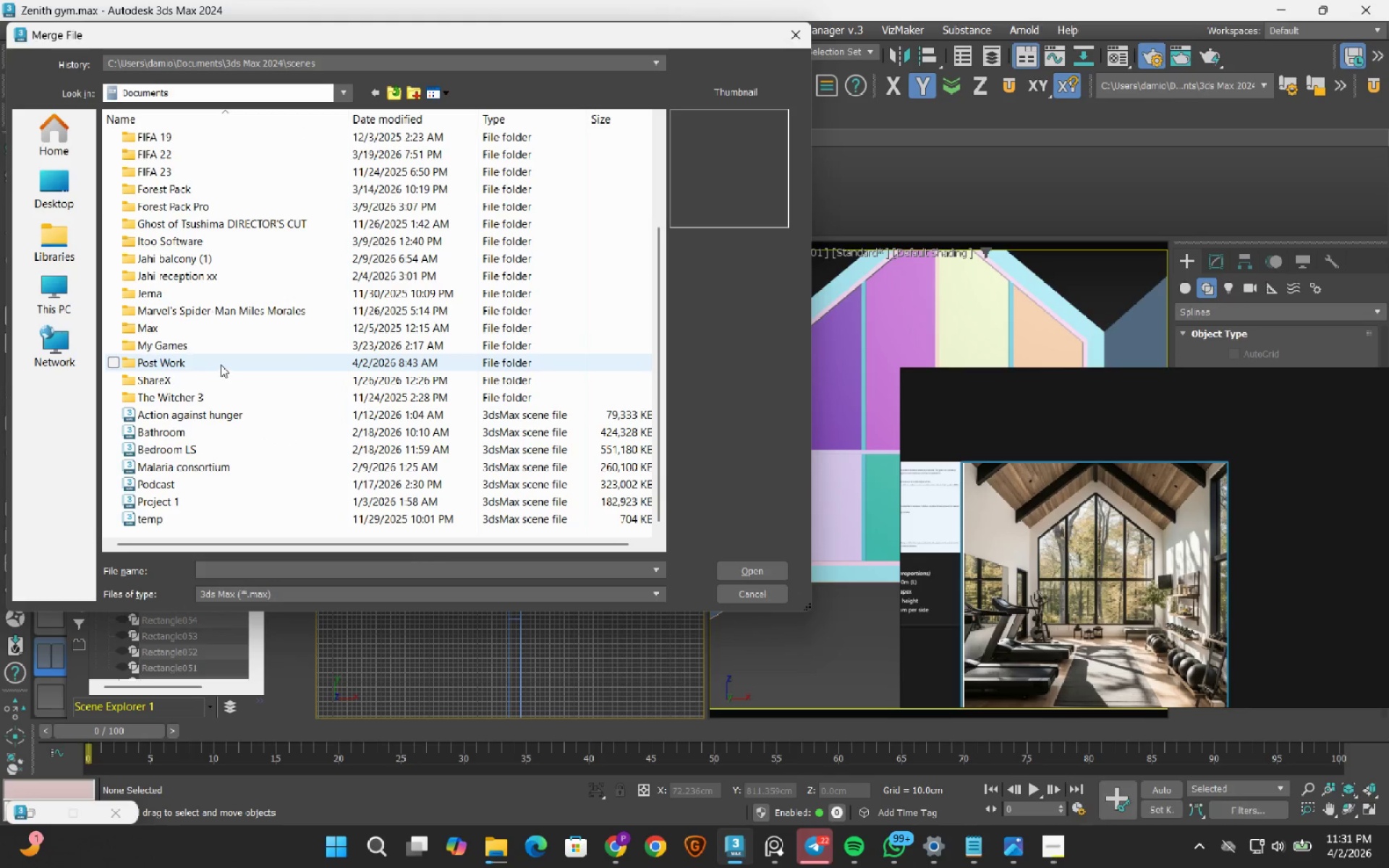 
double_click([221, 365])
 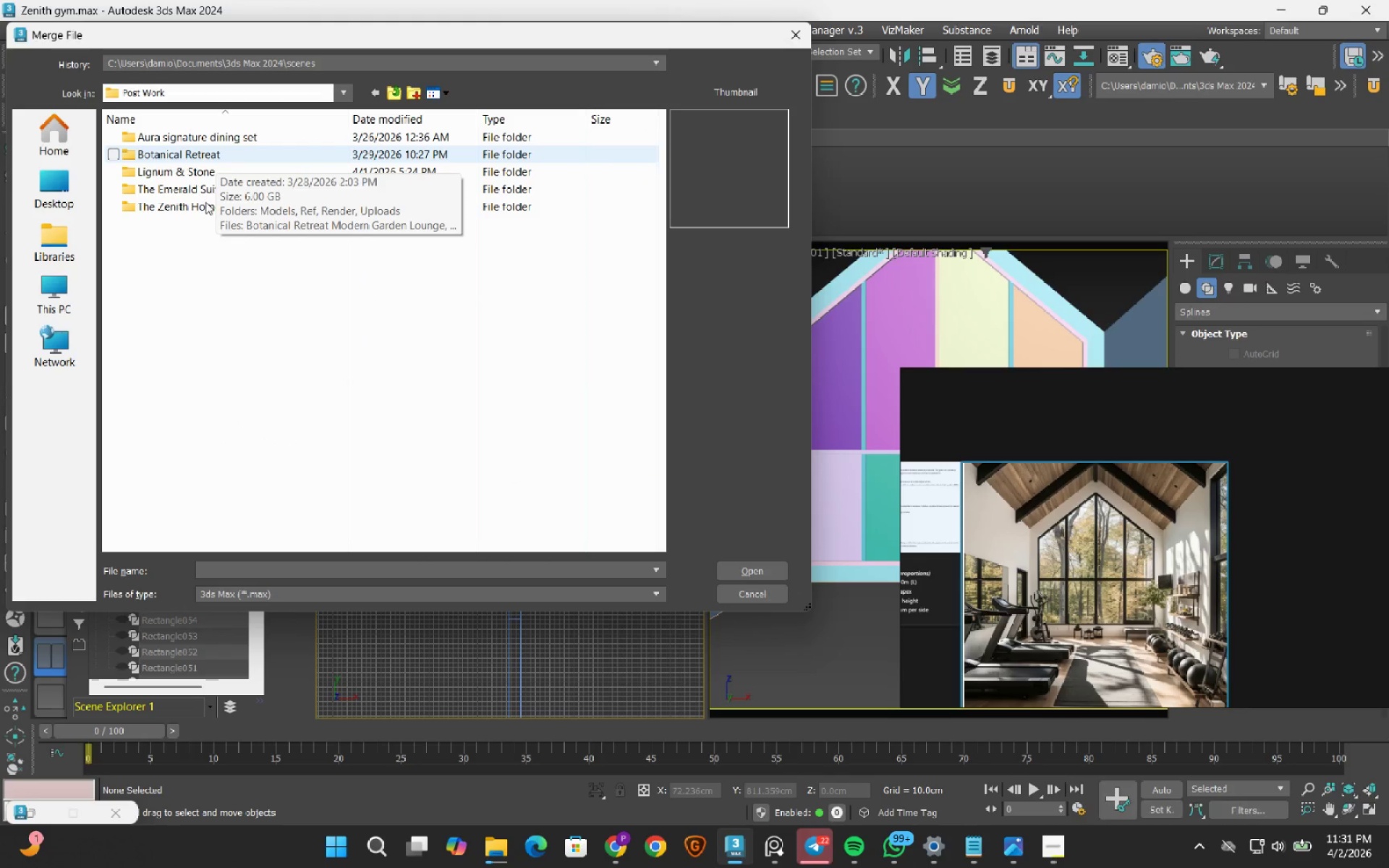 
left_click([203, 200])
 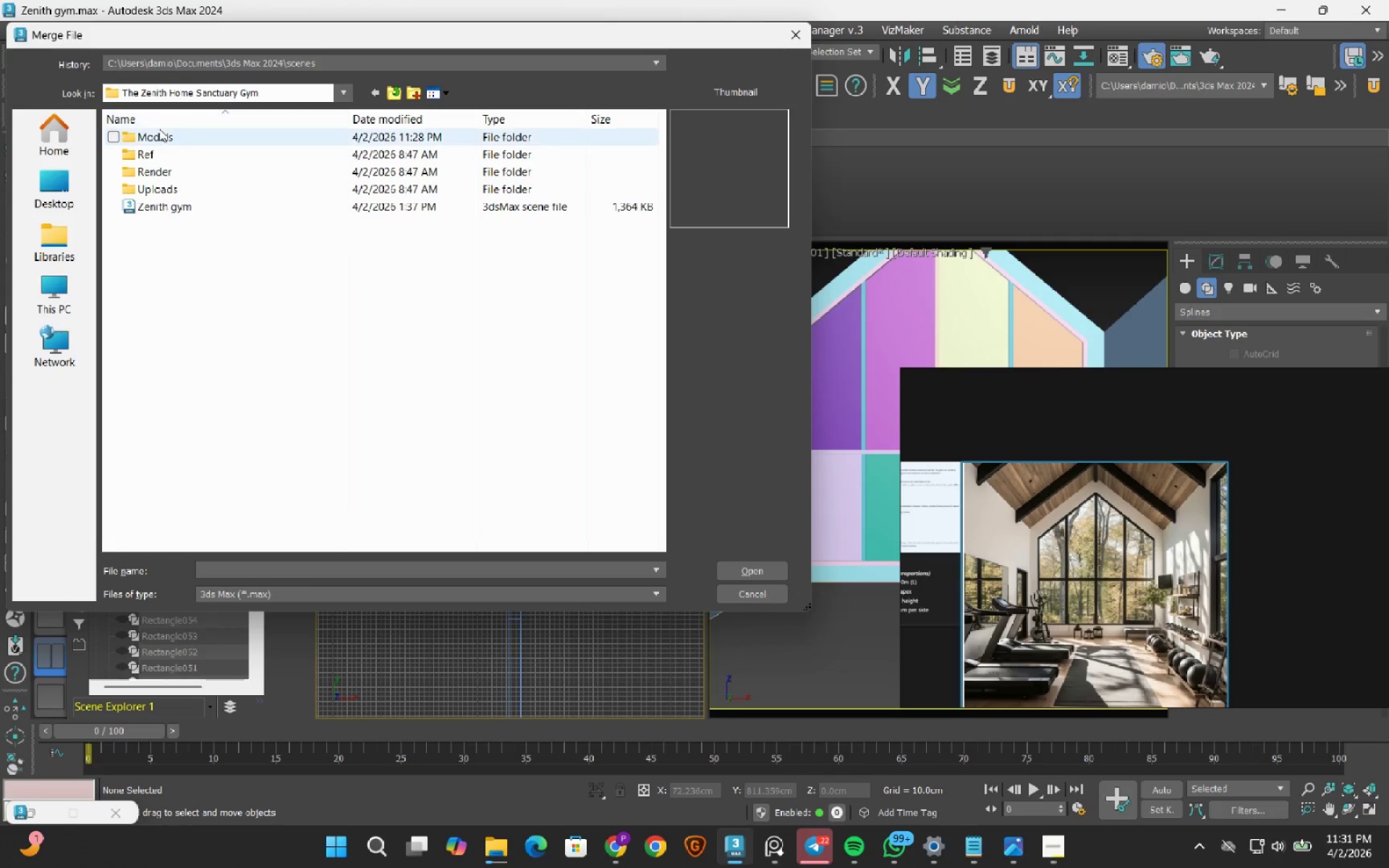 
double_click([159, 135])
 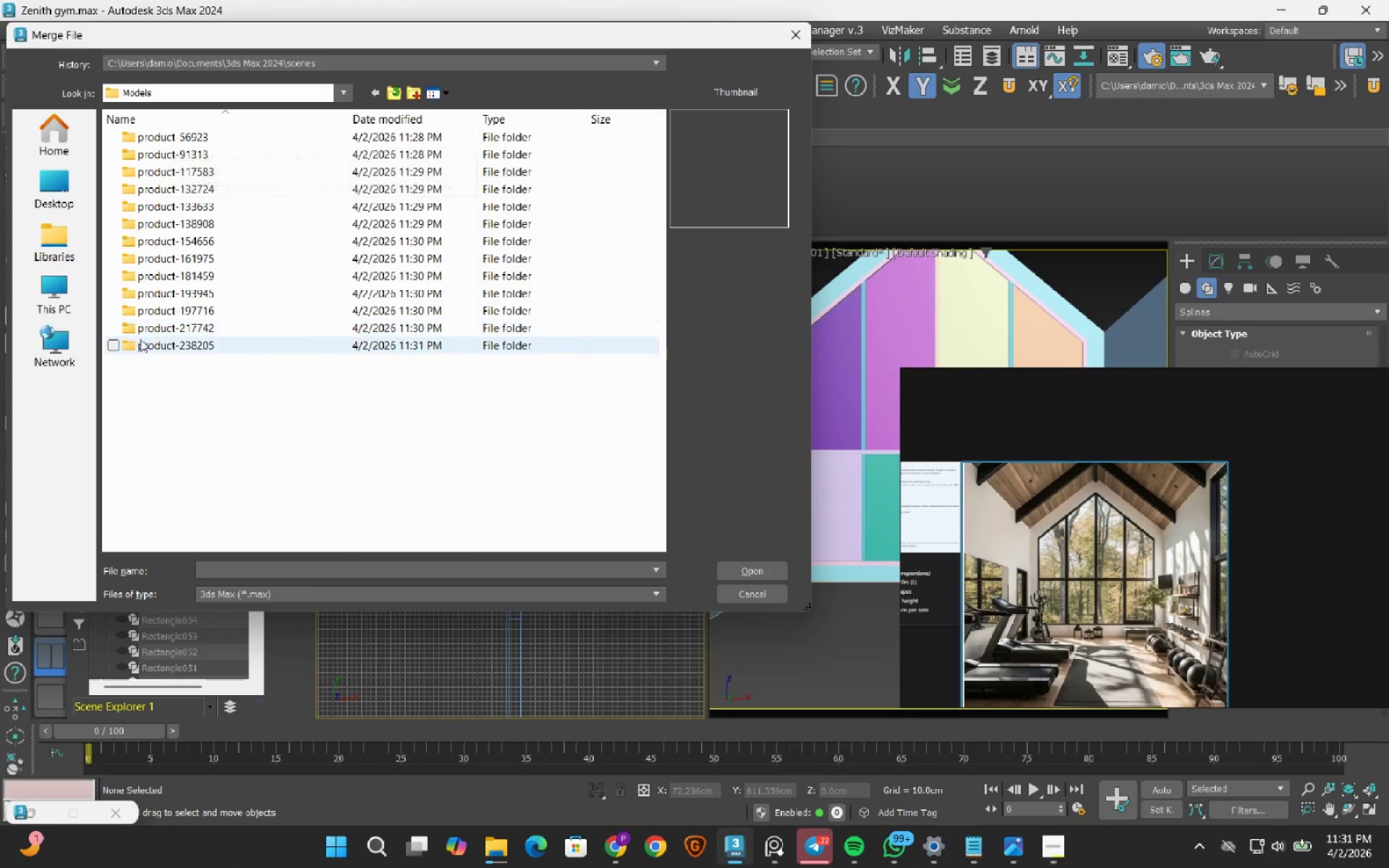 
double_click([211, 344])
 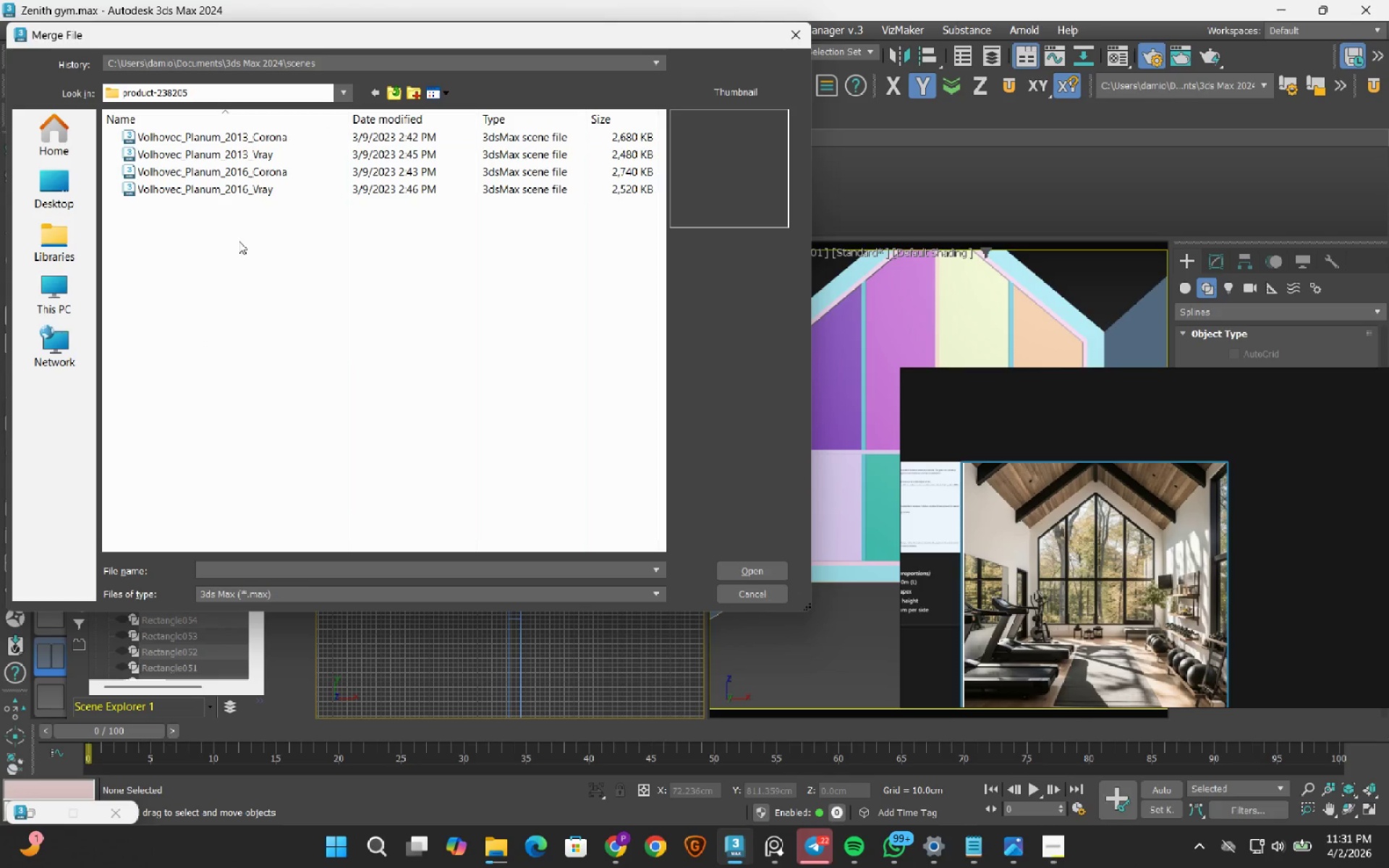 
left_click([274, 168])
 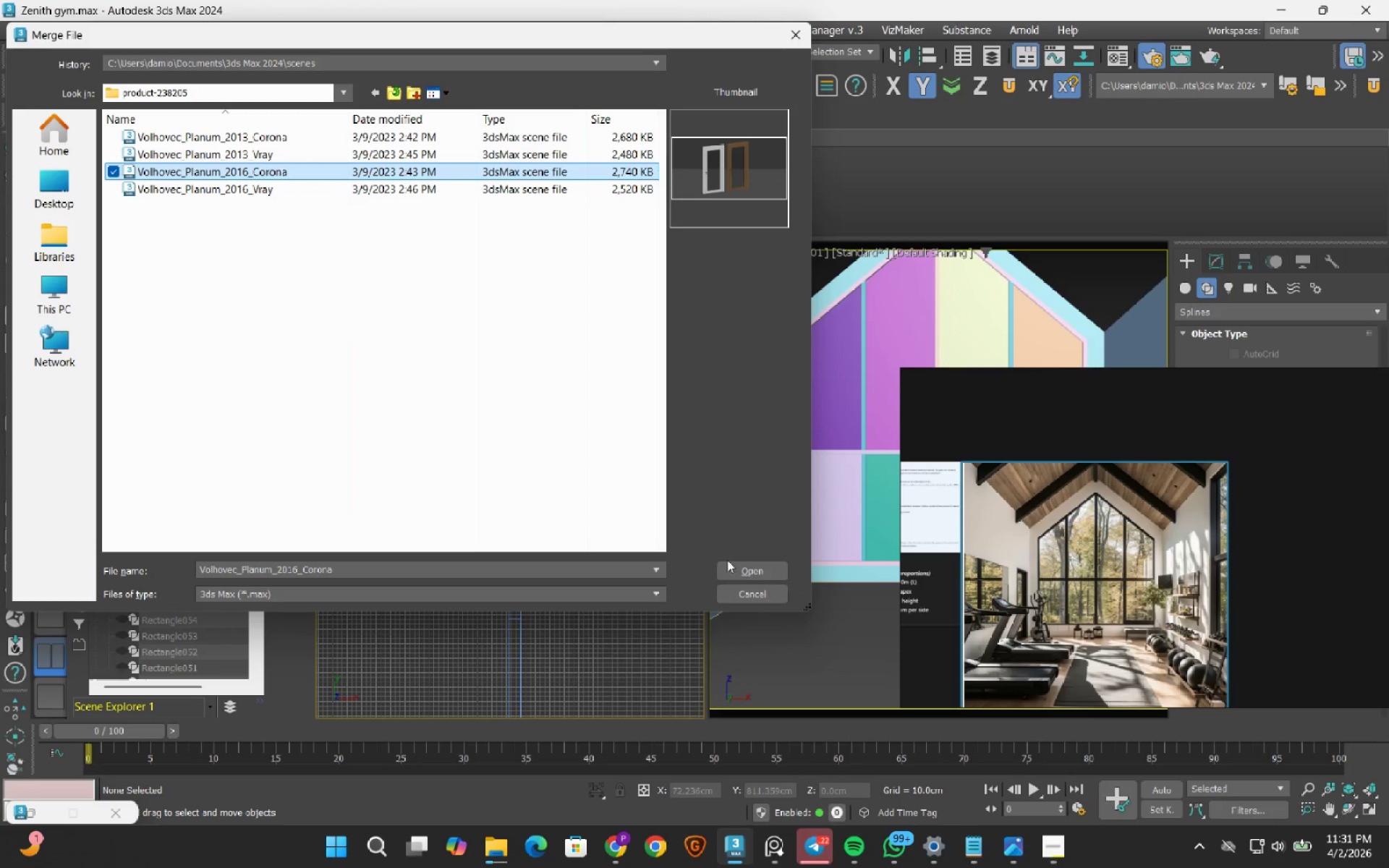 
left_click([747, 572])
 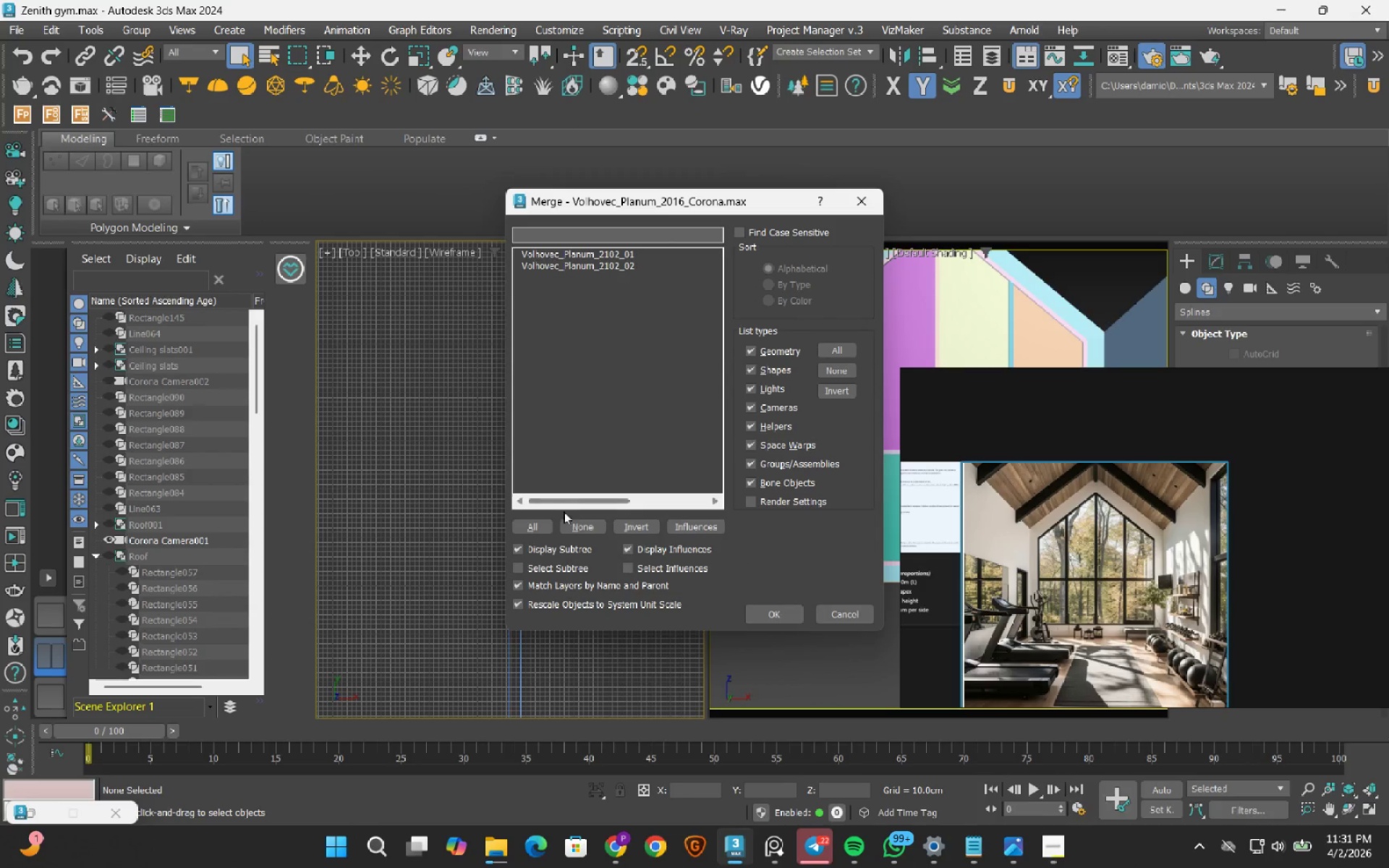 
left_click([540, 527])
 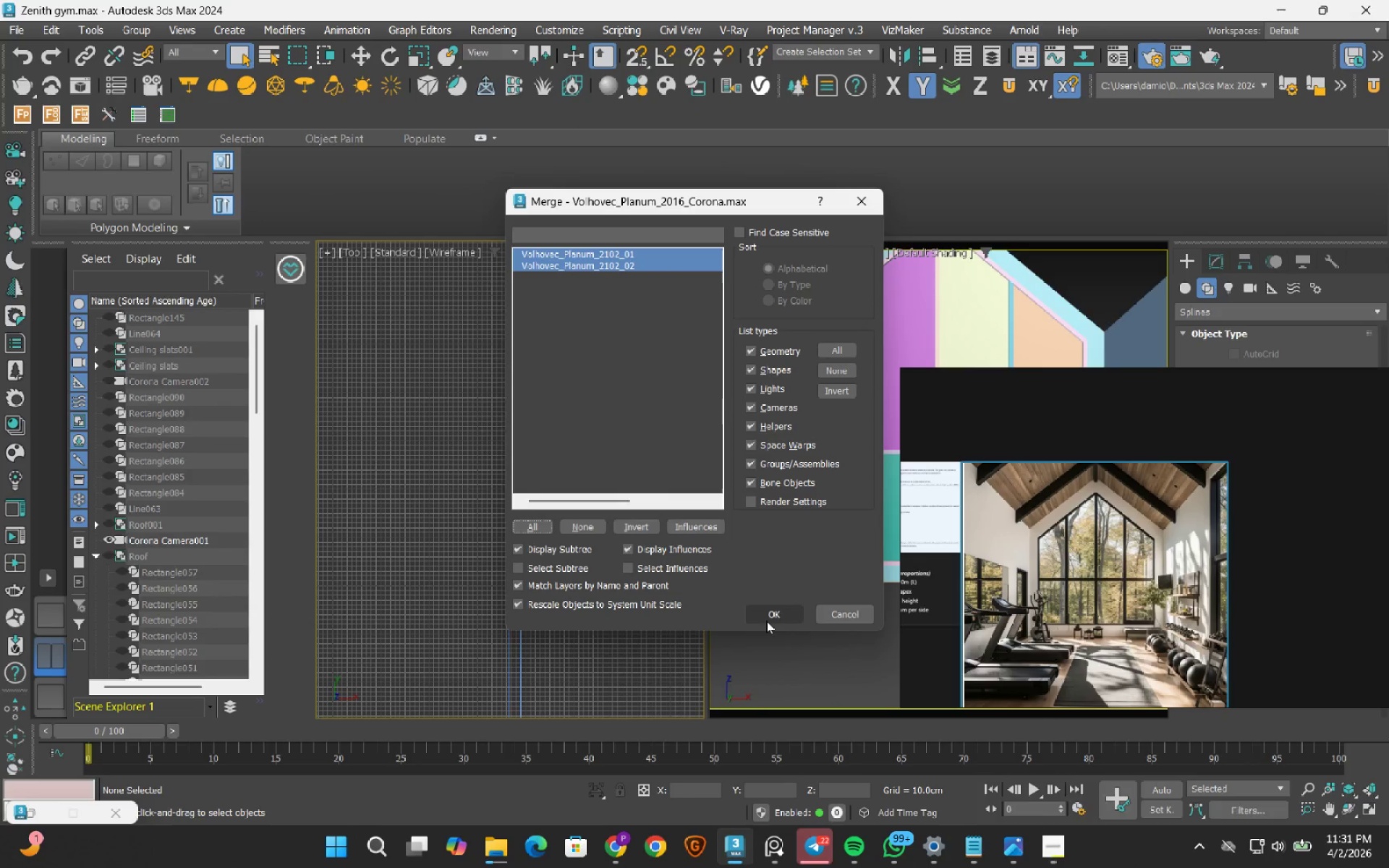 
left_click([774, 623])
 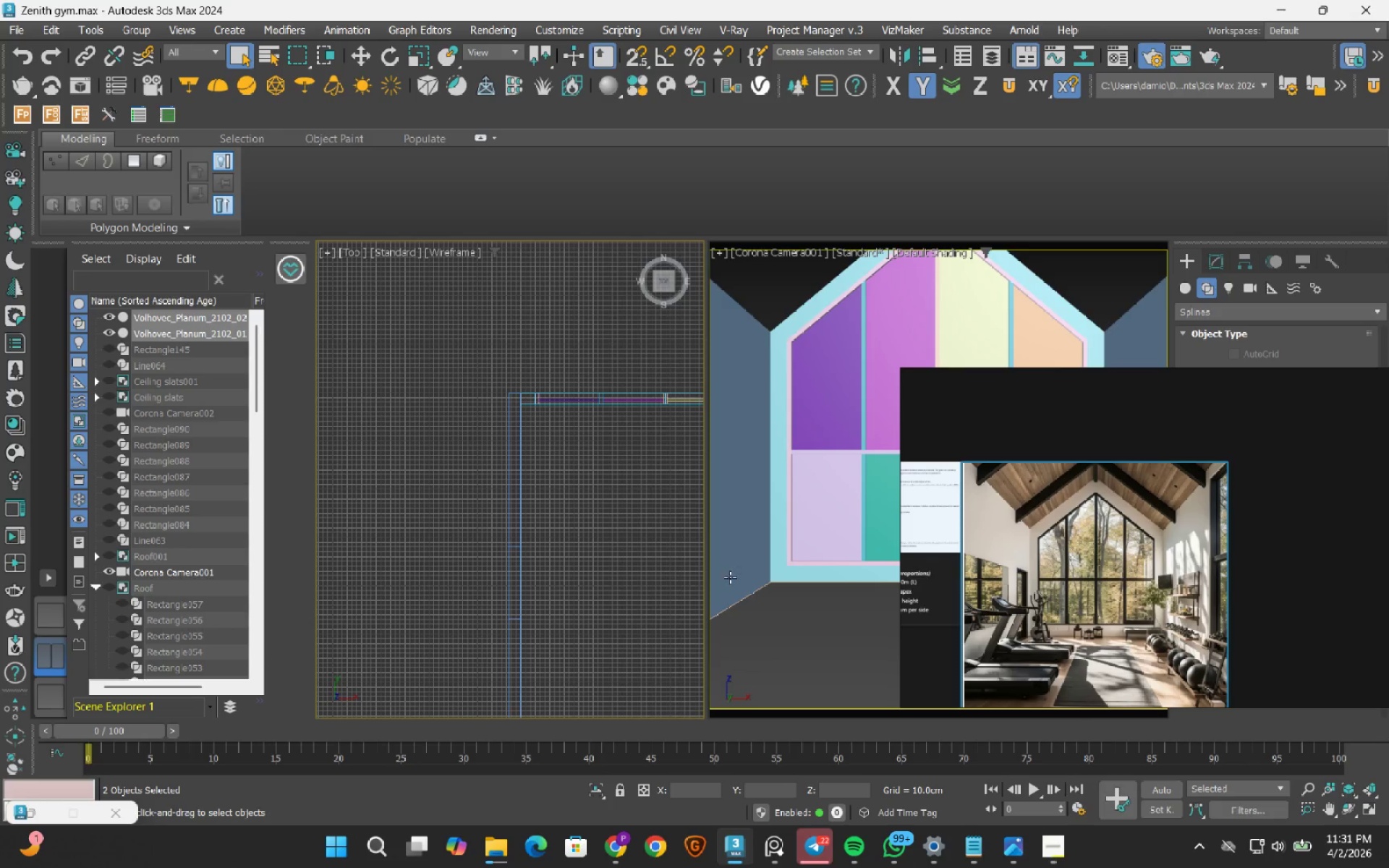 
scroll: coordinate [548, 465], scroll_direction: down, amount: 3.0
 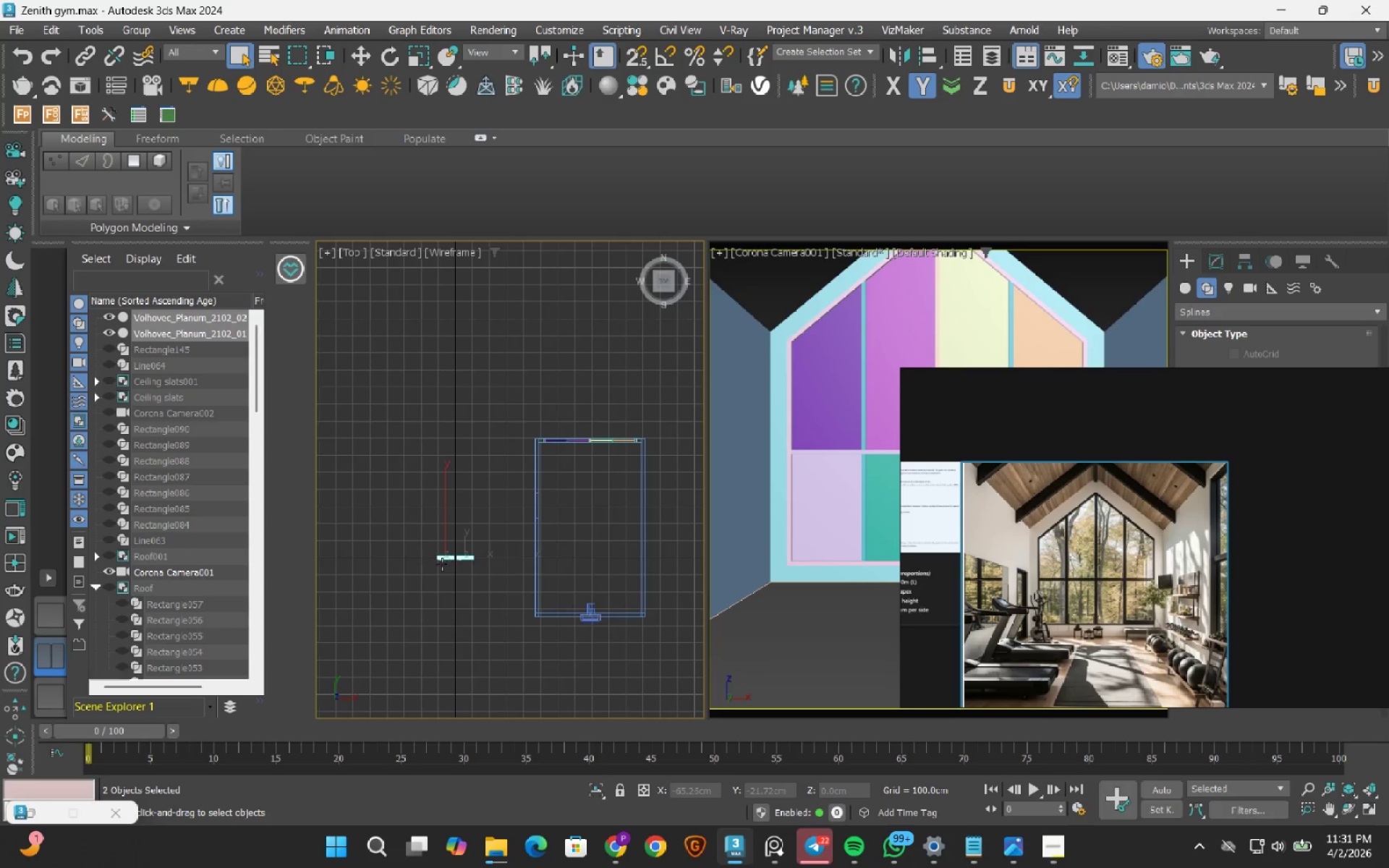 
scroll: coordinate [440, 566], scroll_direction: up, amount: 3.0
 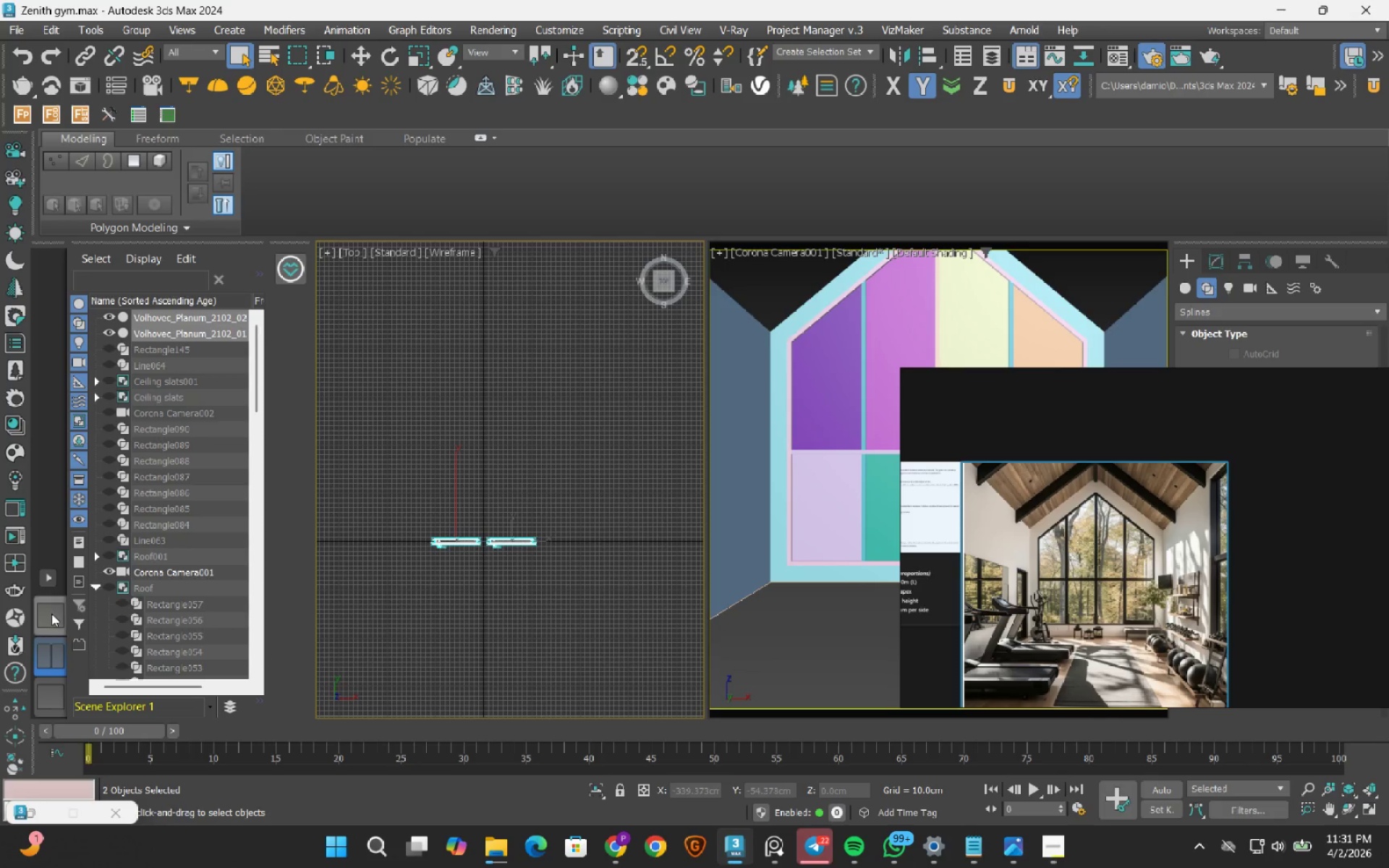 
left_click([51, 613])
 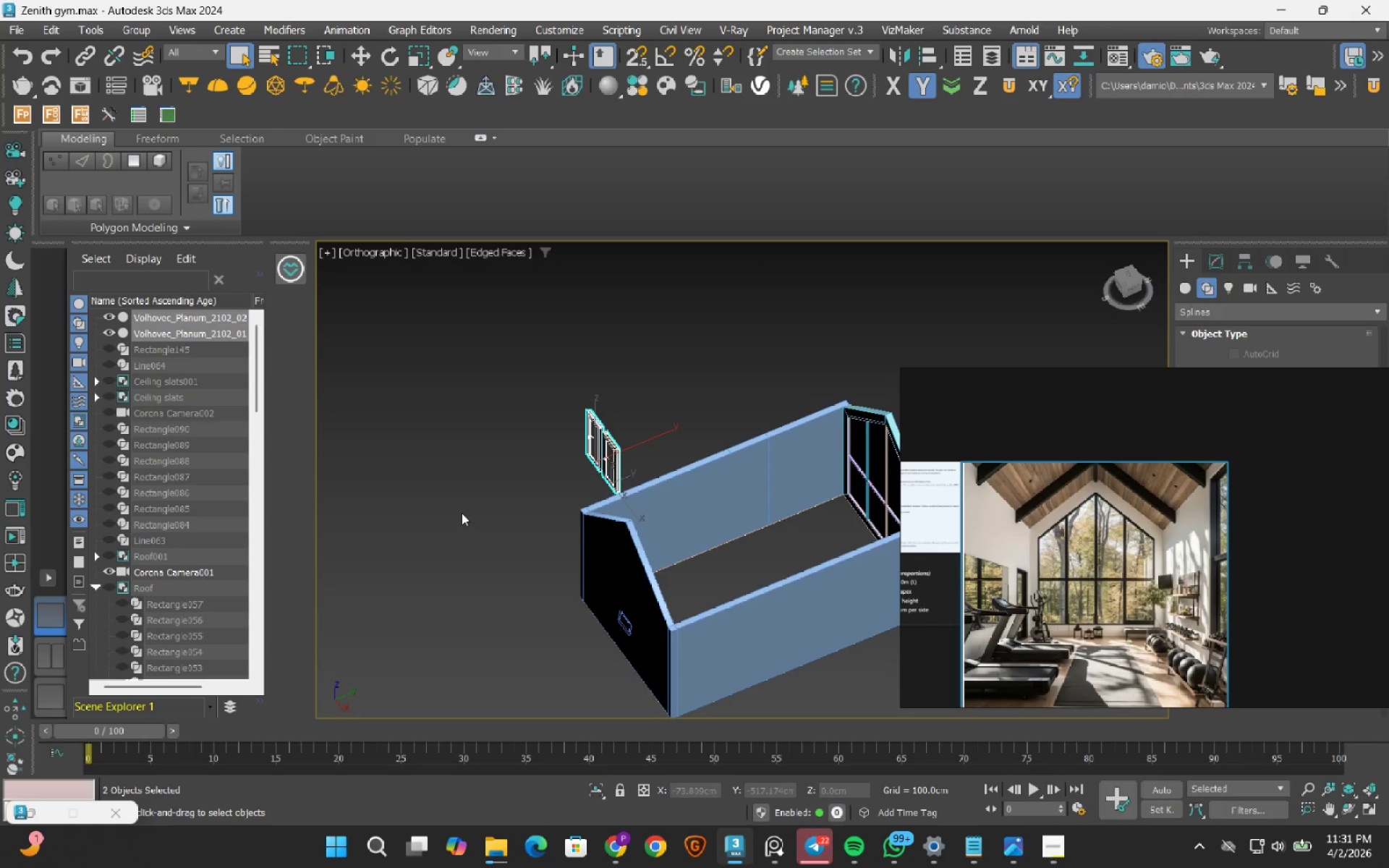 
hold_key(key=AltRight, duration=1.06)
 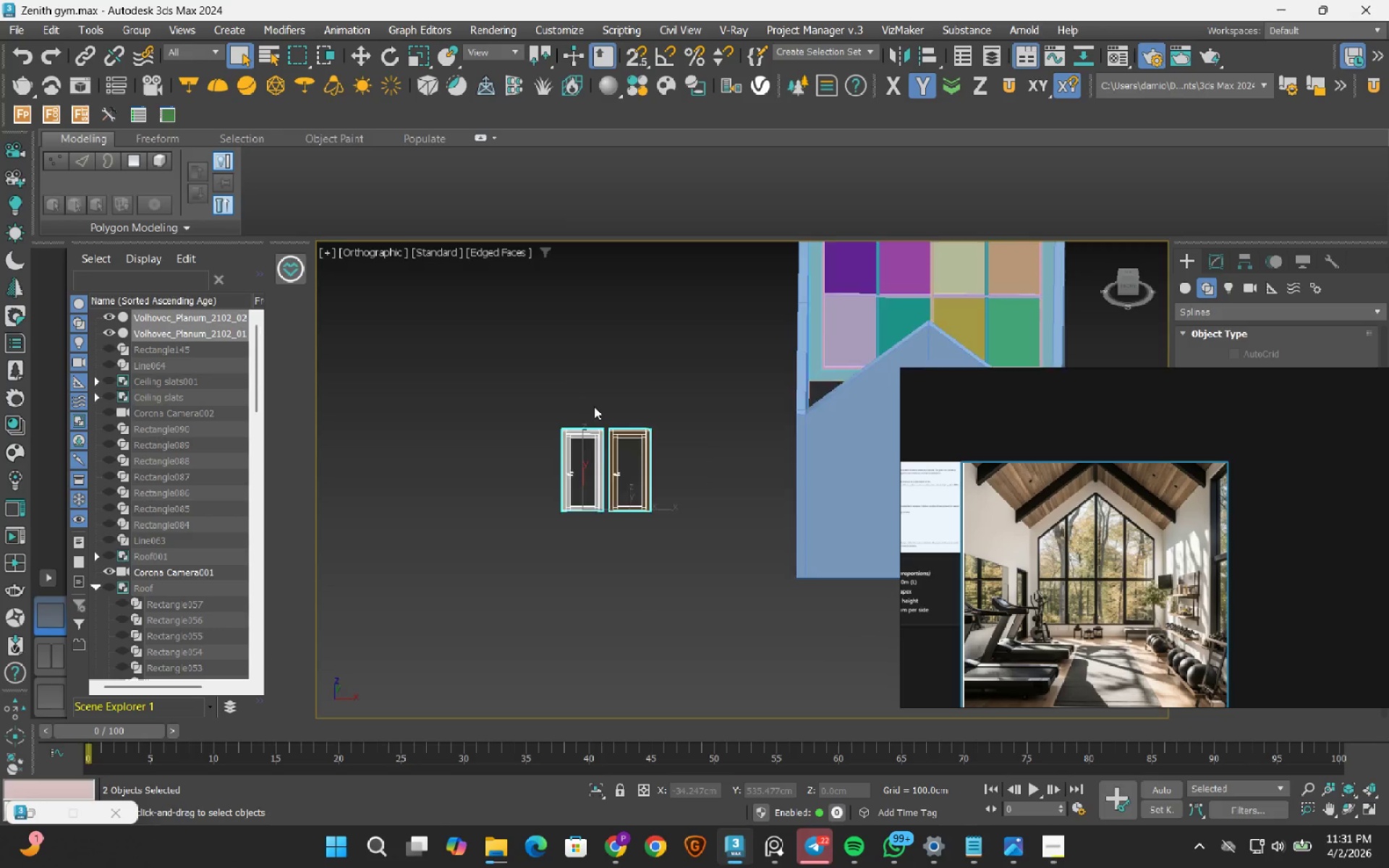 
scroll: coordinate [594, 407], scroll_direction: up, amount: 4.0
 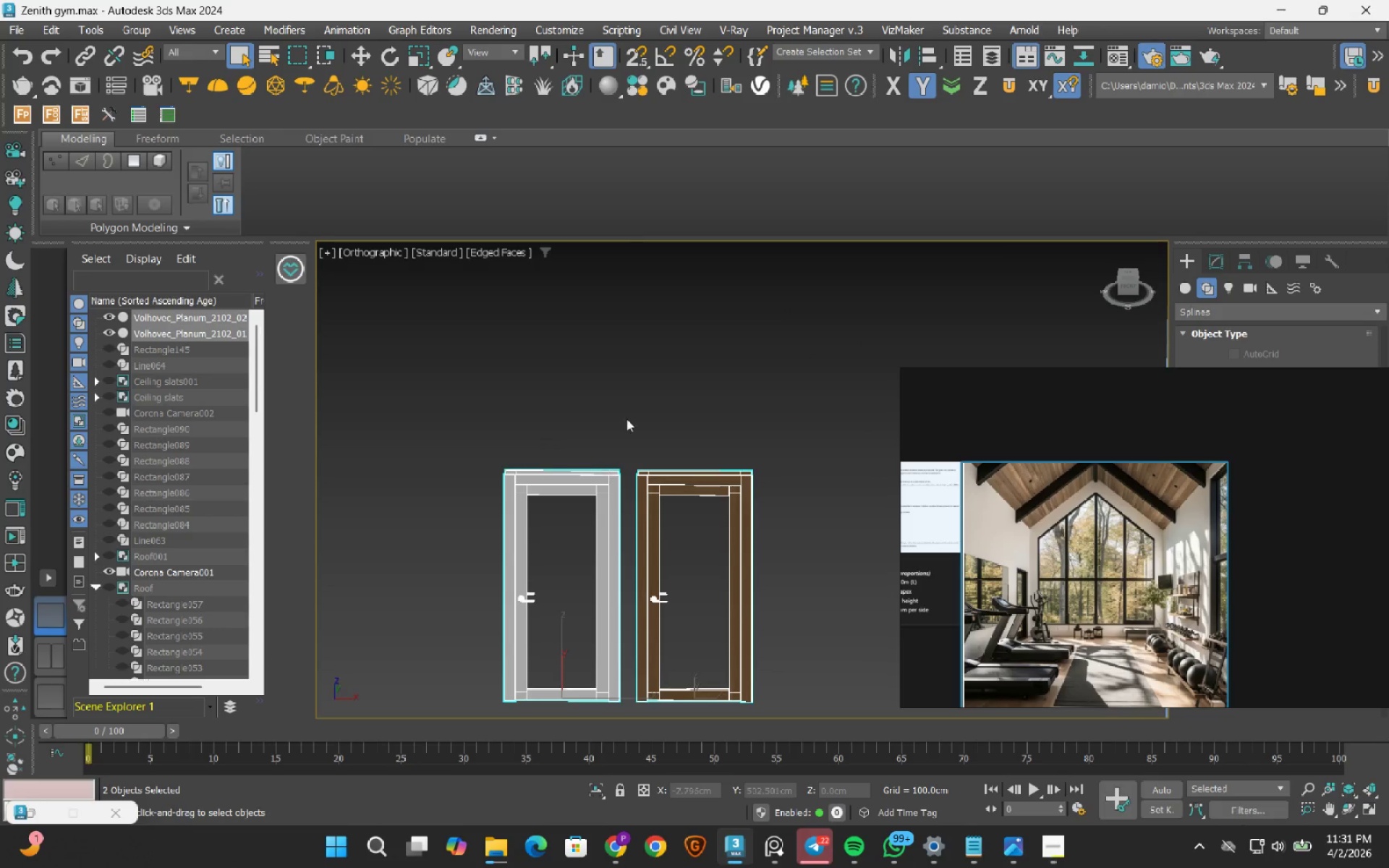 
left_click([629, 412])
 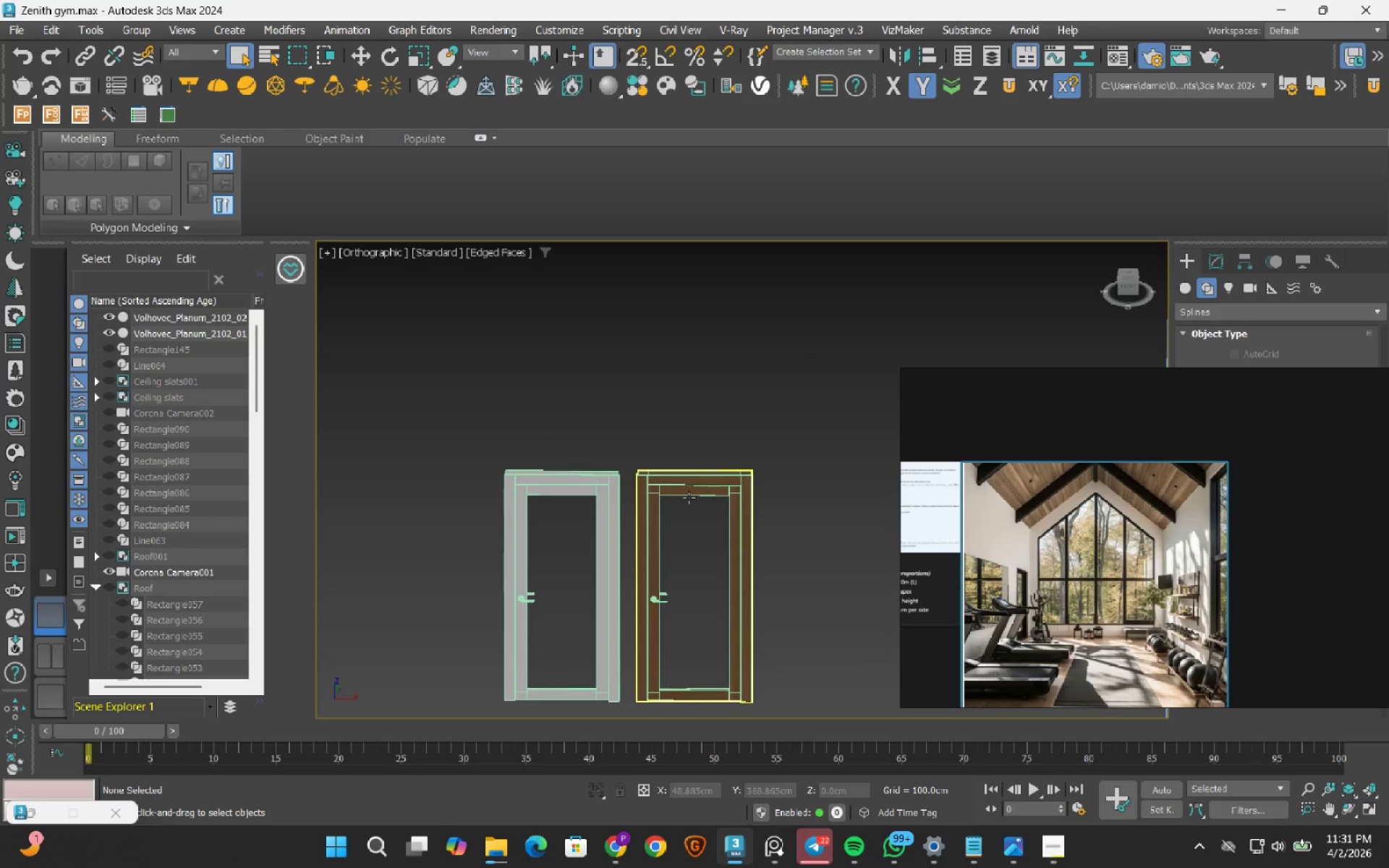 
left_click([689, 490])
 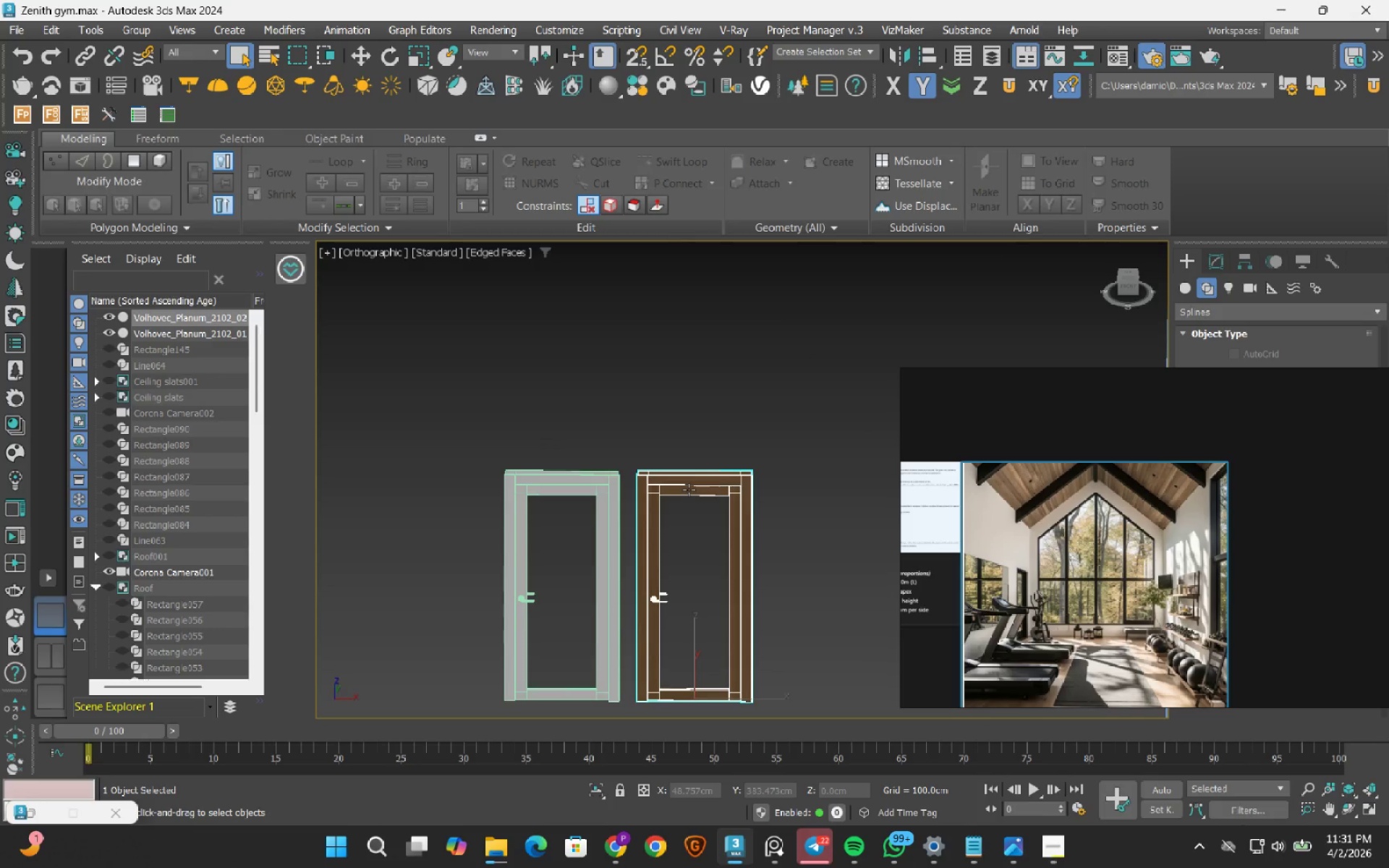 
key(Delete)
 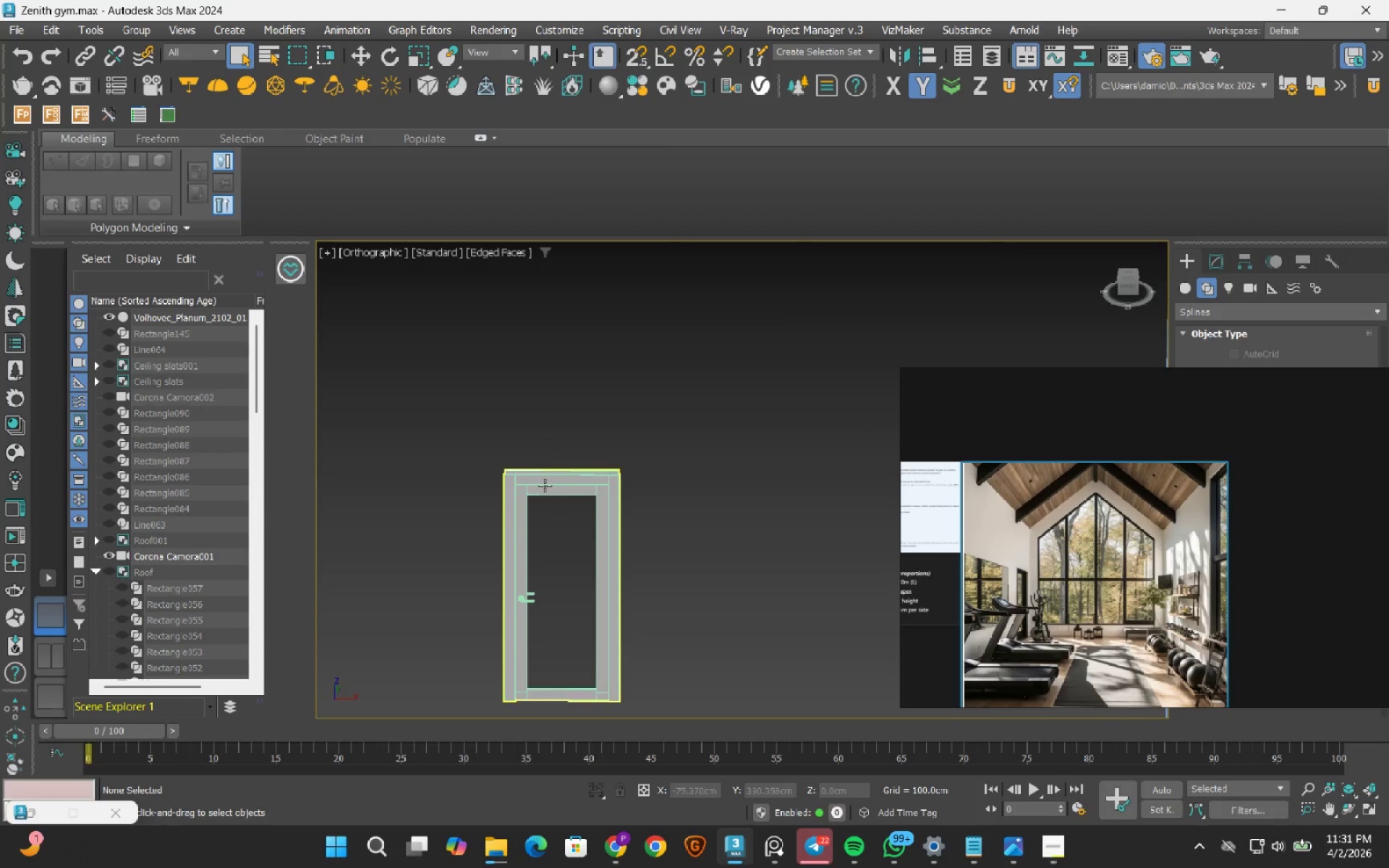 
left_click([545, 485])
 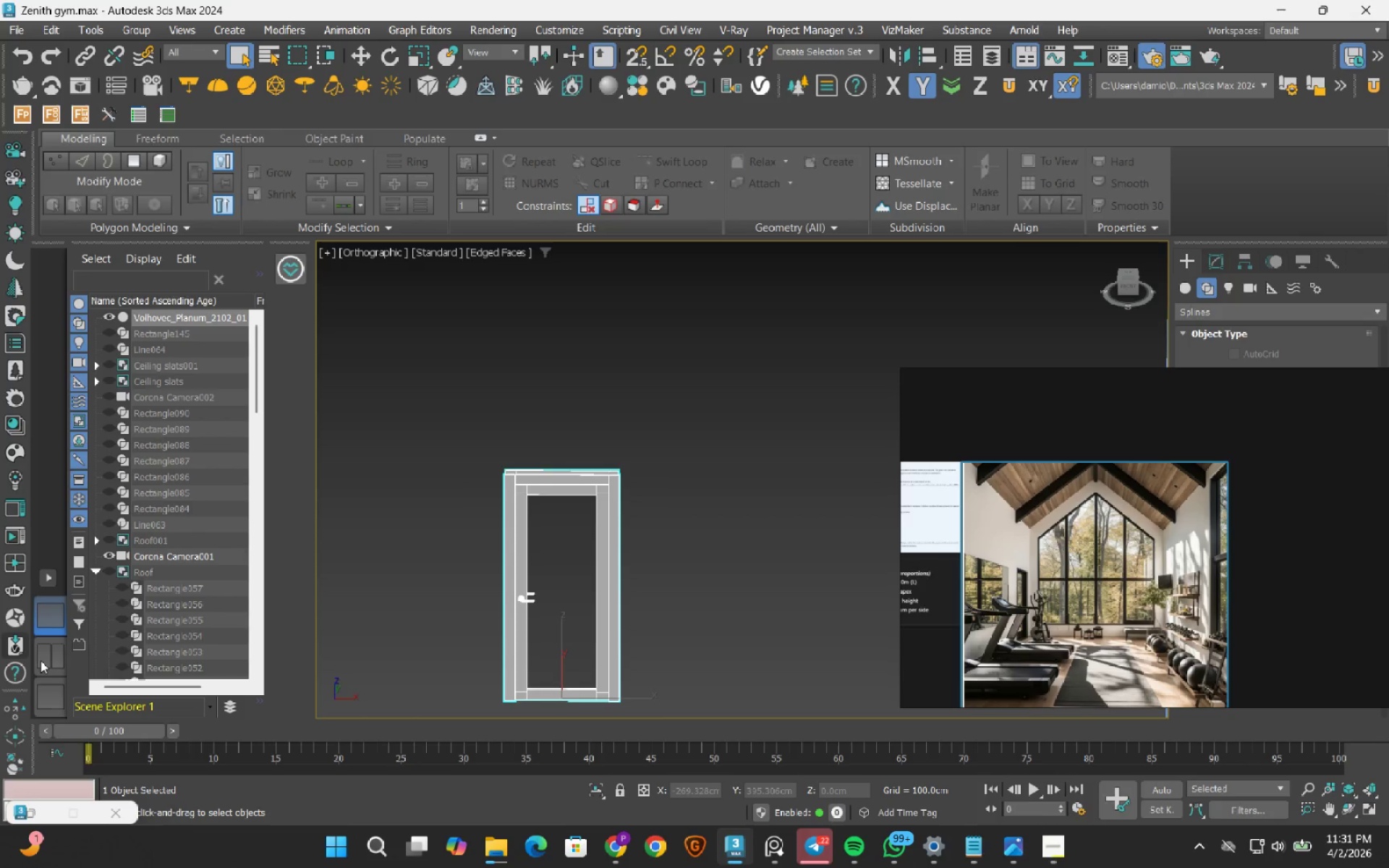 
left_click([47, 654])
 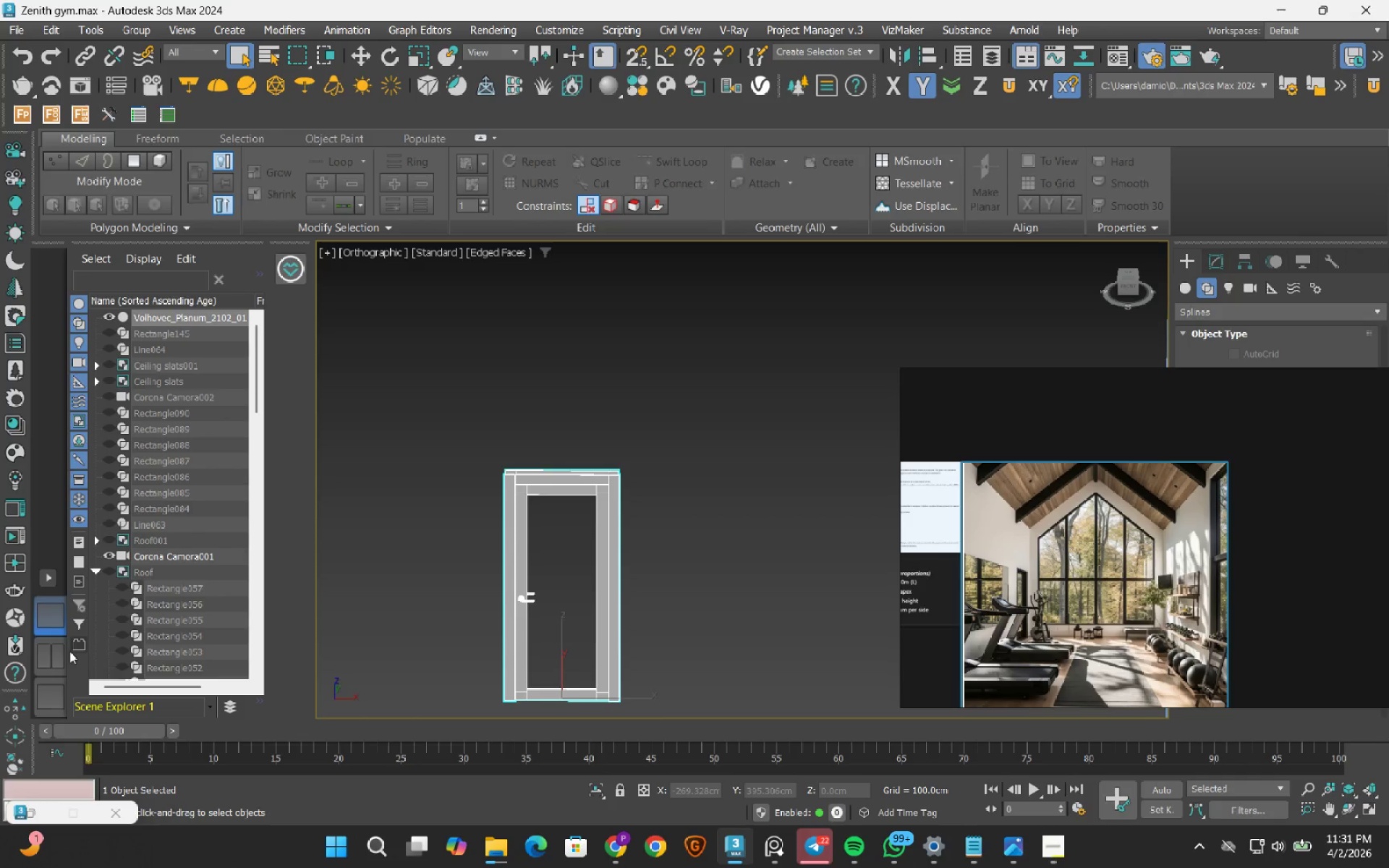 
left_click([45, 665])
 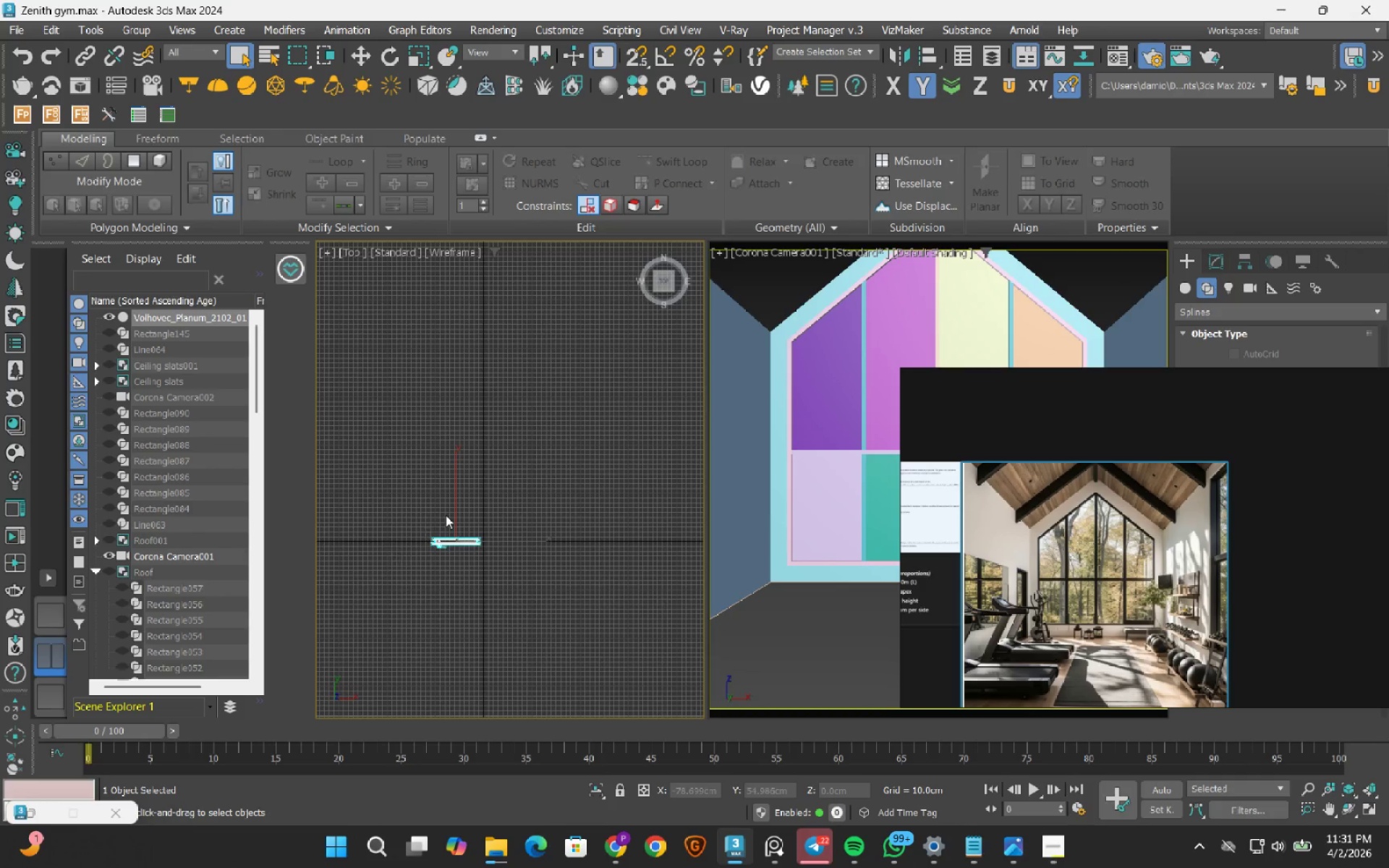 
scroll: coordinate [446, 515], scroll_direction: down, amount: 3.0
 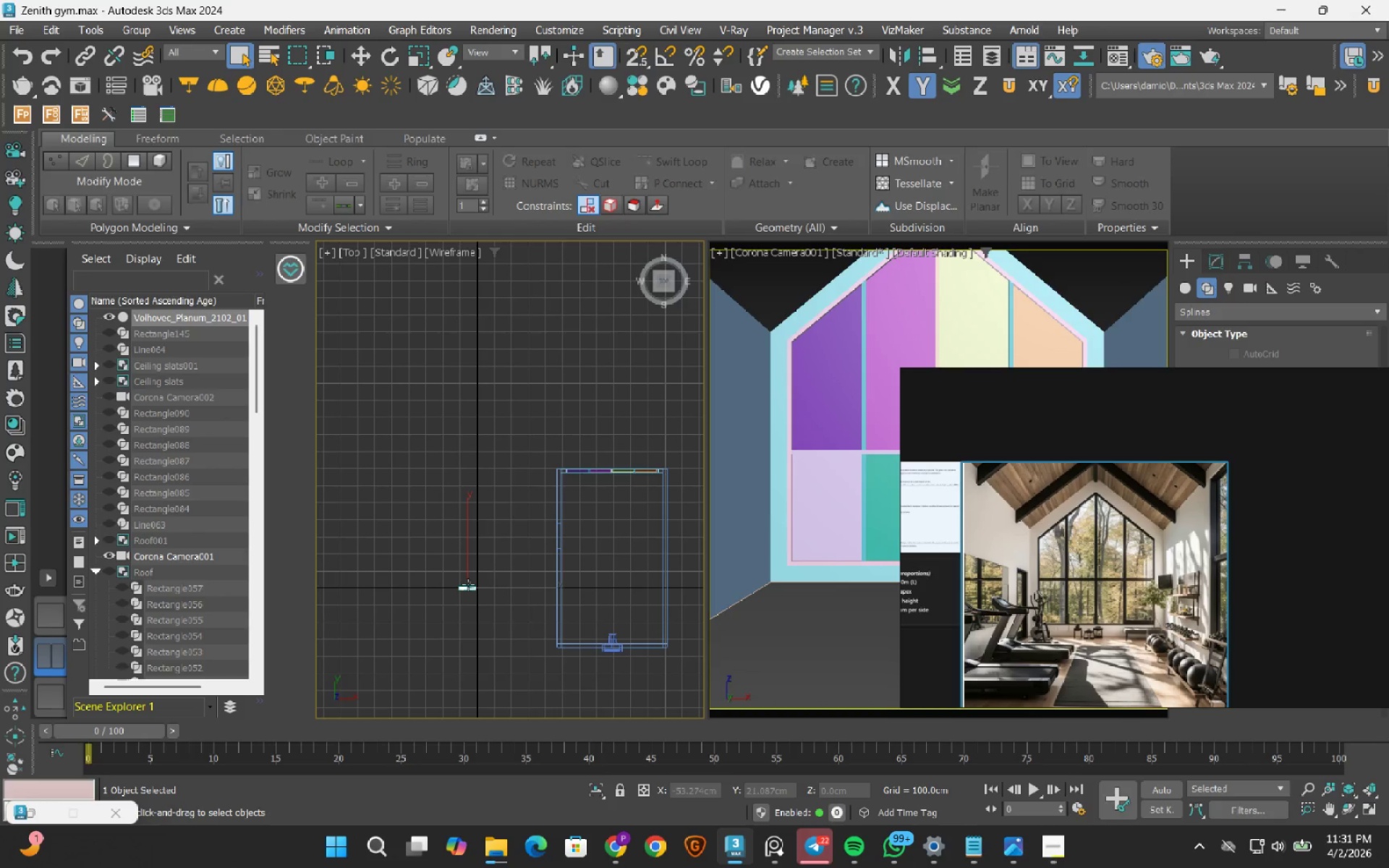 
key(E)
 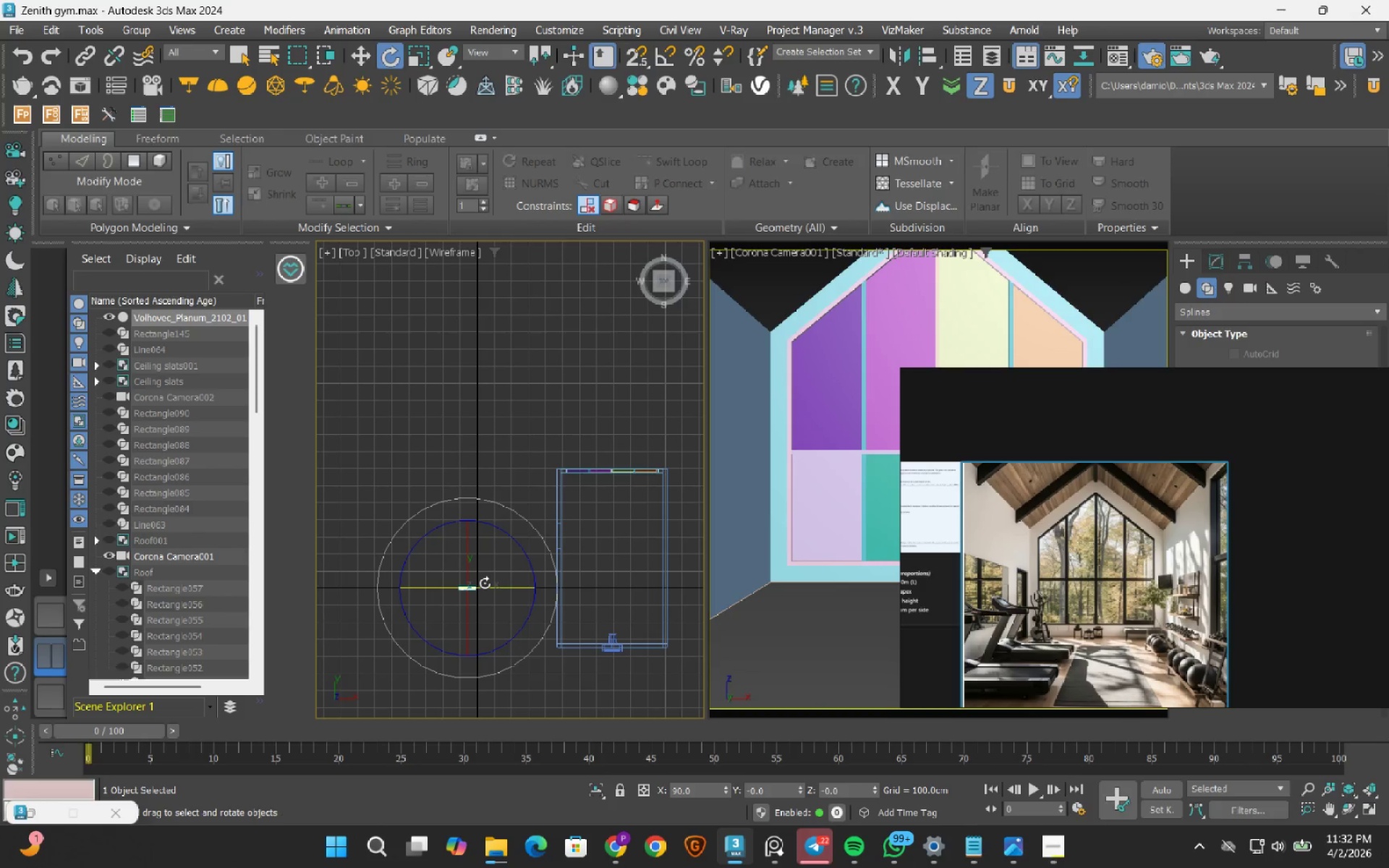 
scroll: coordinate [484, 589], scroll_direction: up, amount: 2.0
 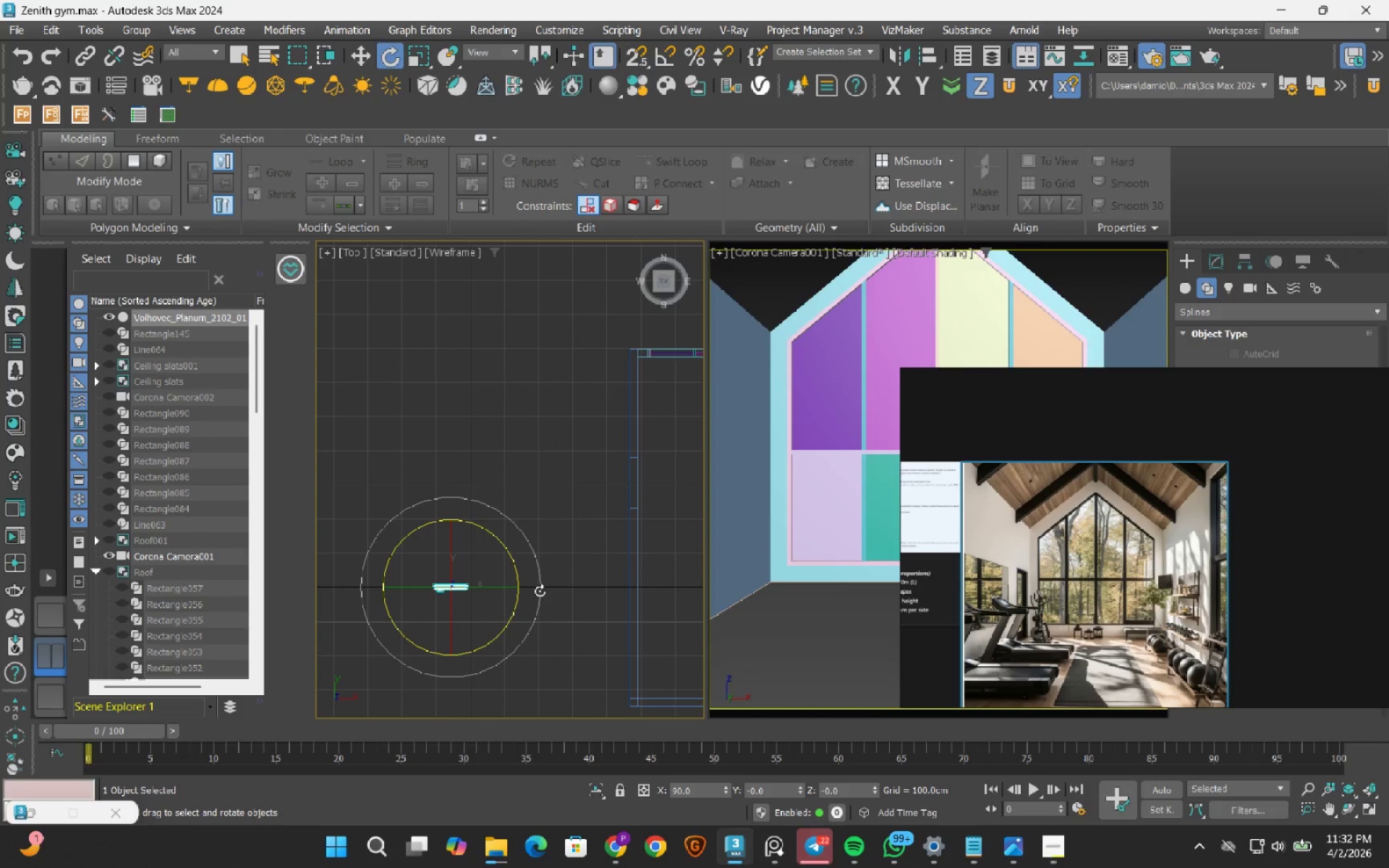 
left_click_drag(start_coordinate=[540, 591], to_coordinate=[506, 529])
 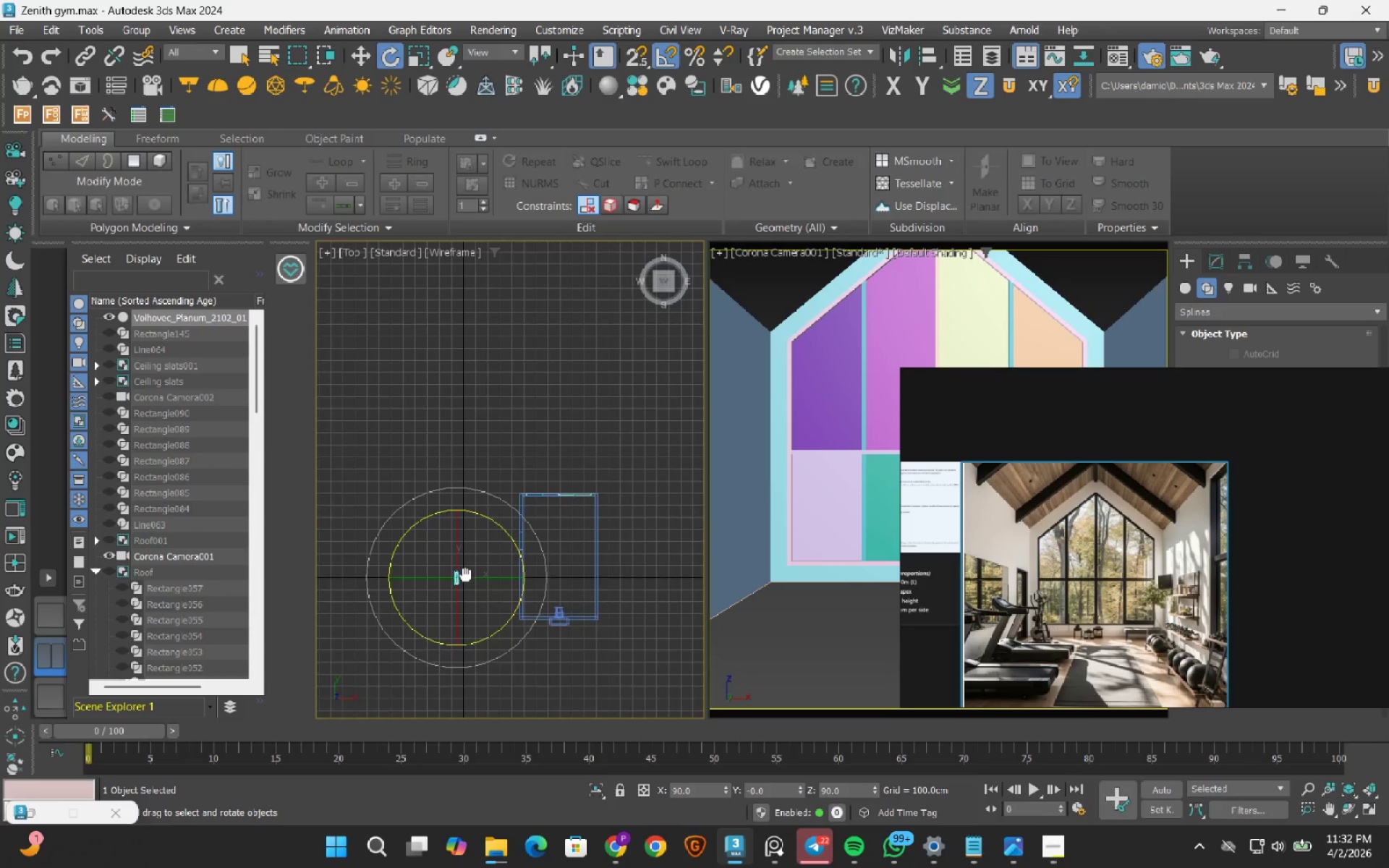 
key(A)
 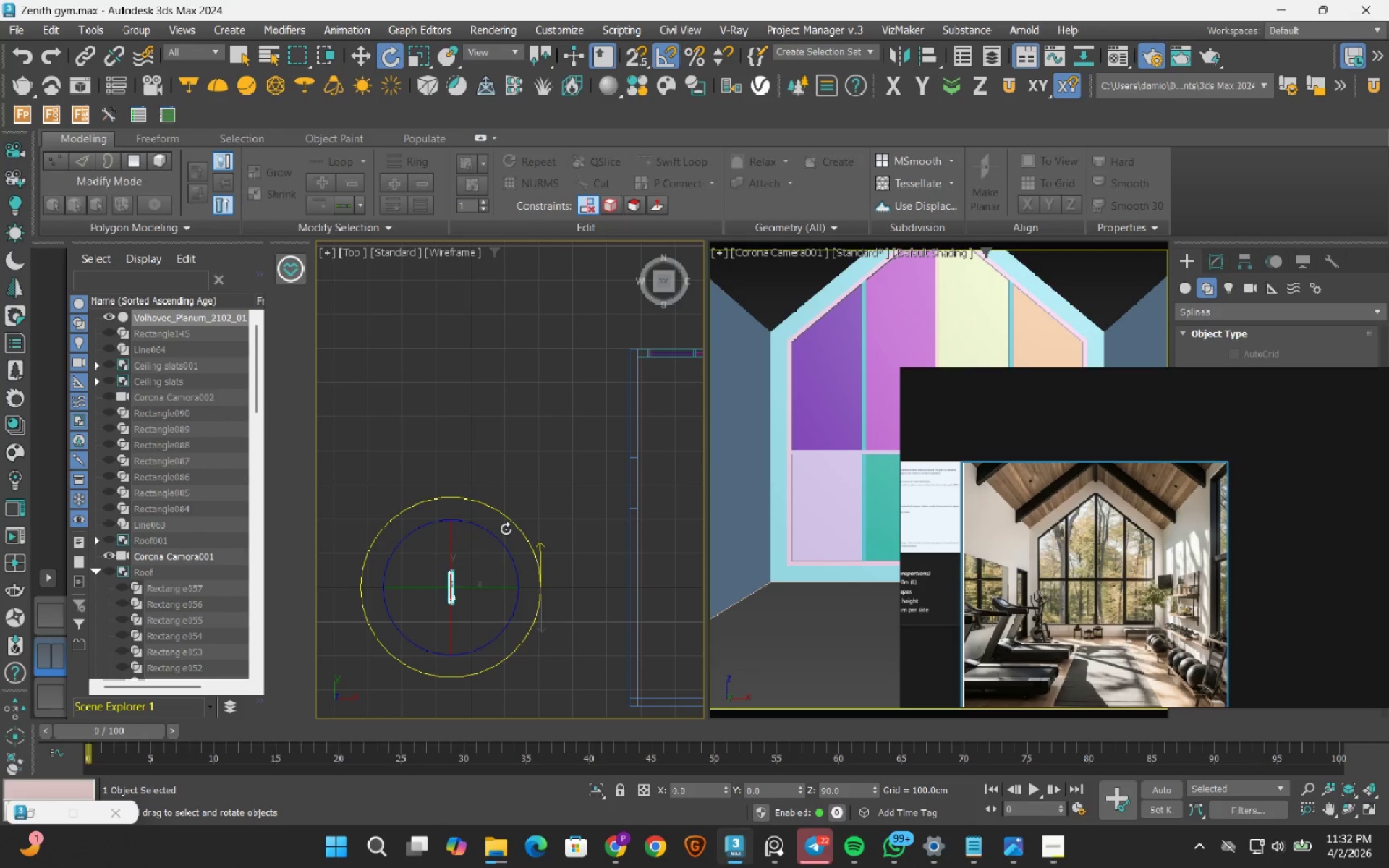 
key(W)
 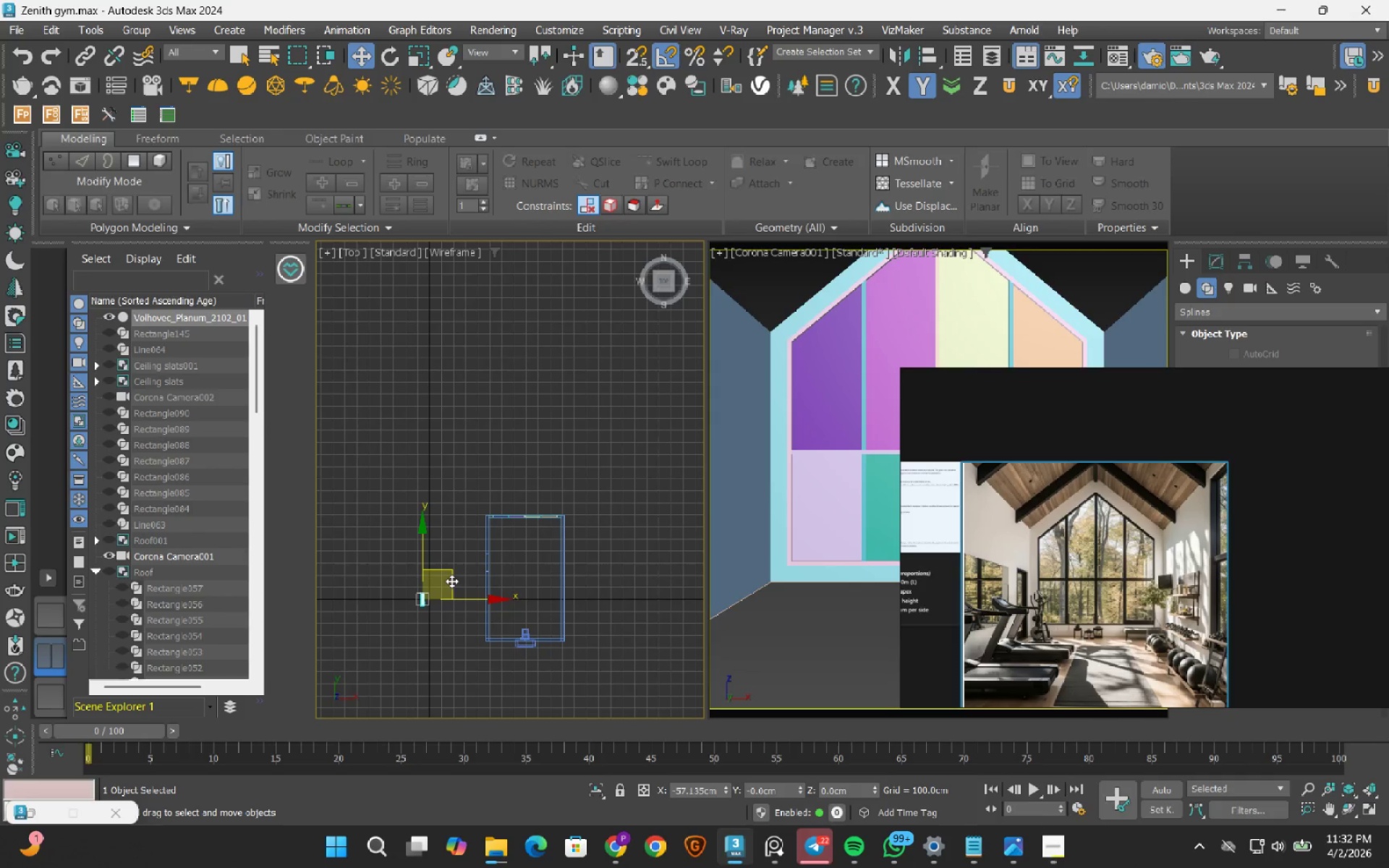 
scroll: coordinate [506, 529], scroll_direction: down, amount: 3.0
 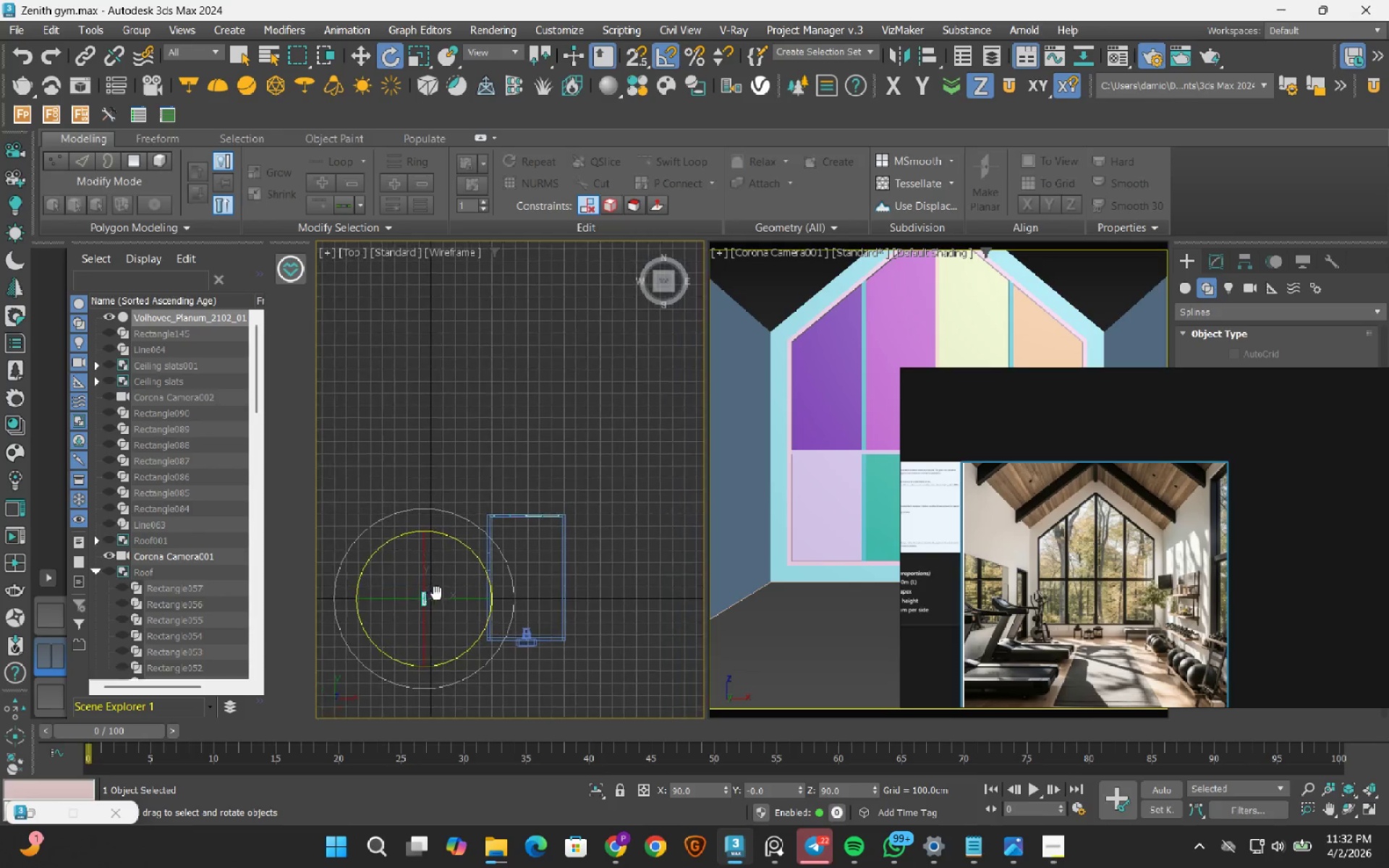 
left_click_drag(start_coordinate=[451, 581], to_coordinate=[514, 509])
 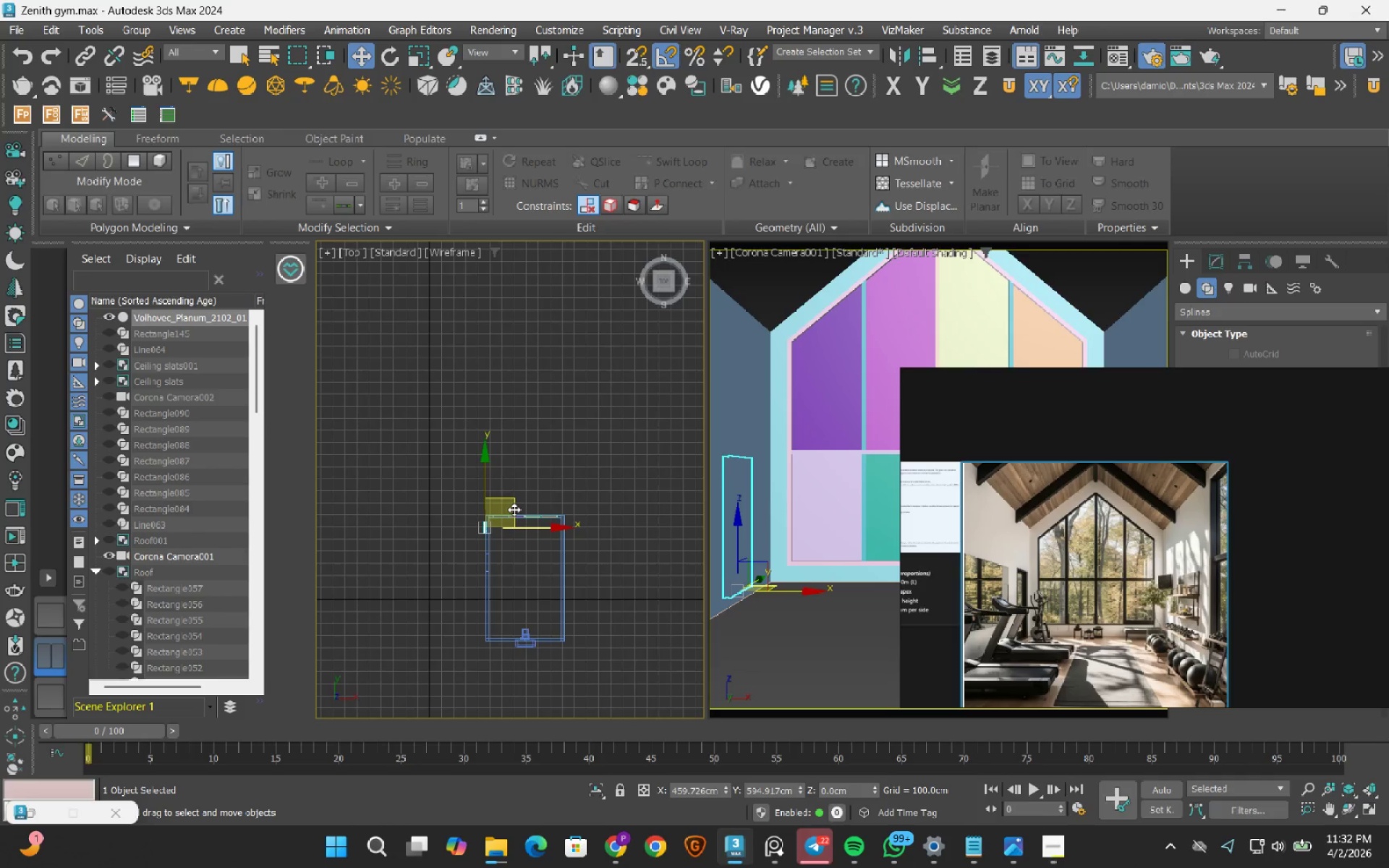 
scroll: coordinate [415, 567], scroll_direction: up, amount: 9.0
 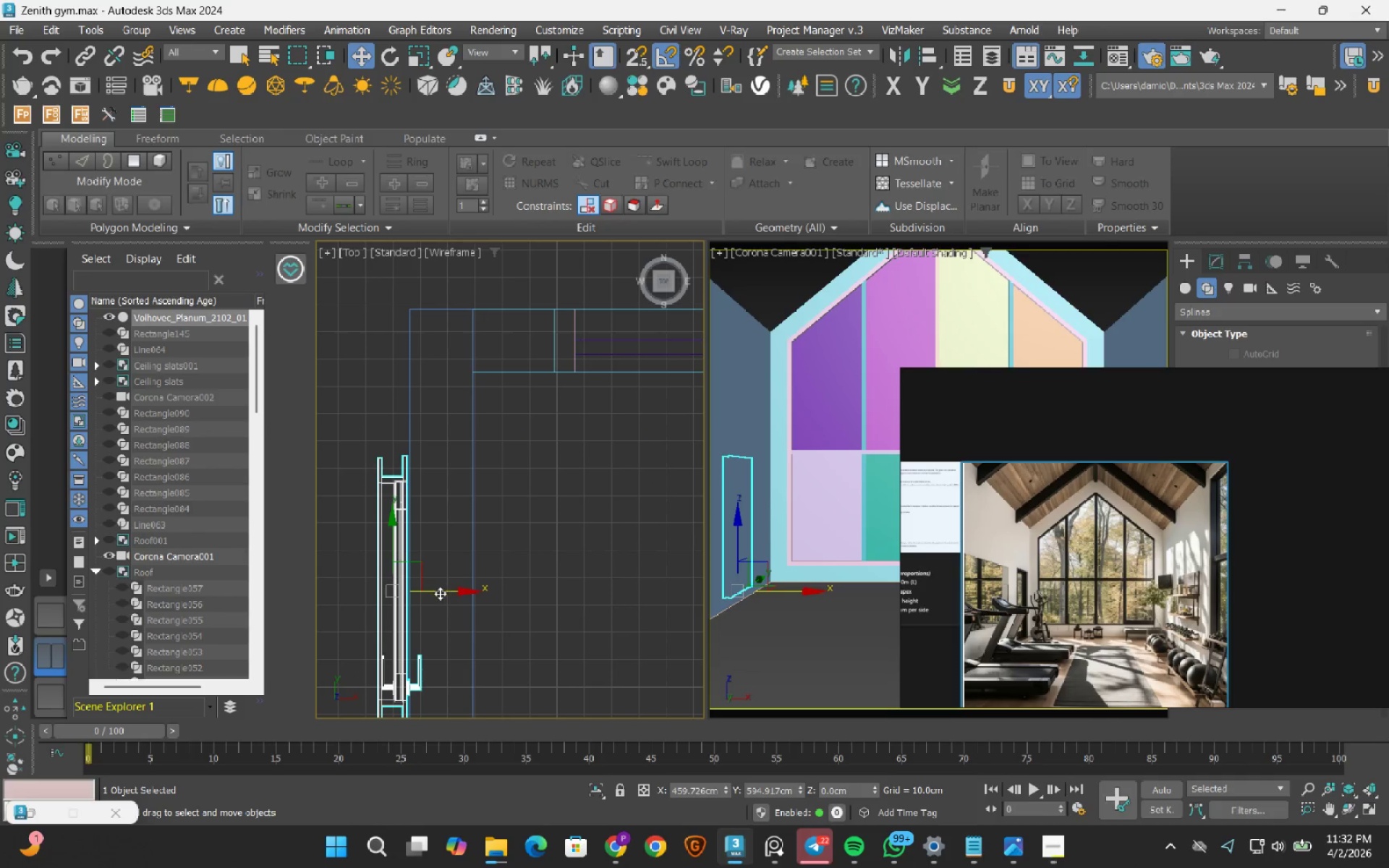 
left_click_drag(start_coordinate=[440, 593], to_coordinate=[491, 604])
 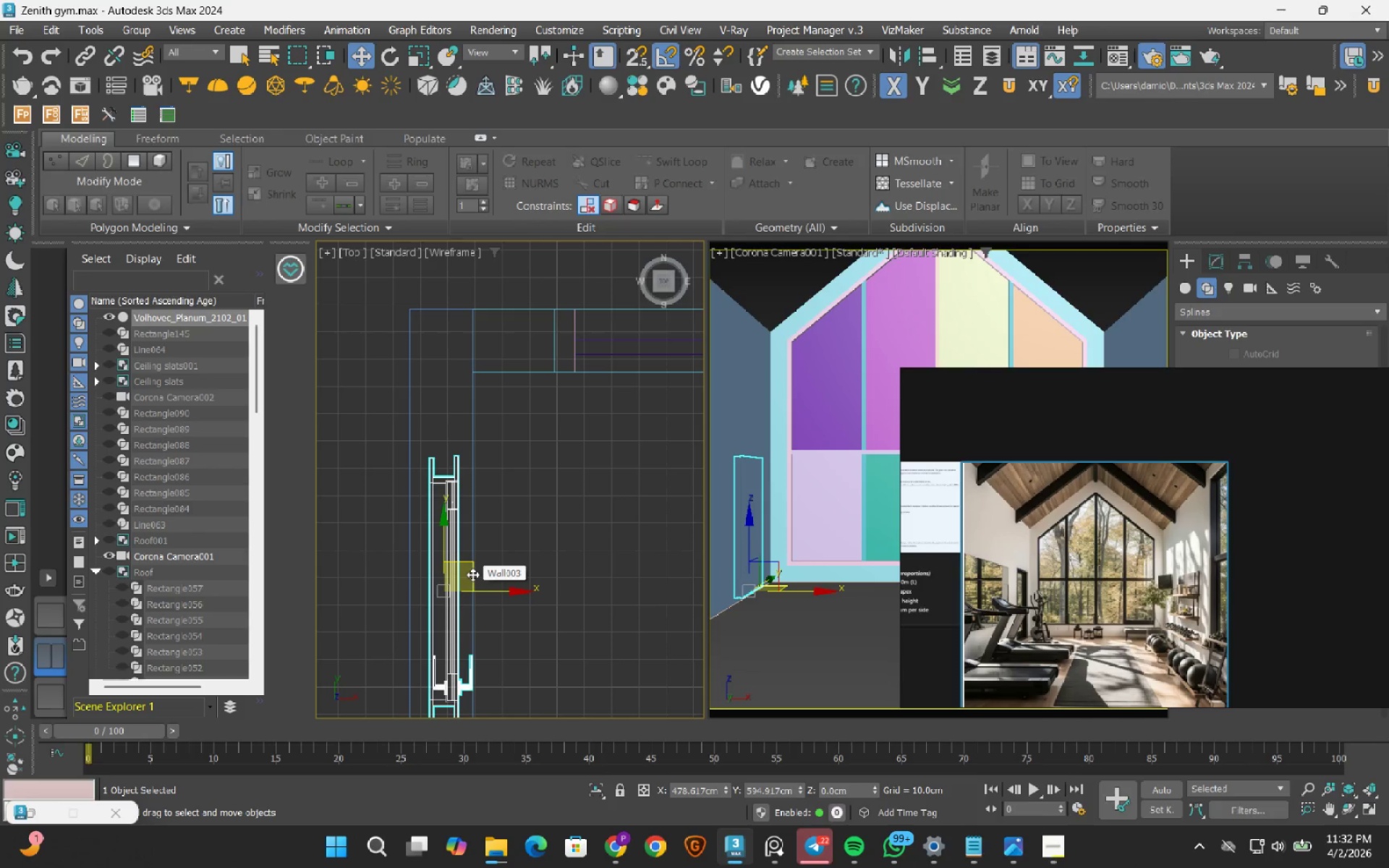 
scroll: coordinate [472, 574], scroll_direction: down, amount: 4.0
 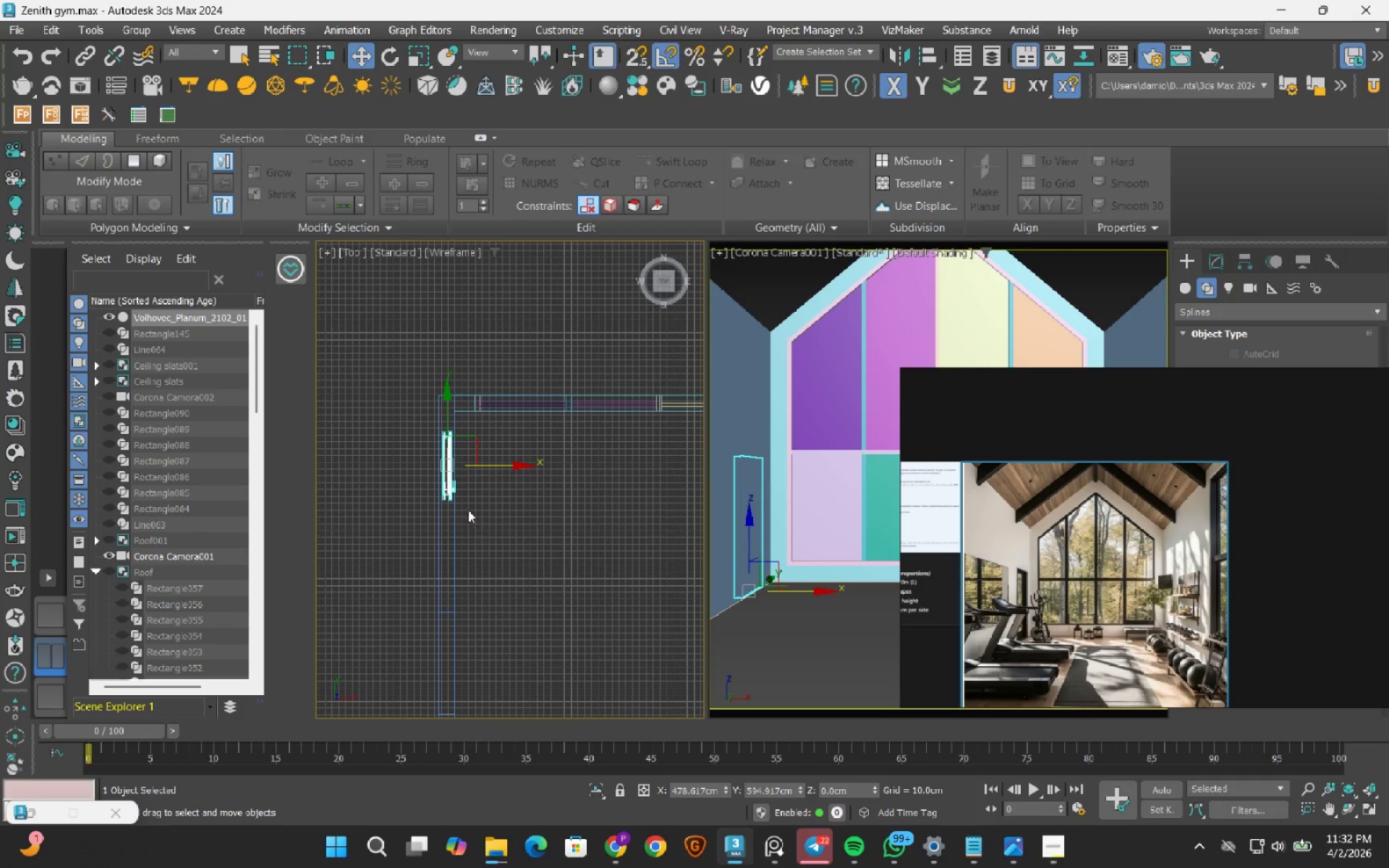 
scroll: coordinate [438, 495], scroll_direction: up, amount: 5.0
 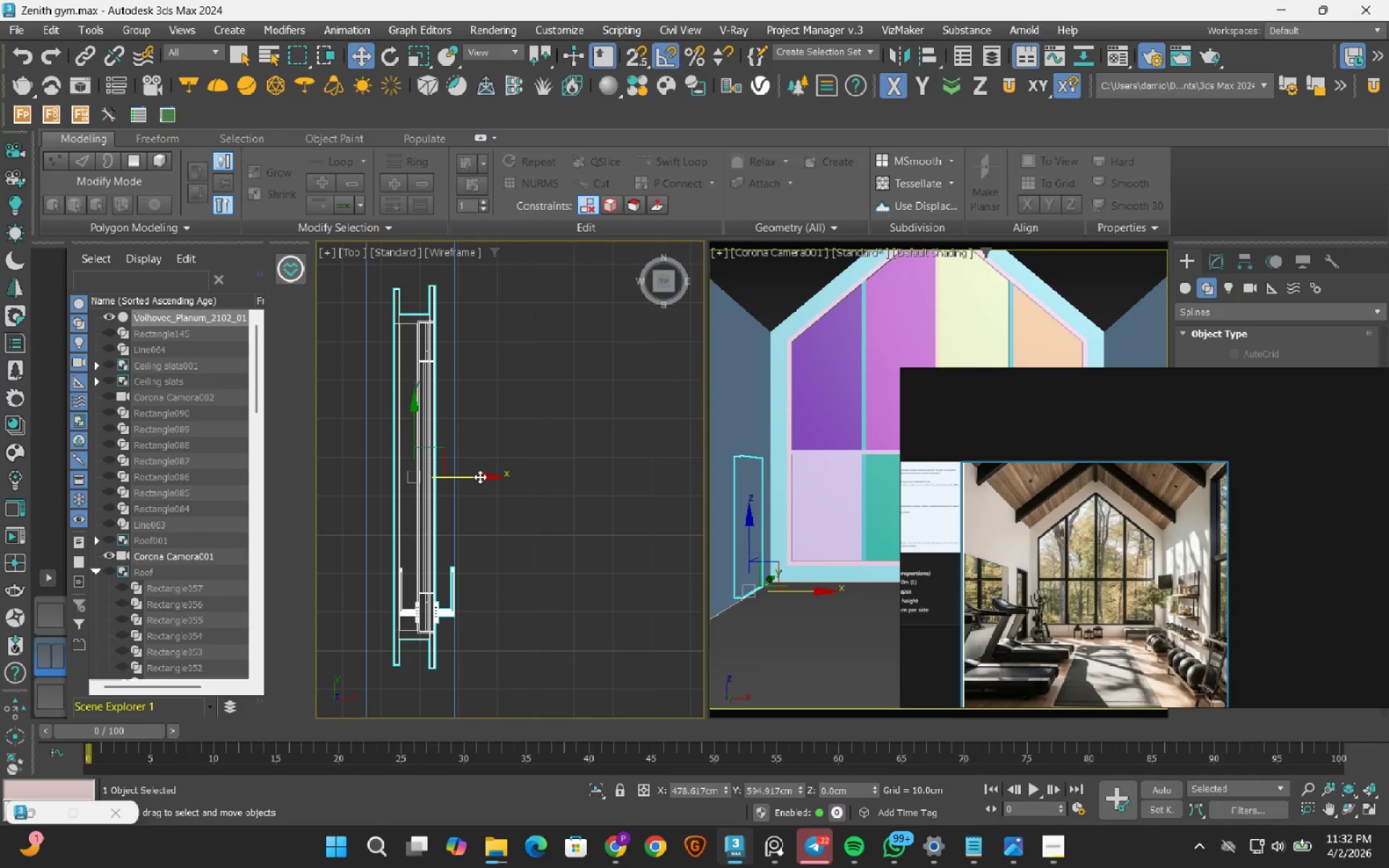 
left_click_drag(start_coordinate=[480, 477], to_coordinate=[483, 483])
 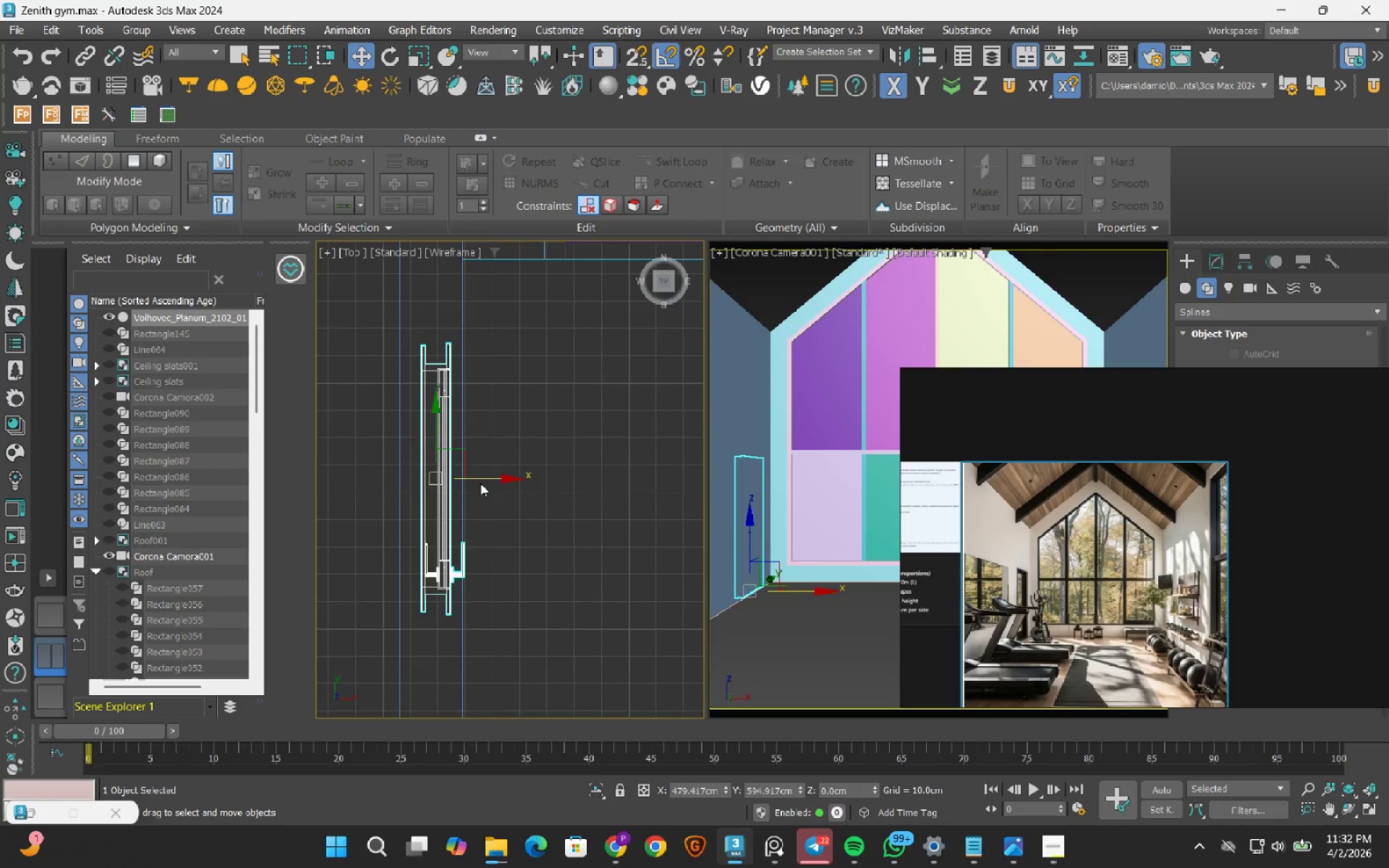 
scroll: coordinate [479, 483], scroll_direction: down, amount: 6.0
 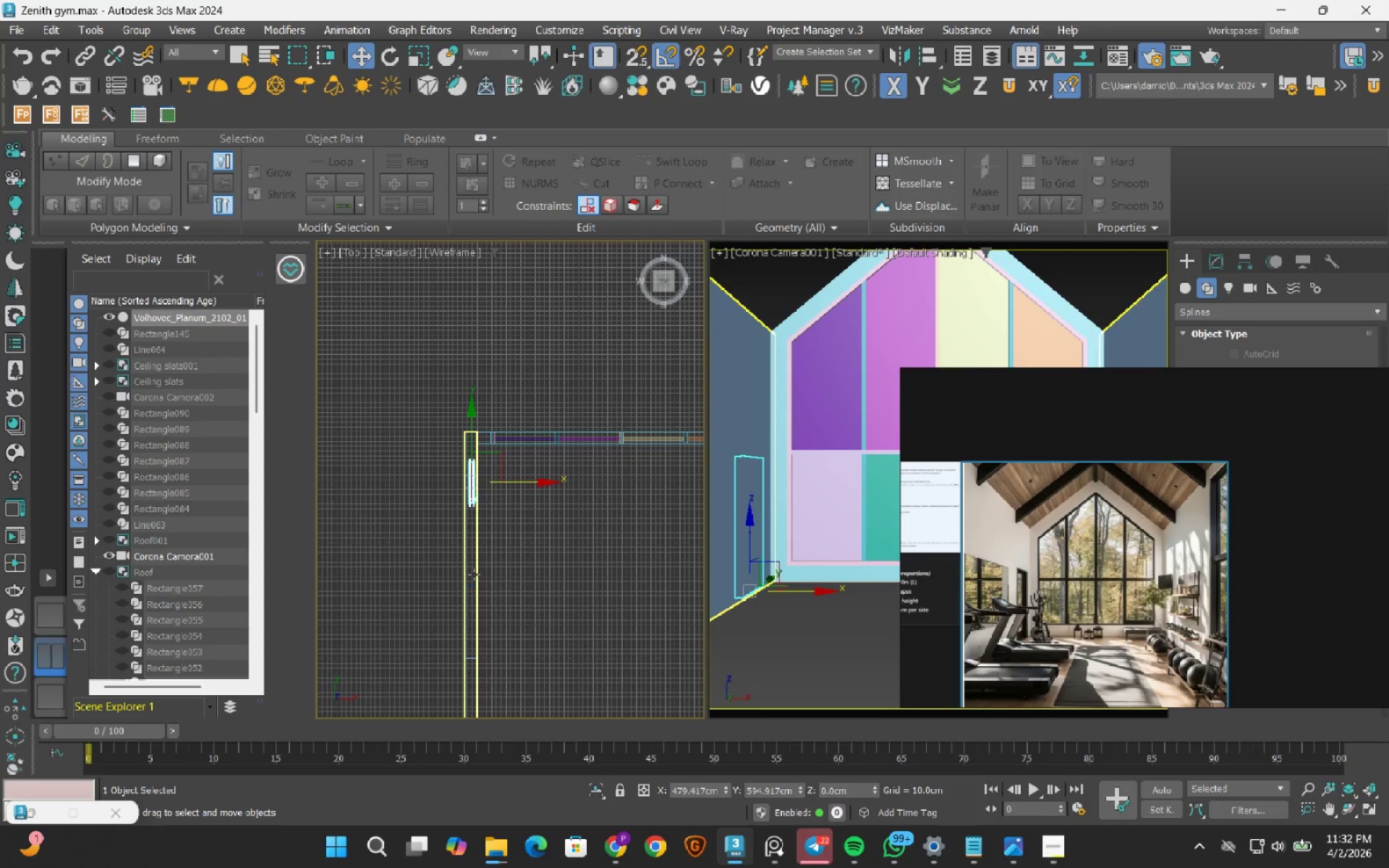 
left_click([474, 574])
 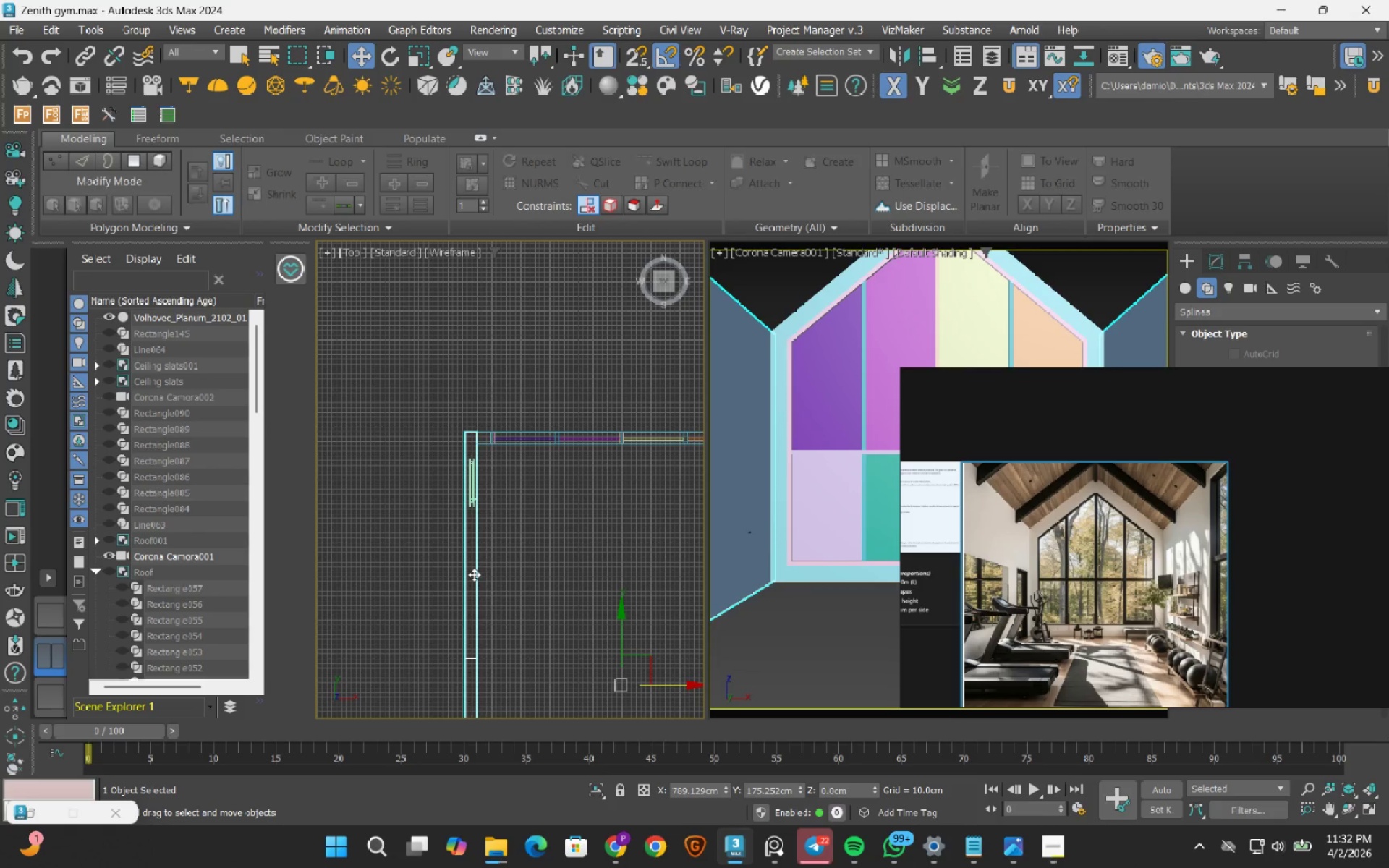 
key(2)
 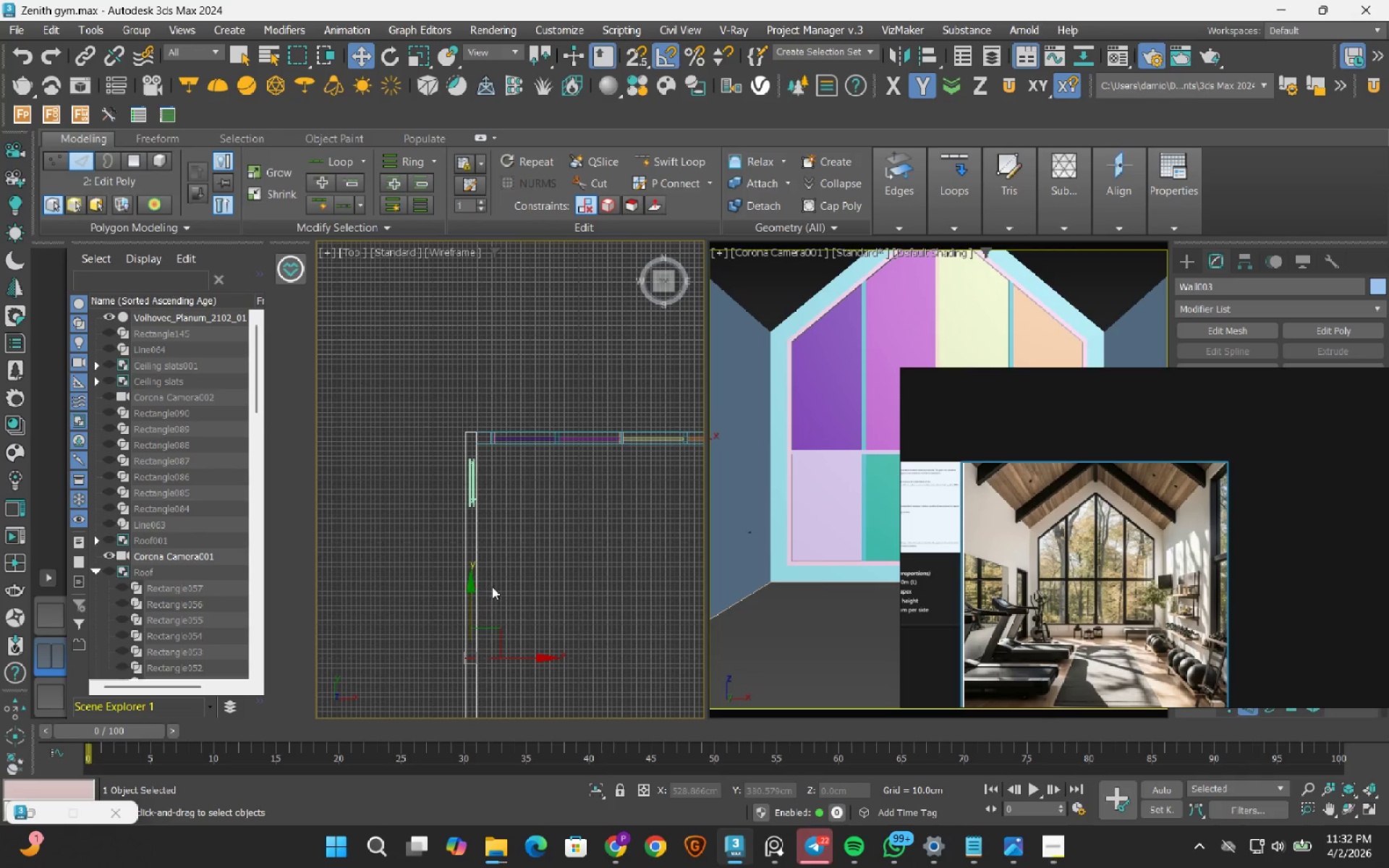 
left_click_drag(start_coordinate=[470, 594], to_coordinate=[468, 463])
 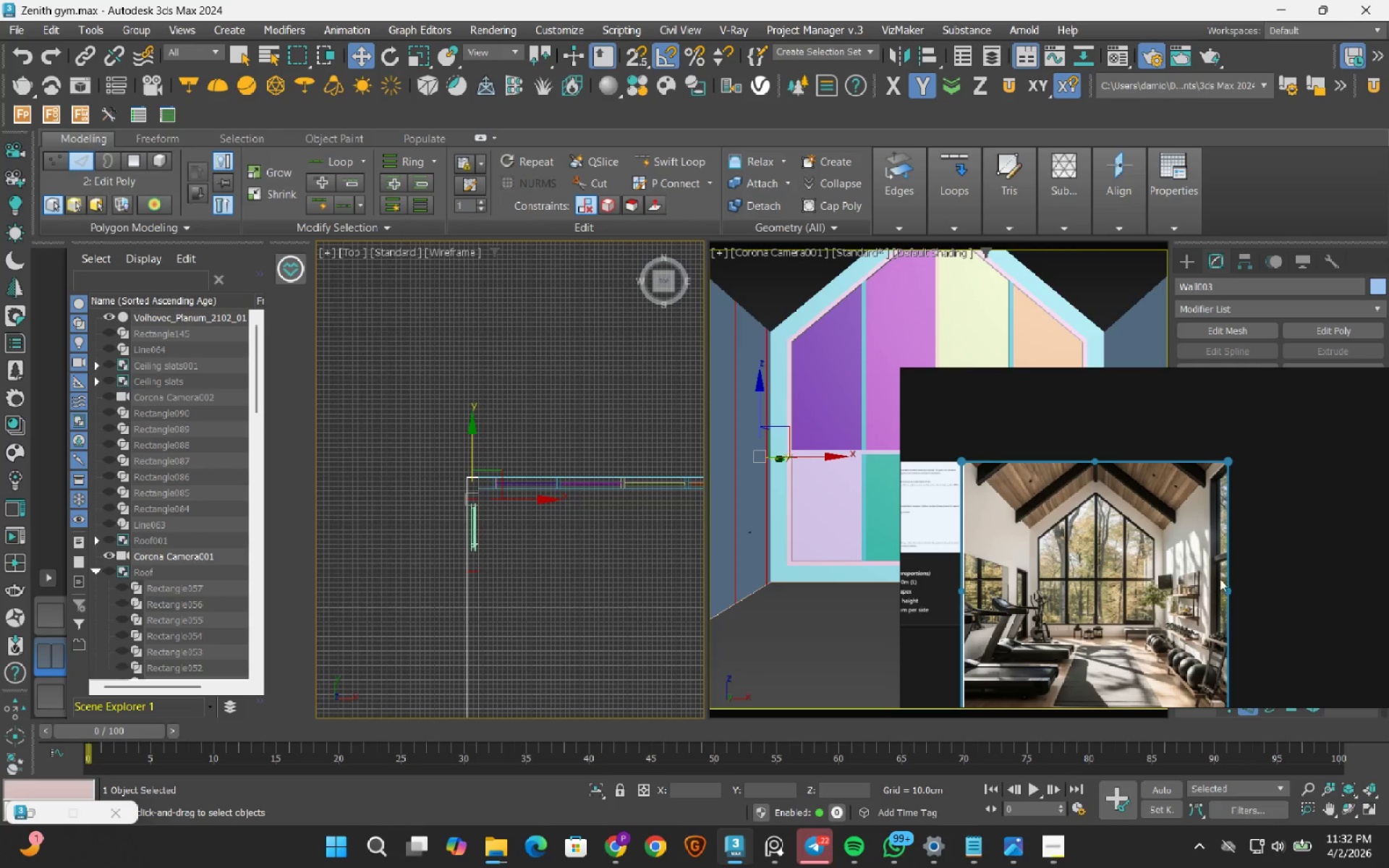 
wait(5.19)
 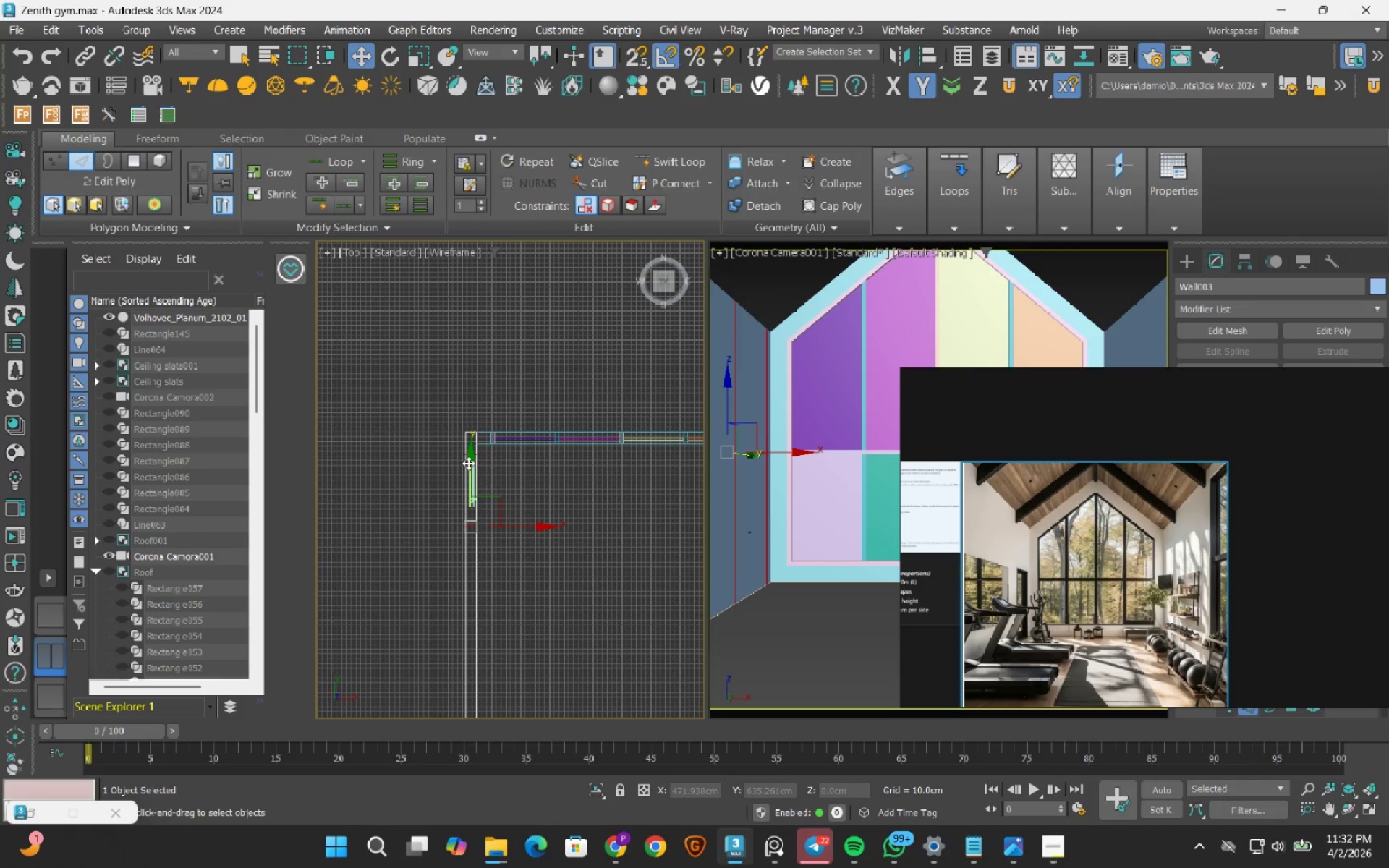 
left_click([851, 856])
 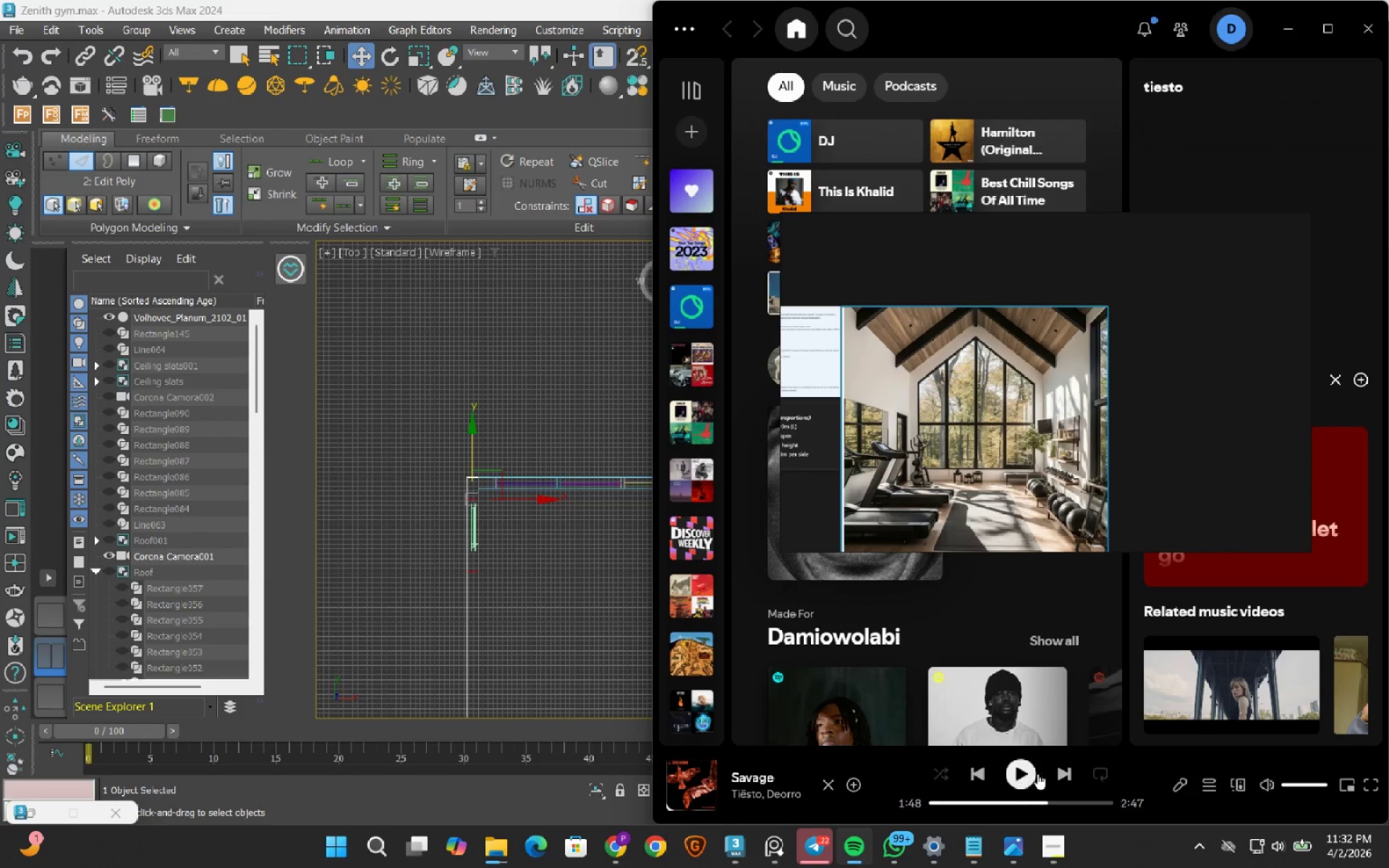 
left_click([1018, 778])
 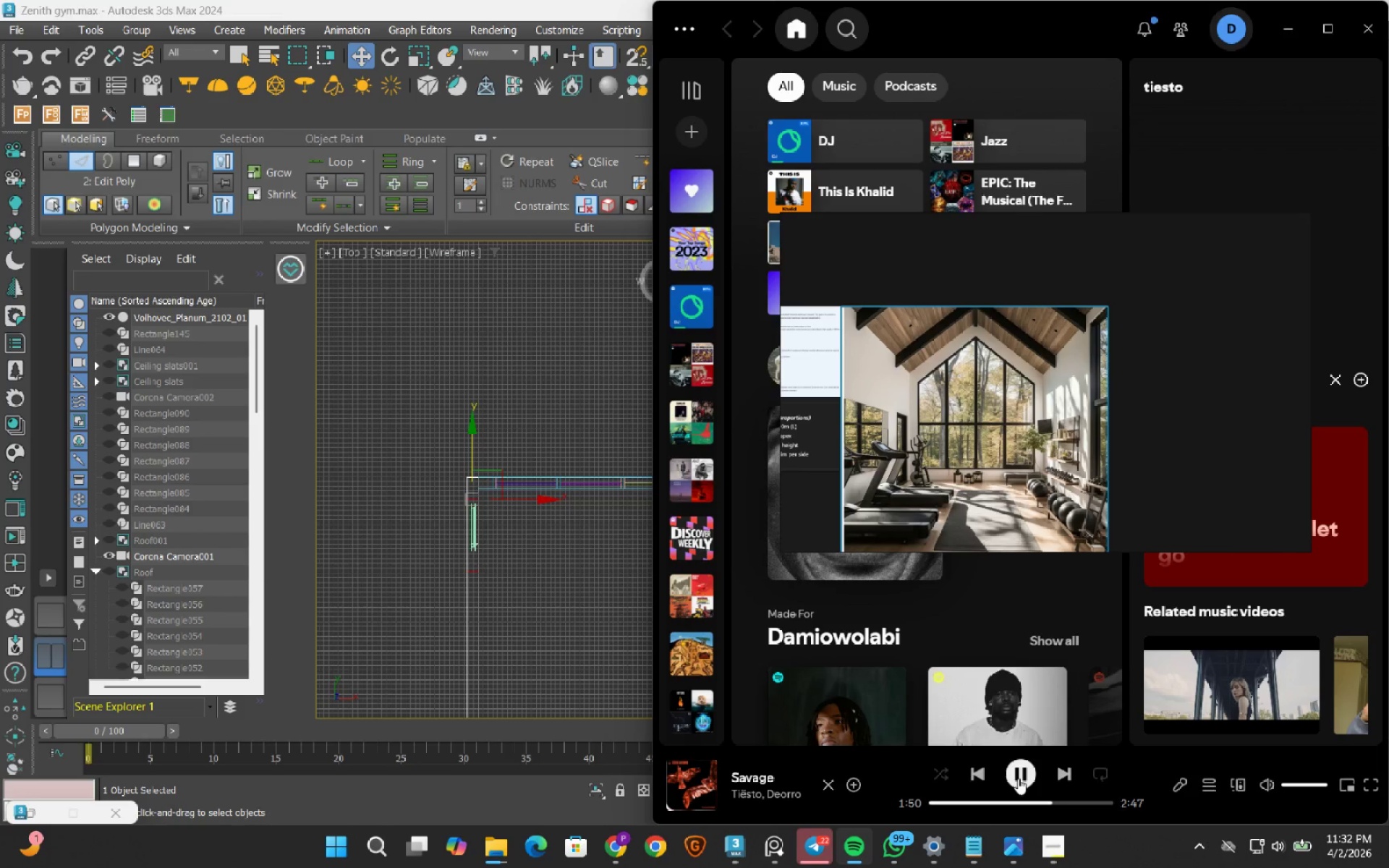 
left_click([1269, 852])
 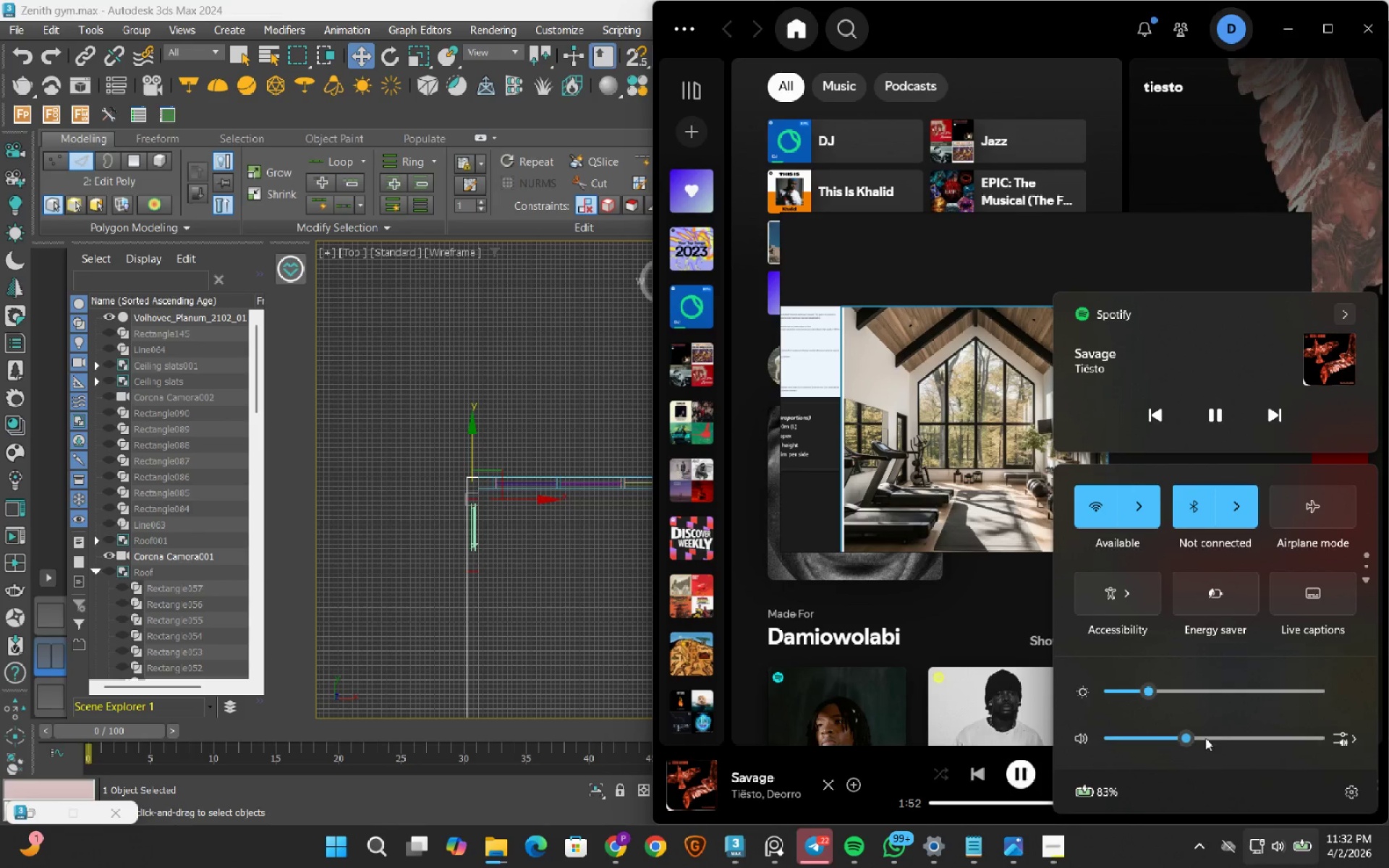 
left_click_drag(start_coordinate=[1197, 737], to_coordinate=[1254, 744])
 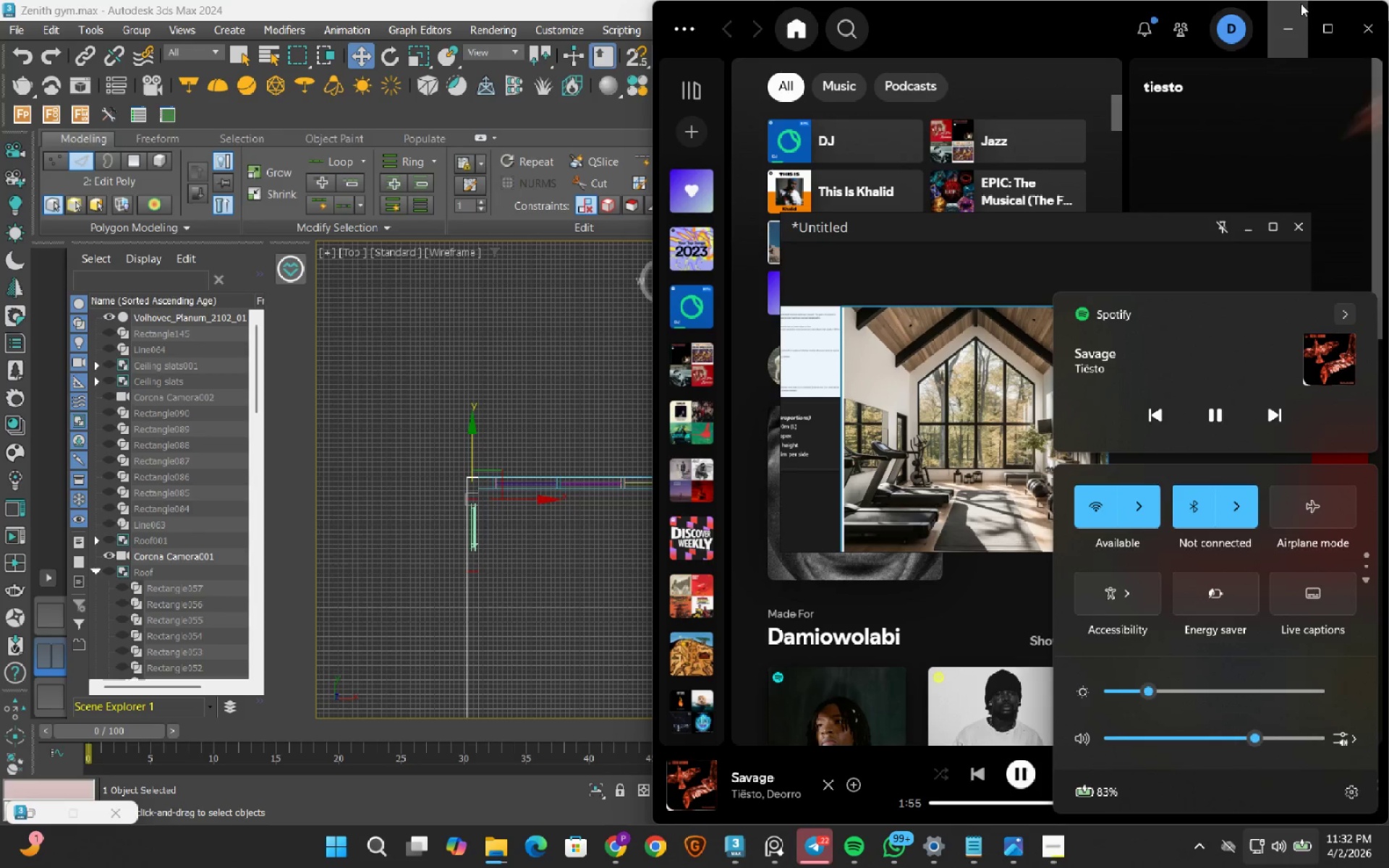 
left_click([1291, 17])
 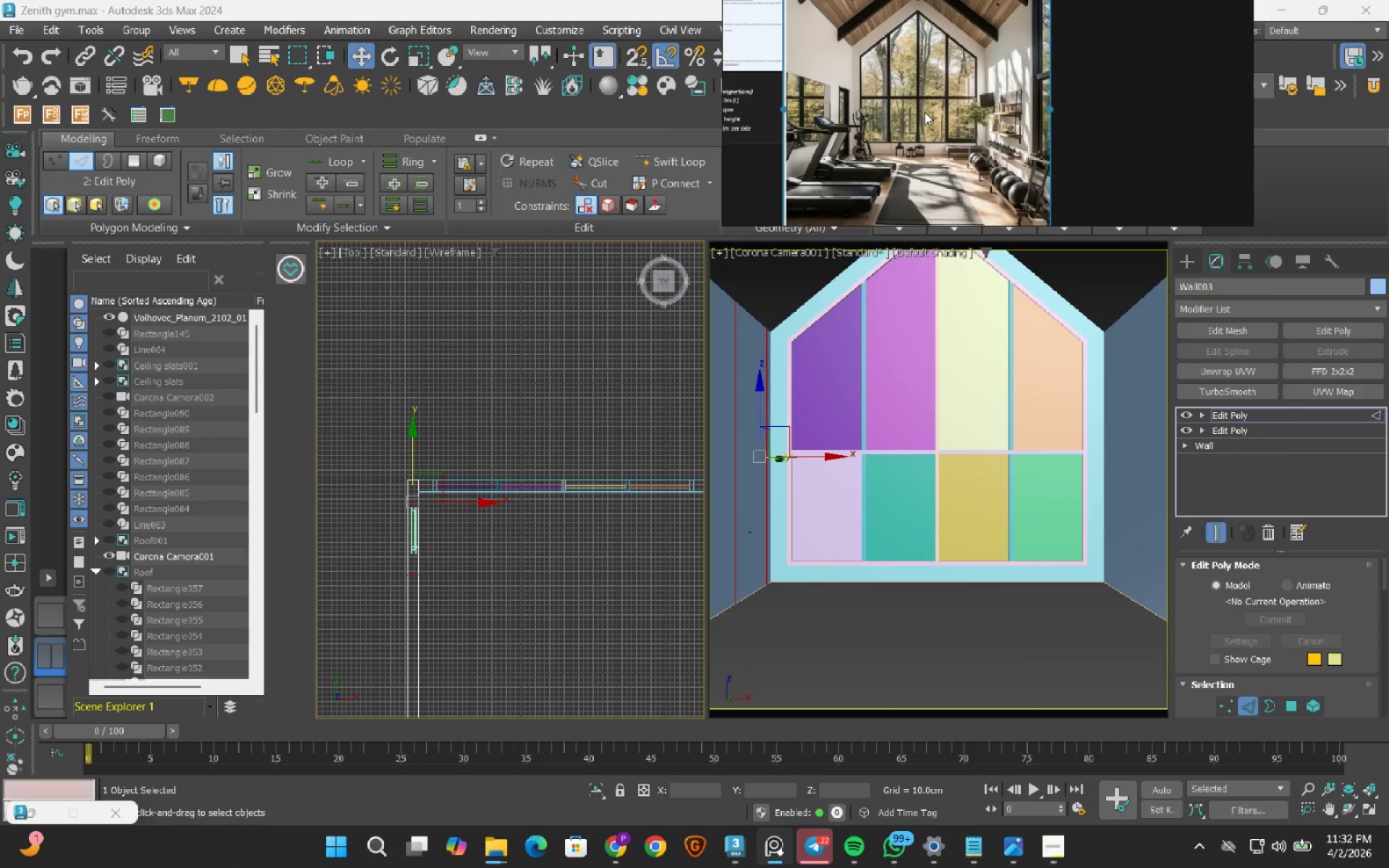 
scroll: coordinate [388, 508], scroll_direction: up, amount: 9.0
 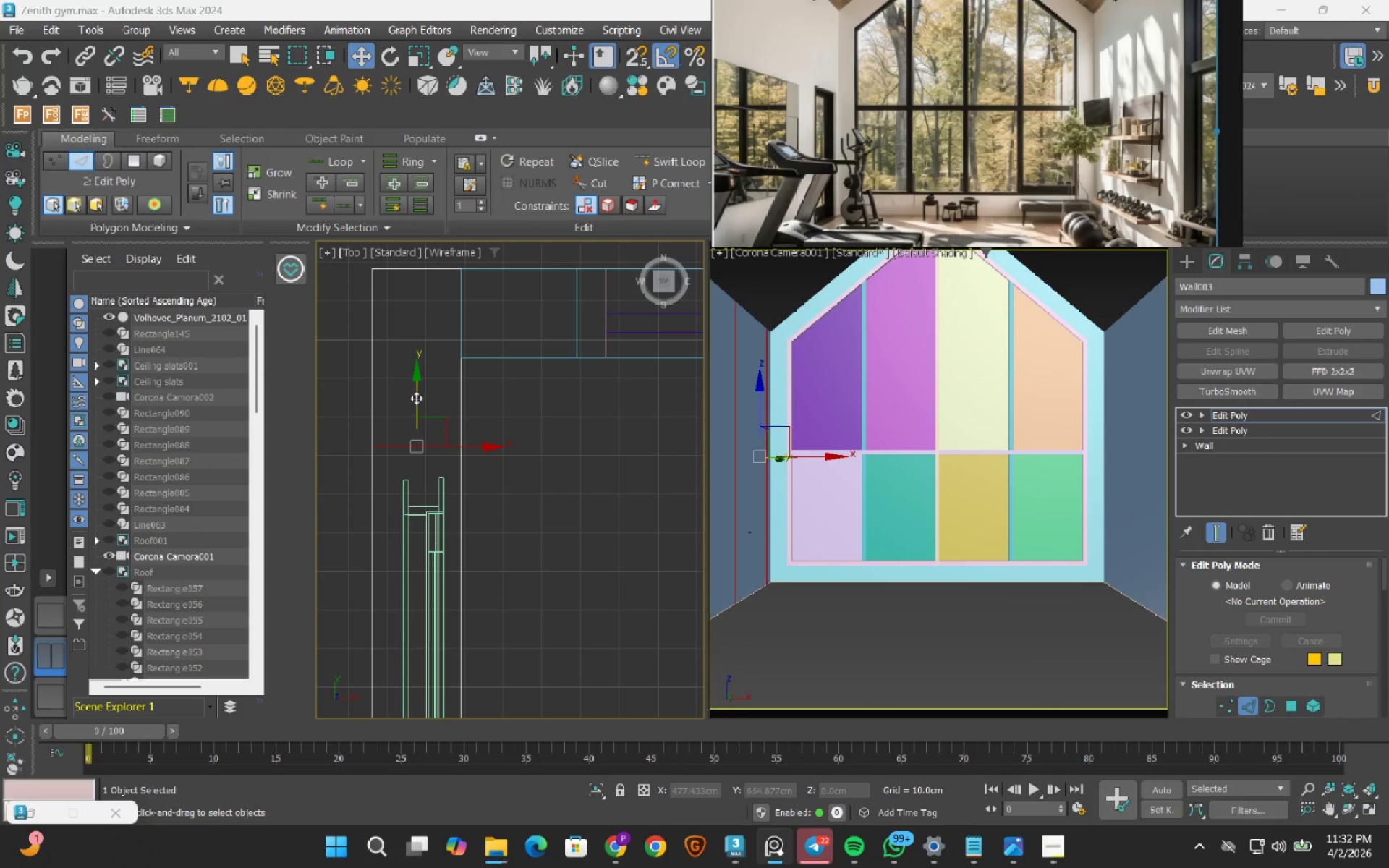 
left_click_drag(start_coordinate=[416, 398], to_coordinate=[419, 393])
 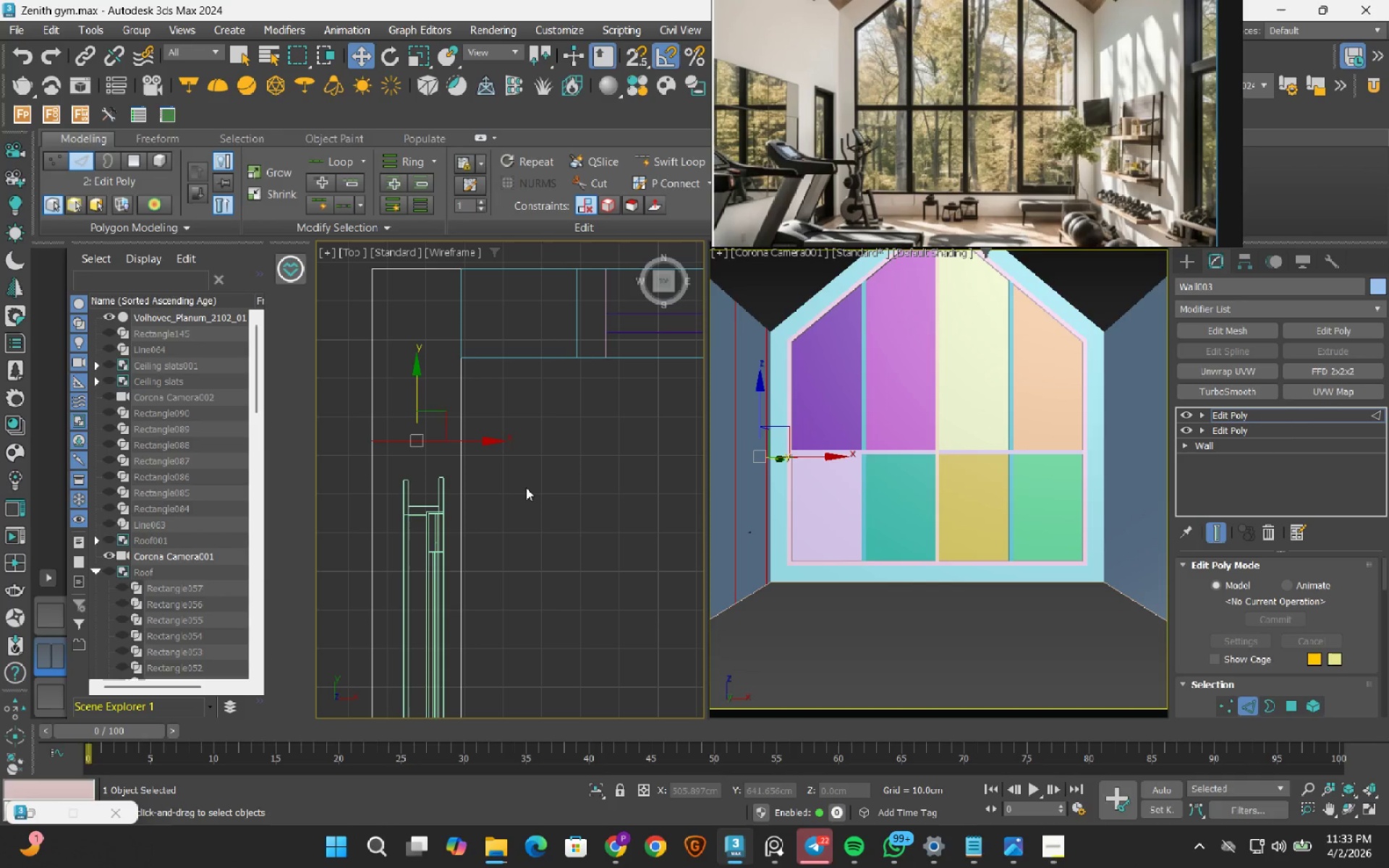 
wait(5.12)
 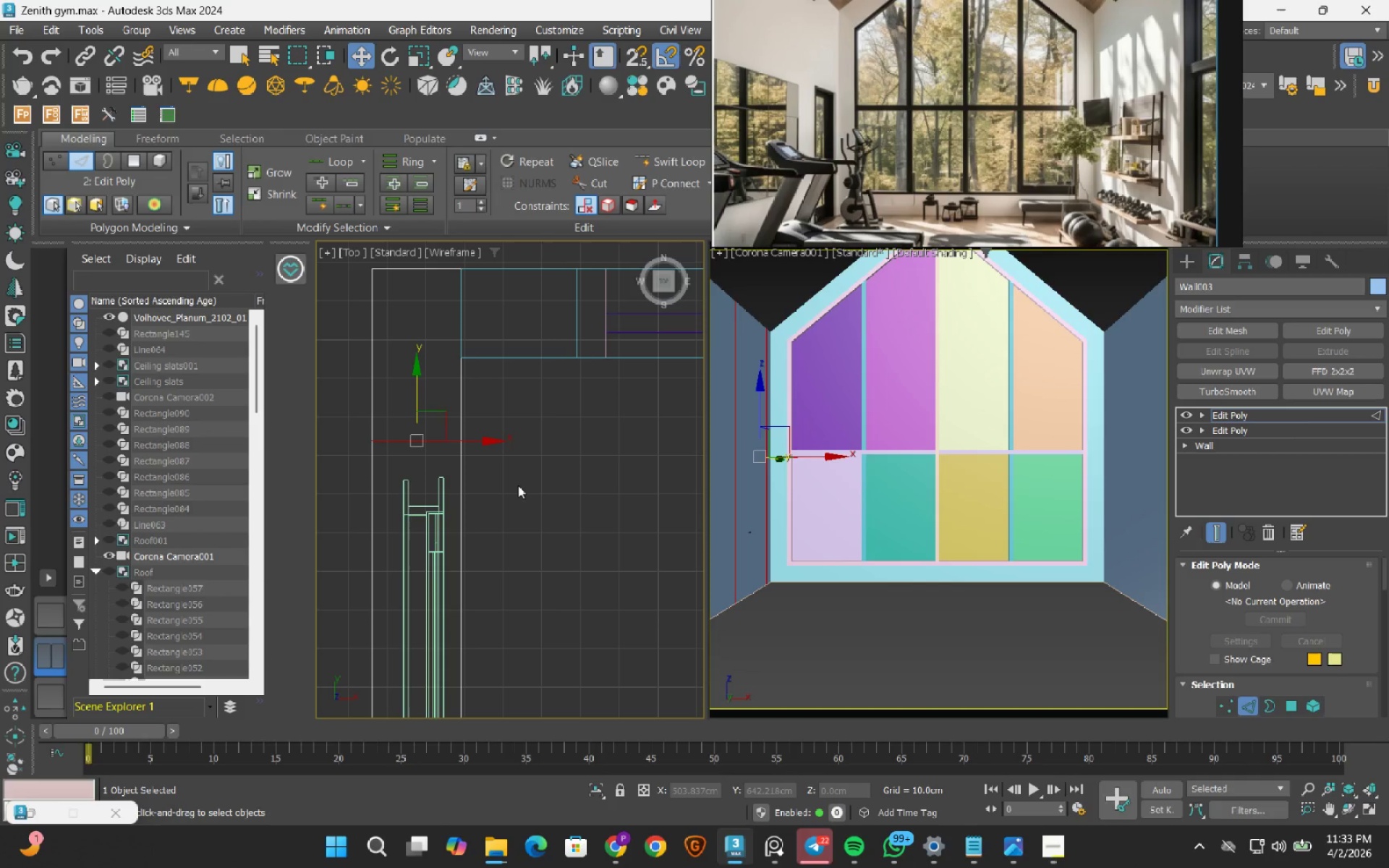 
scroll: coordinate [493, 483], scroll_direction: down, amount: 3.0
 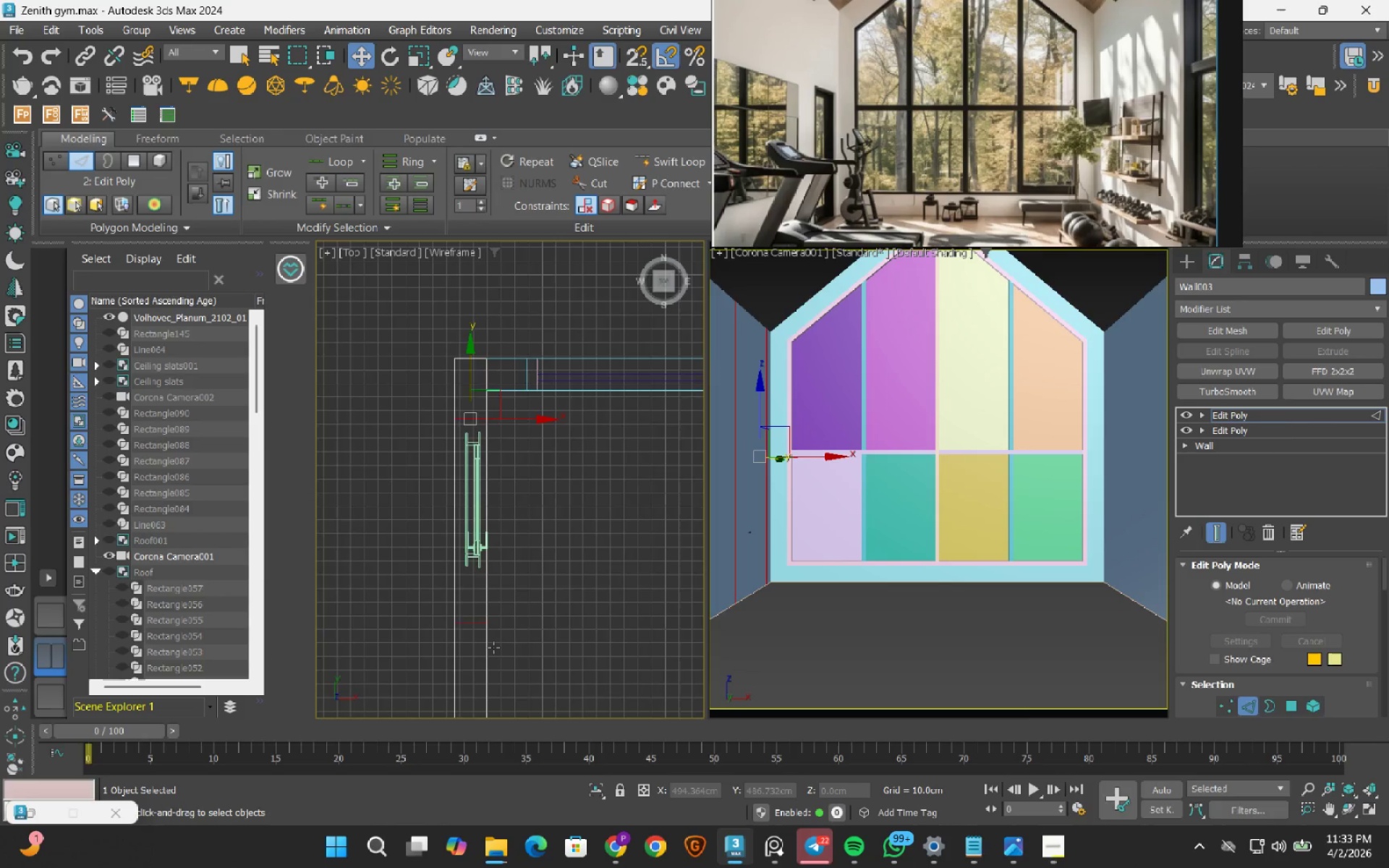 
scroll: coordinate [491, 649], scroll_direction: up, amount: 2.0
 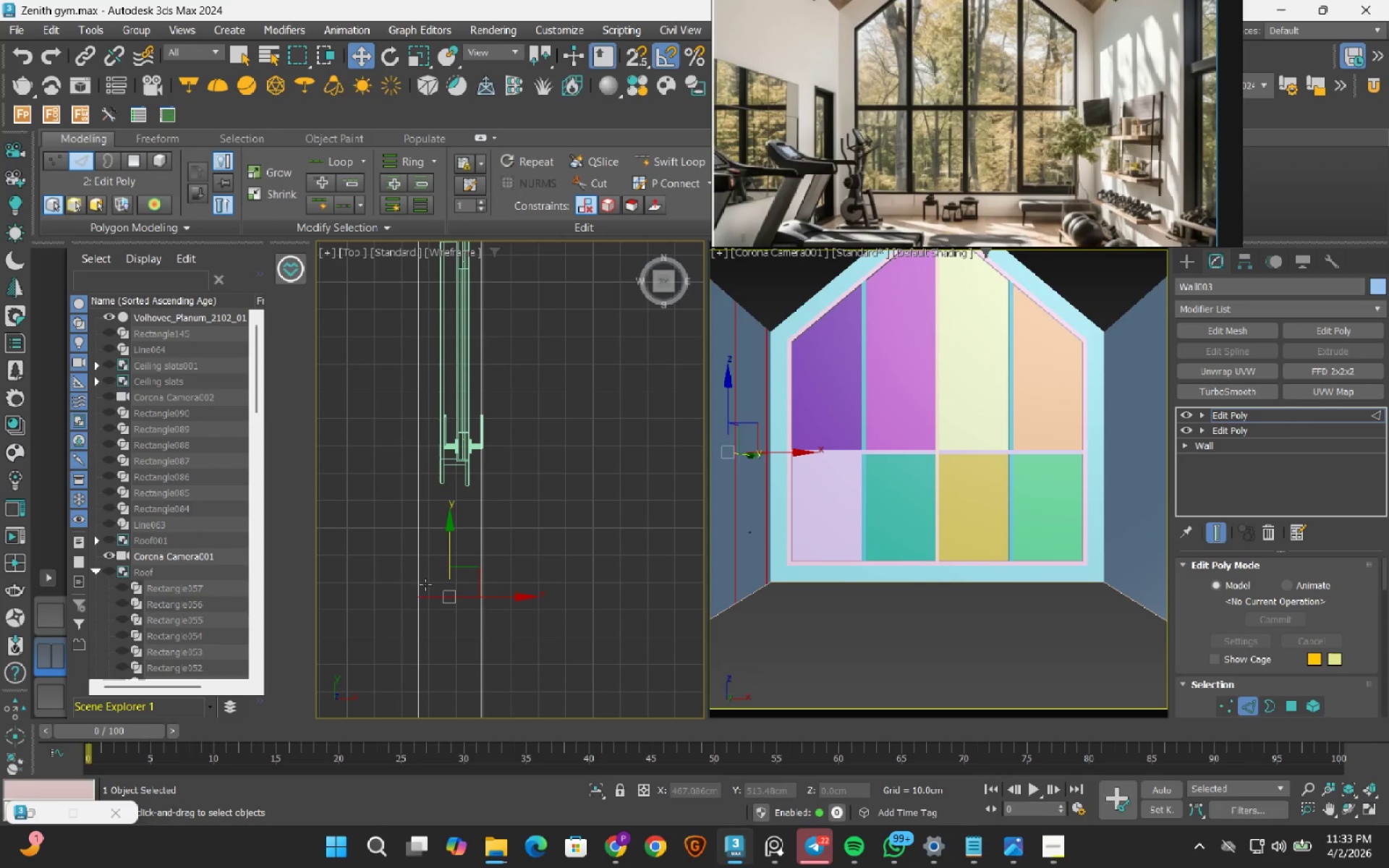 
left_click([438, 635])
 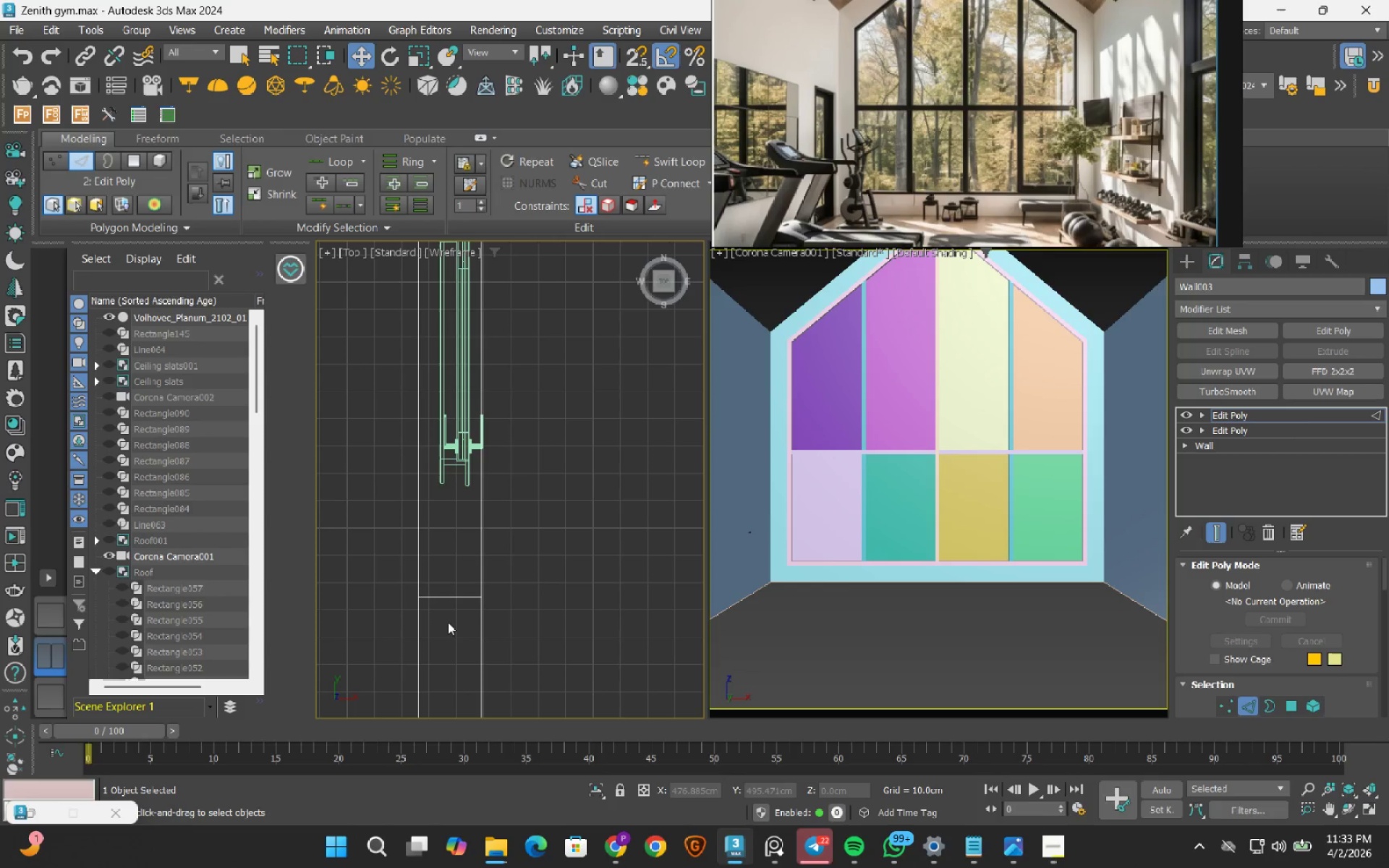 
left_click_drag(start_coordinate=[448, 634], to_coordinate=[433, 570])
 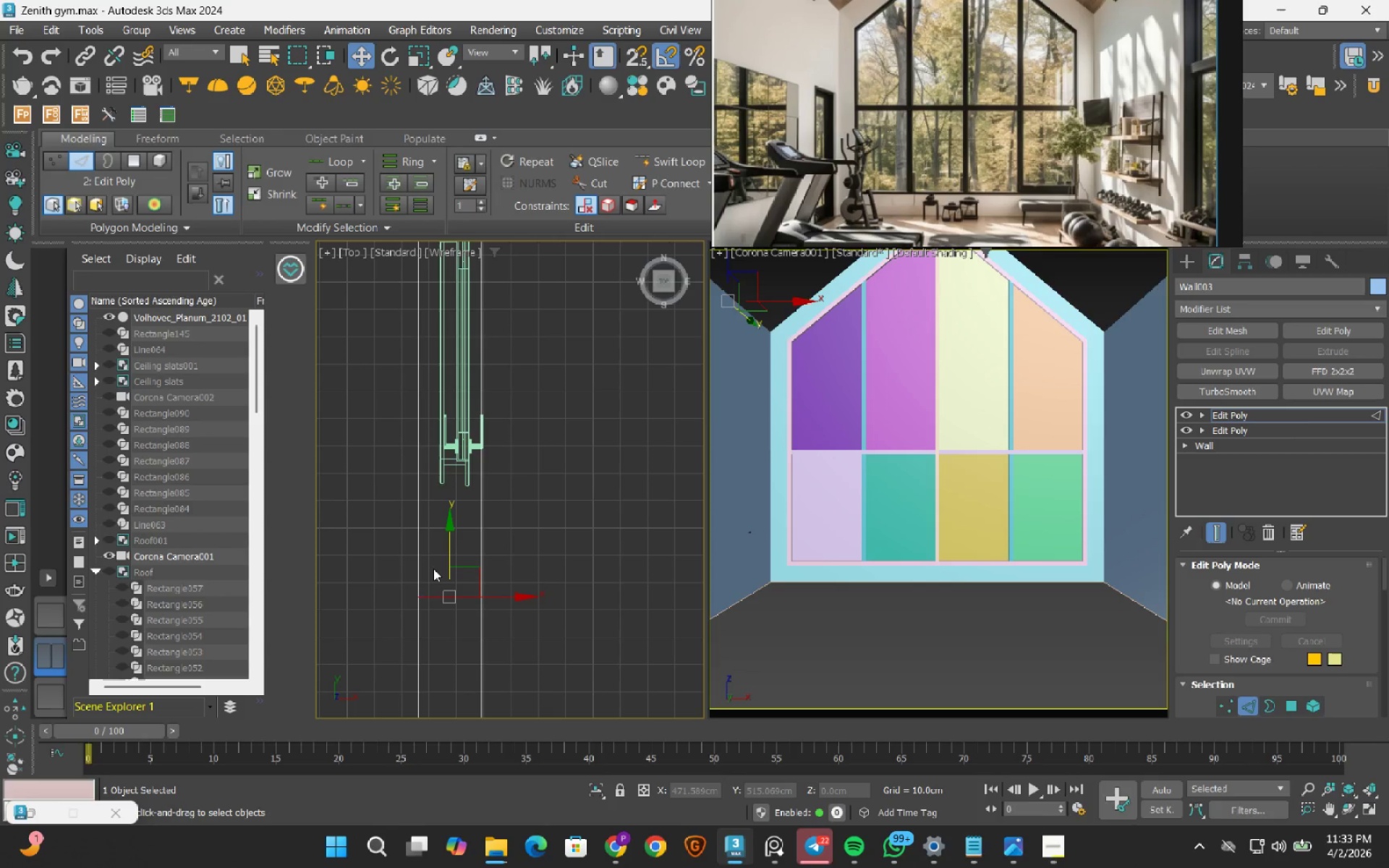 
scroll: coordinate [433, 569], scroll_direction: down, amount: 2.0
 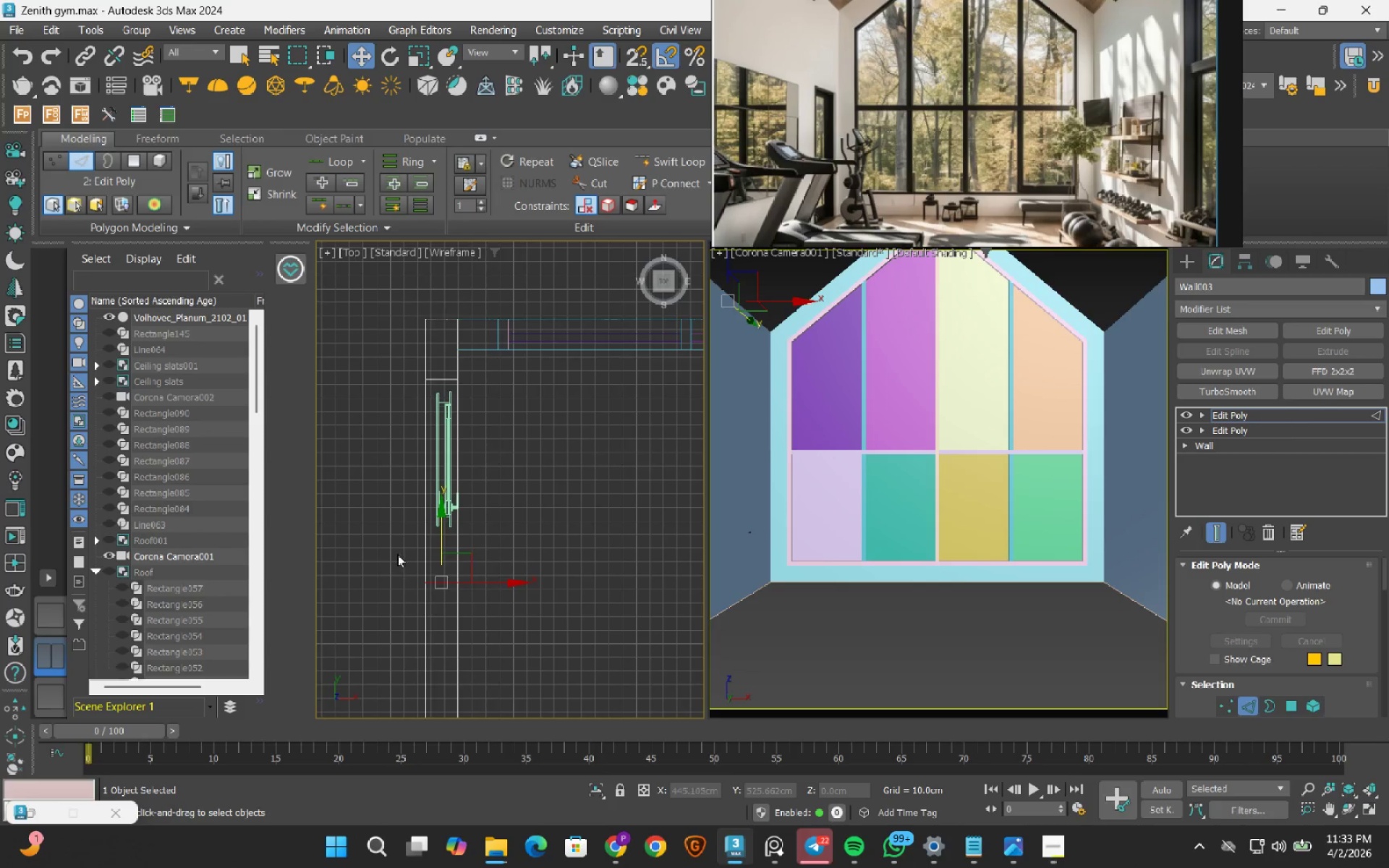 
left_click([391, 554])
 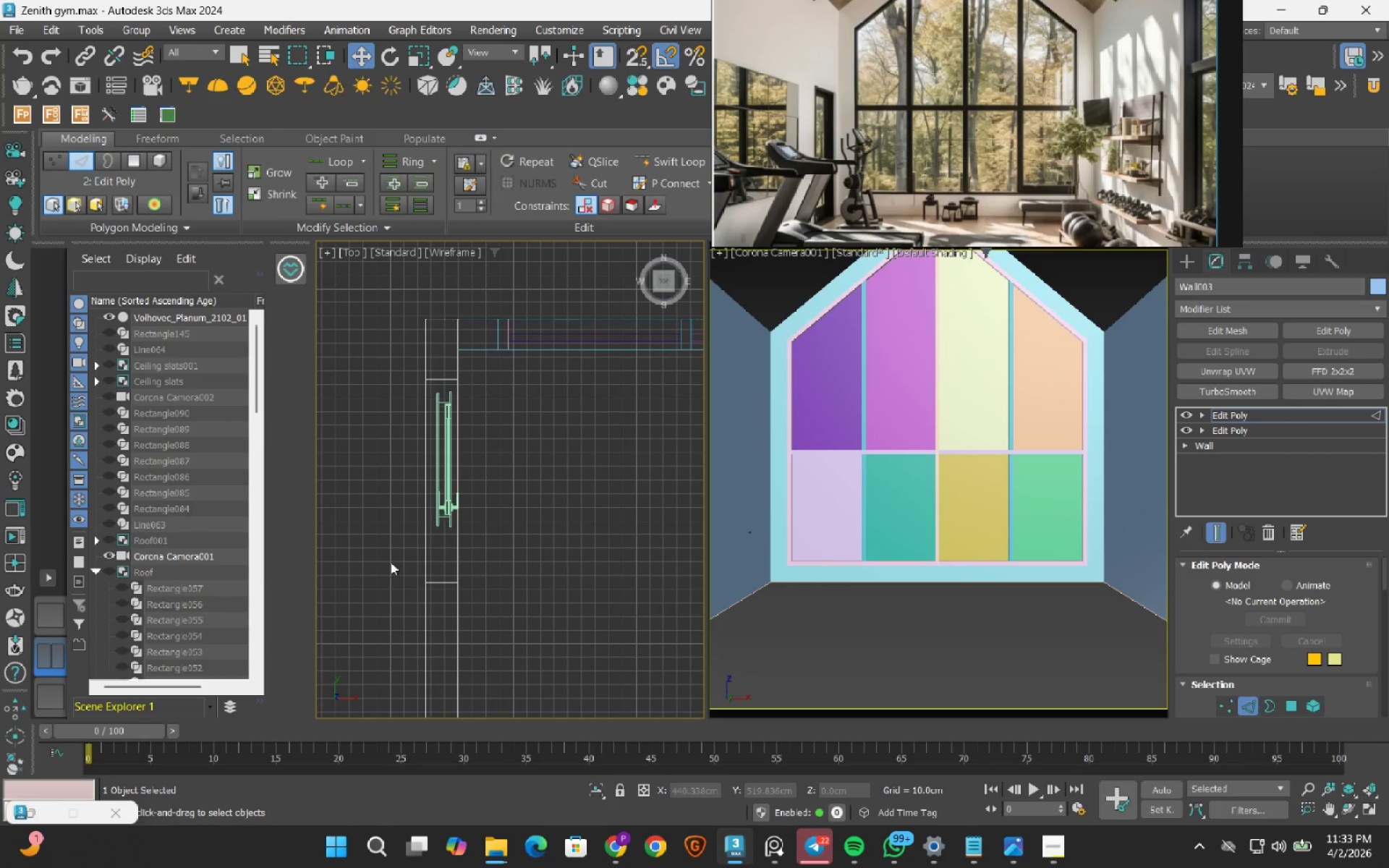 
left_click_drag(start_coordinate=[391, 562], to_coordinate=[546, 628])
 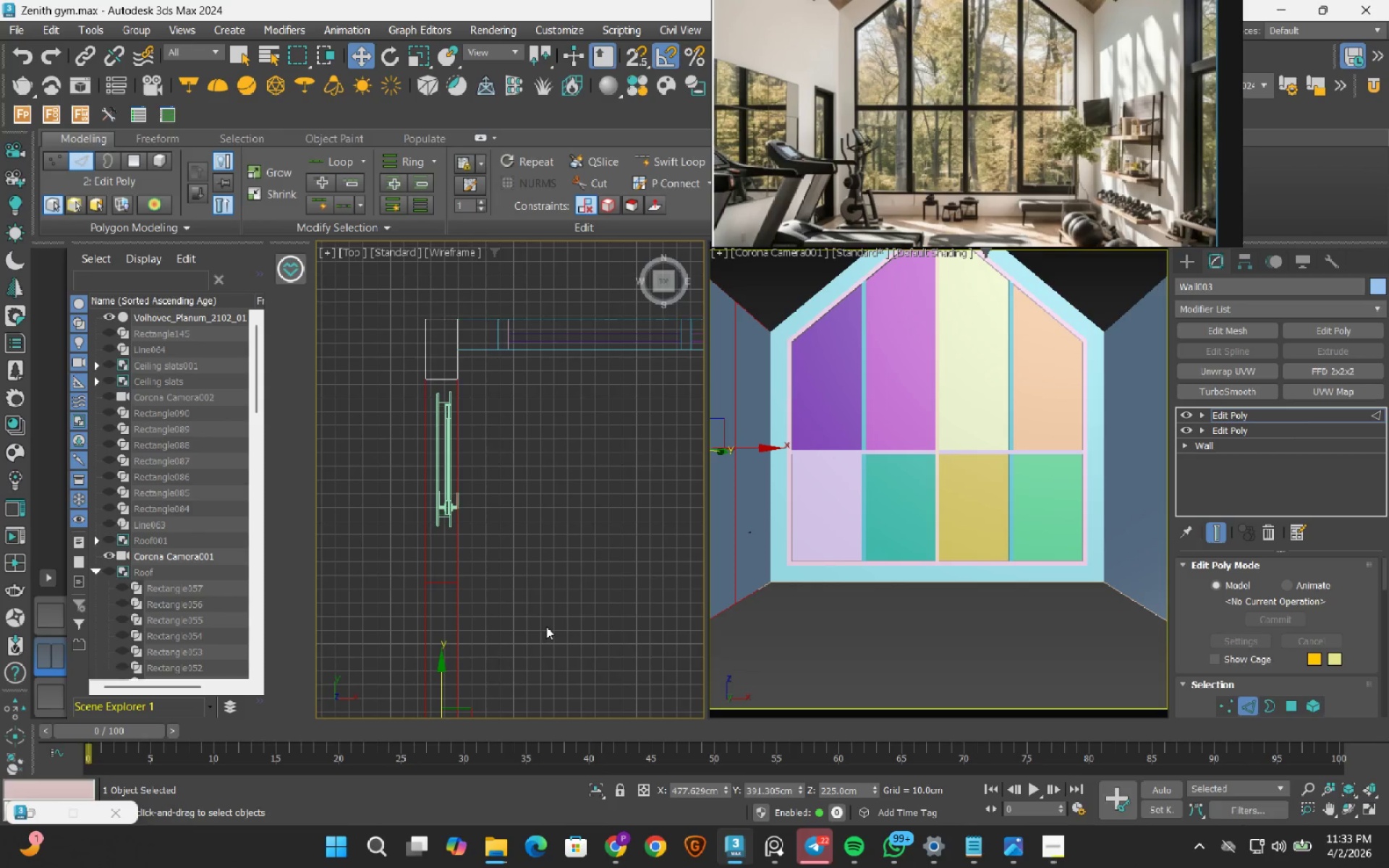 
hold_key(key=AltRight, duration=1.5)
left_click_drag(start_coordinate=[514, 537], to_coordinate=[383, 430])
 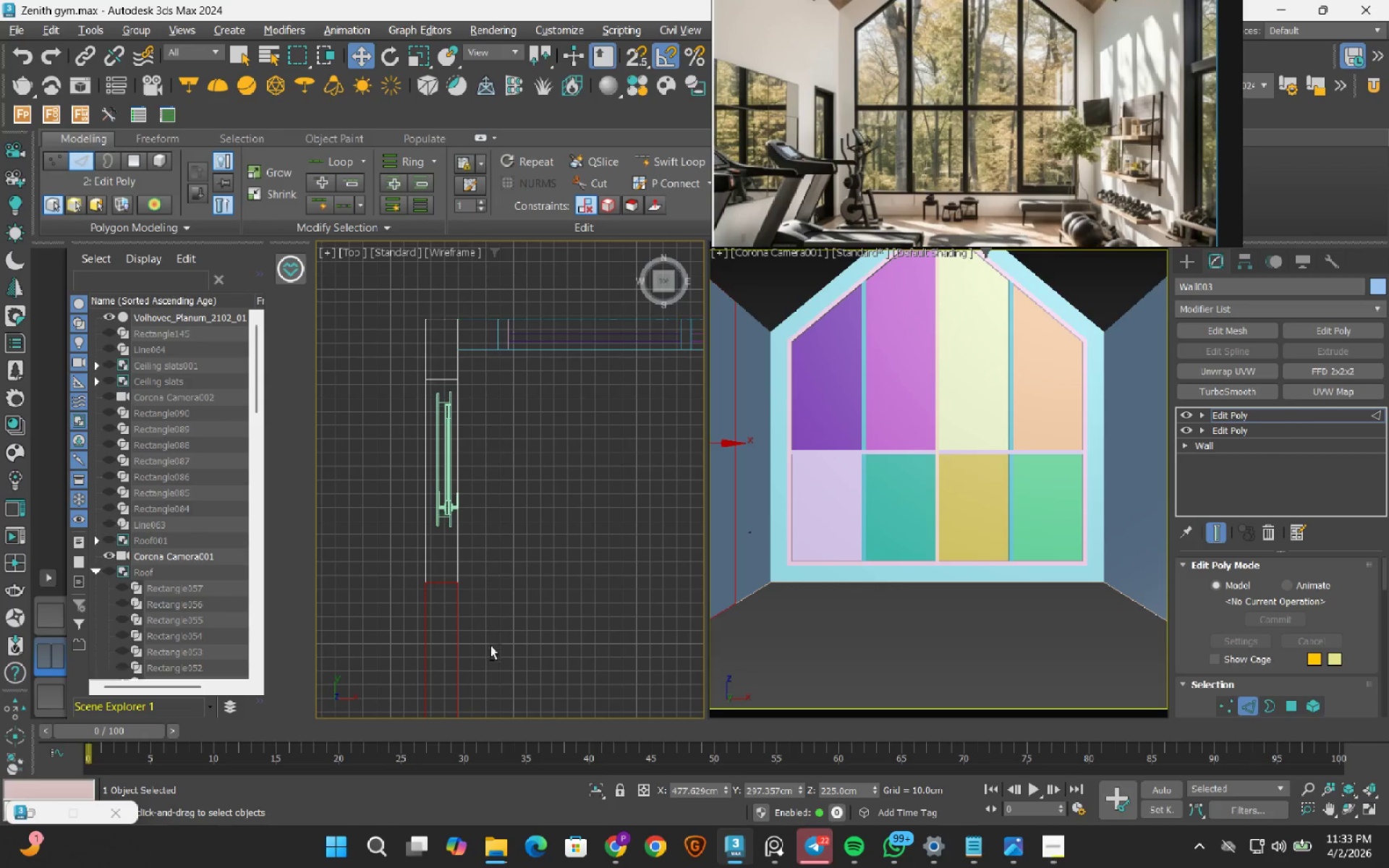 
left_click_drag(start_coordinate=[488, 646], to_coordinate=[332, 616])
 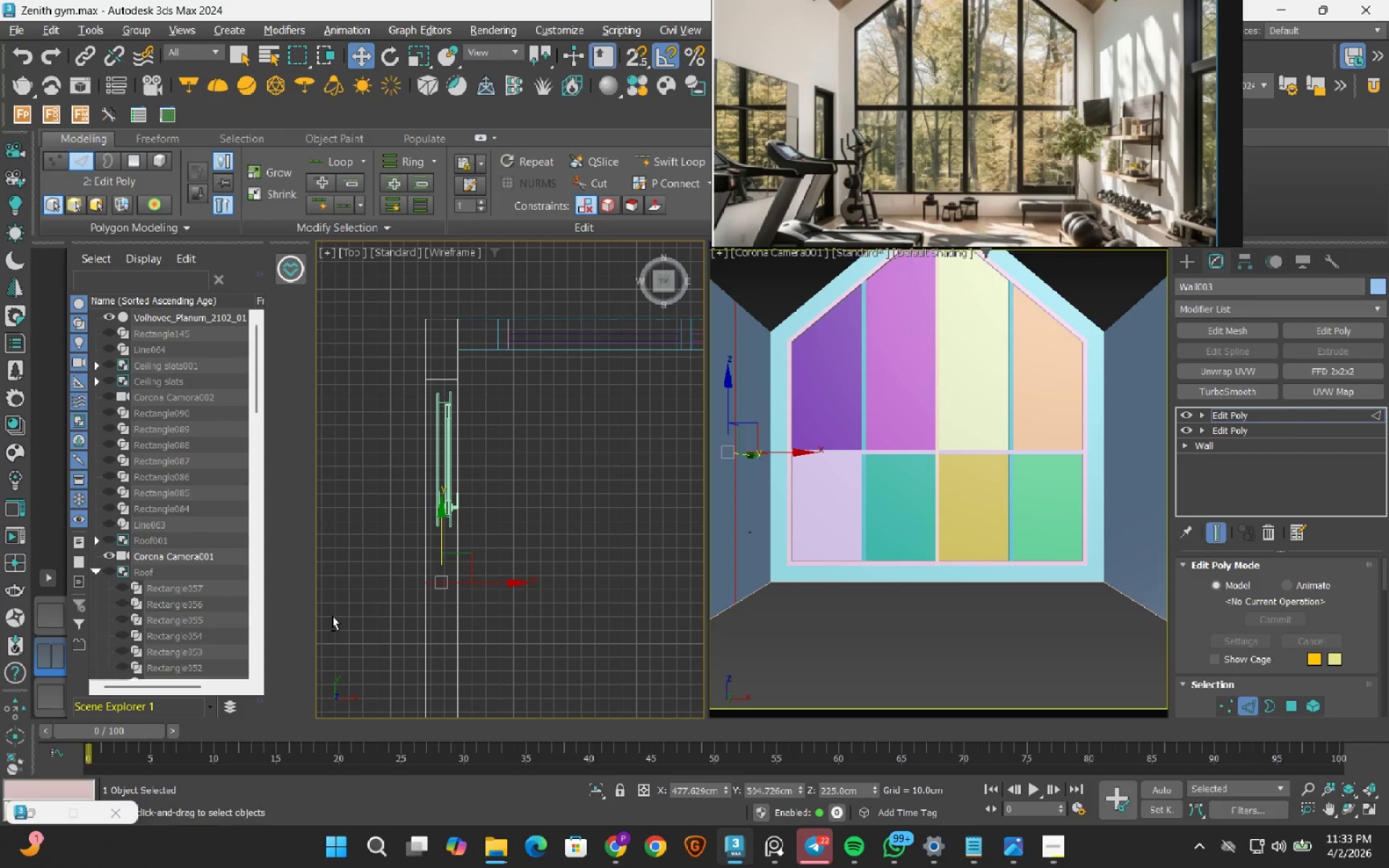 
key(Alt+AltRight)
 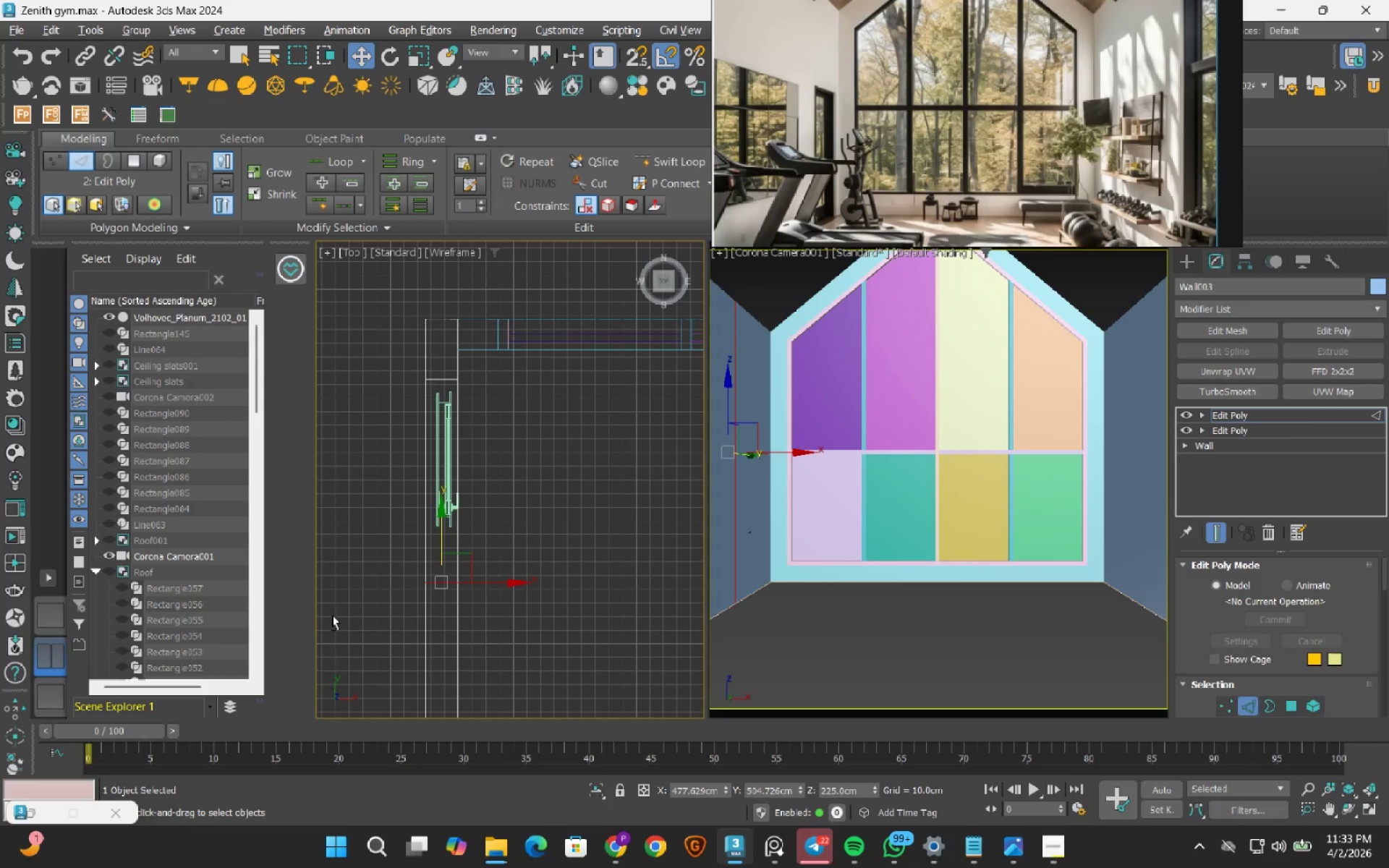 
key(Alt+AltRight)
 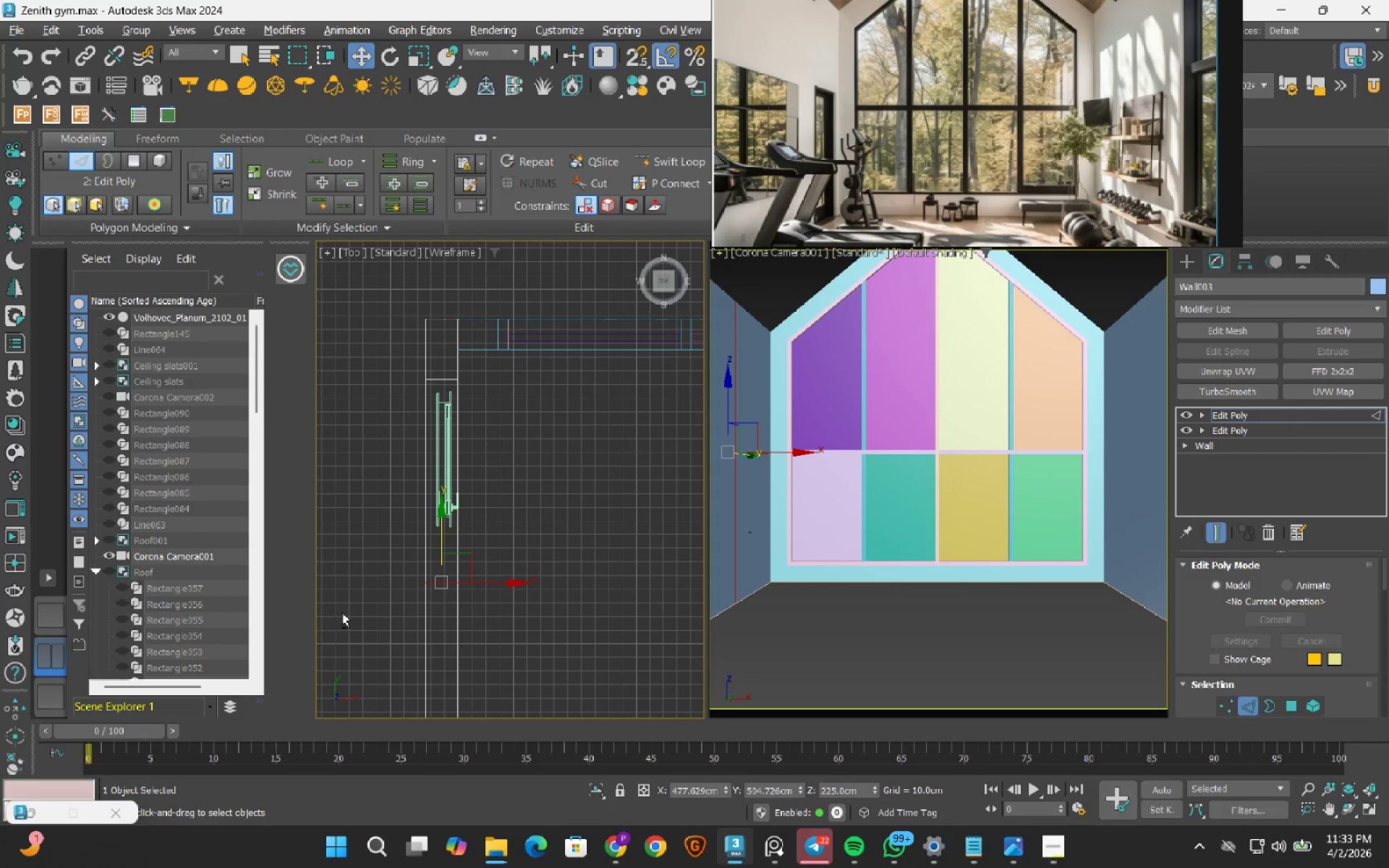 
key(Alt+AltRight)
 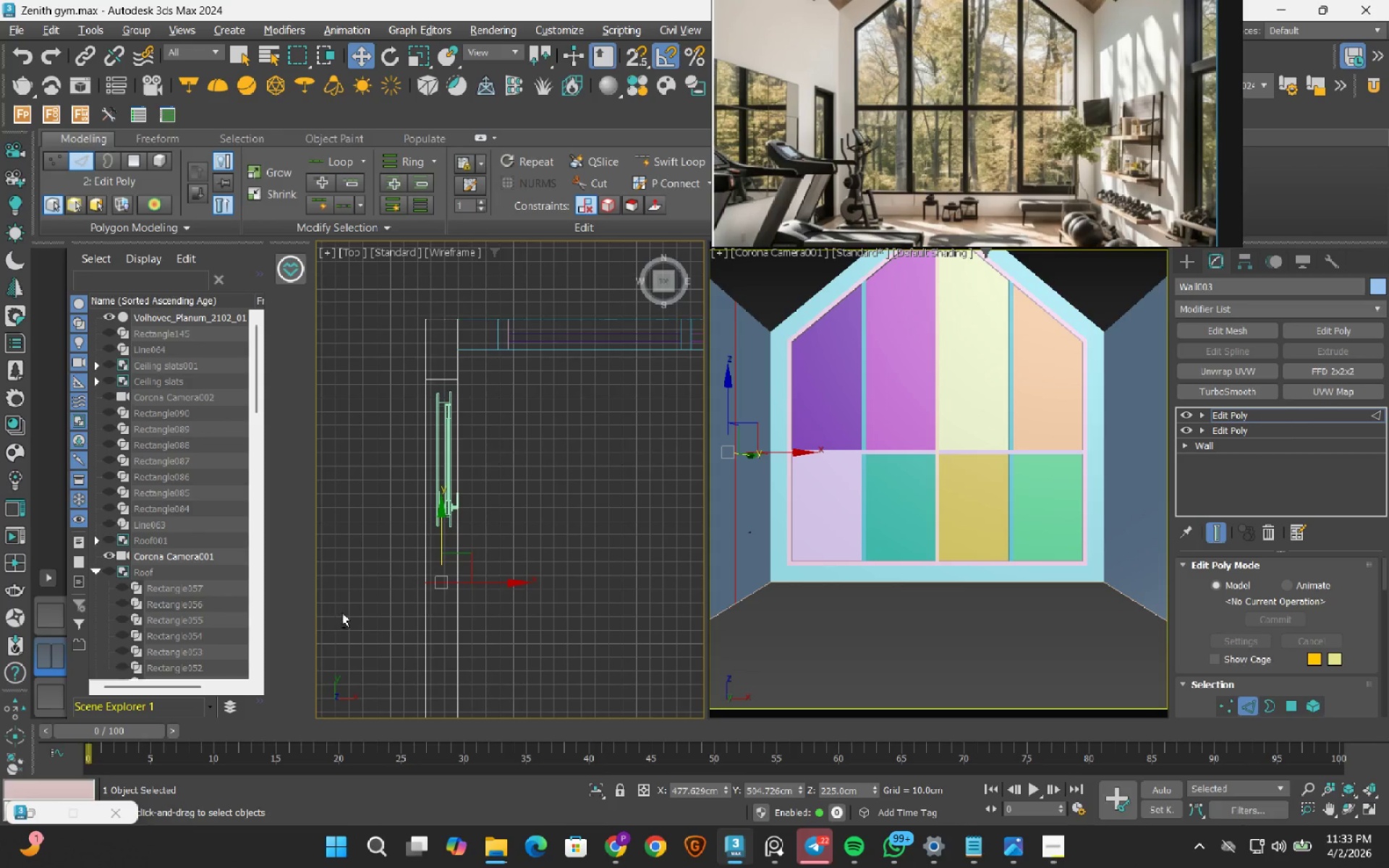 
key(Alt+AltRight)
 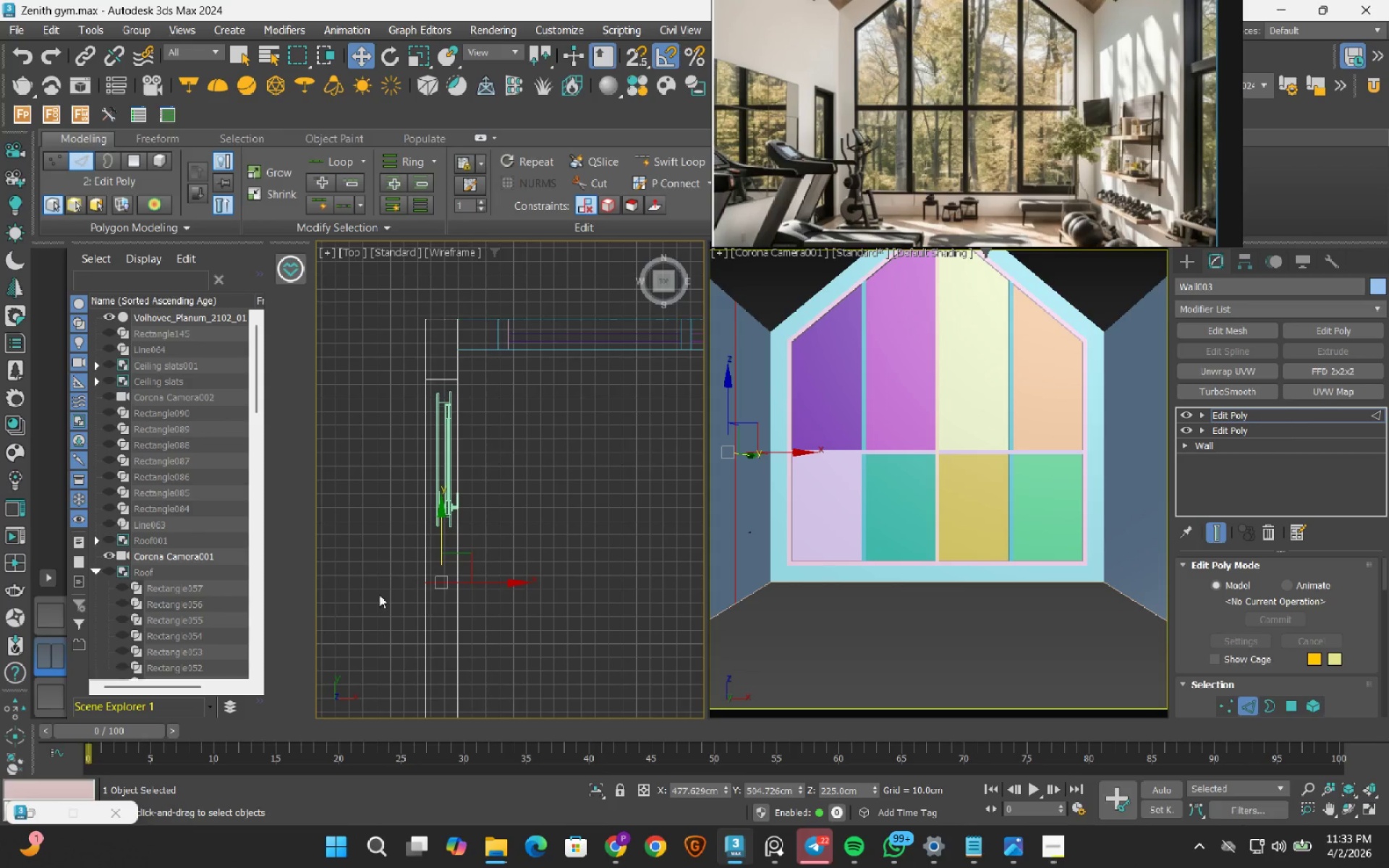 
key(Alt+AltRight)
 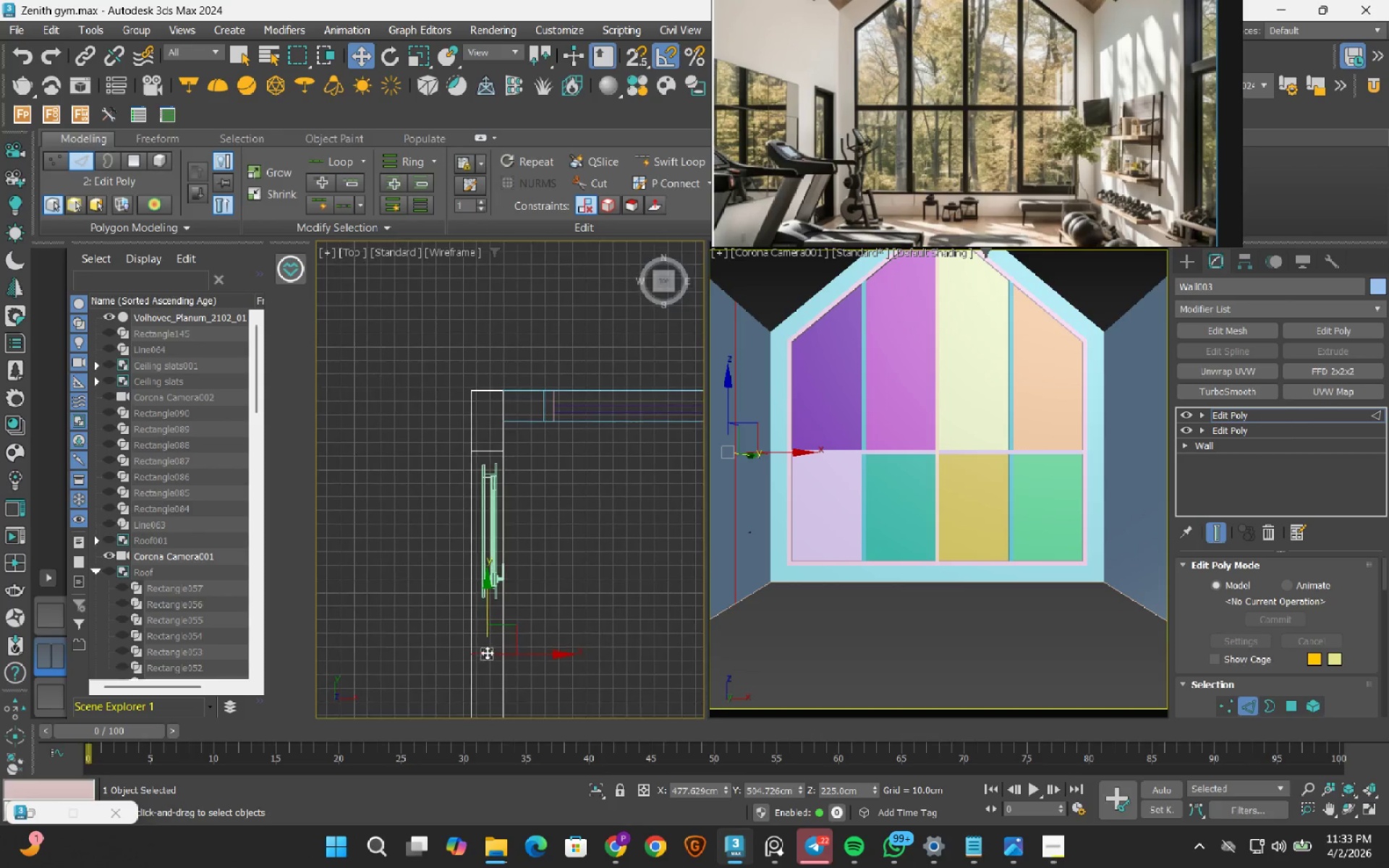 
scroll: coordinate [486, 650], scroll_direction: up, amount: 3.0
 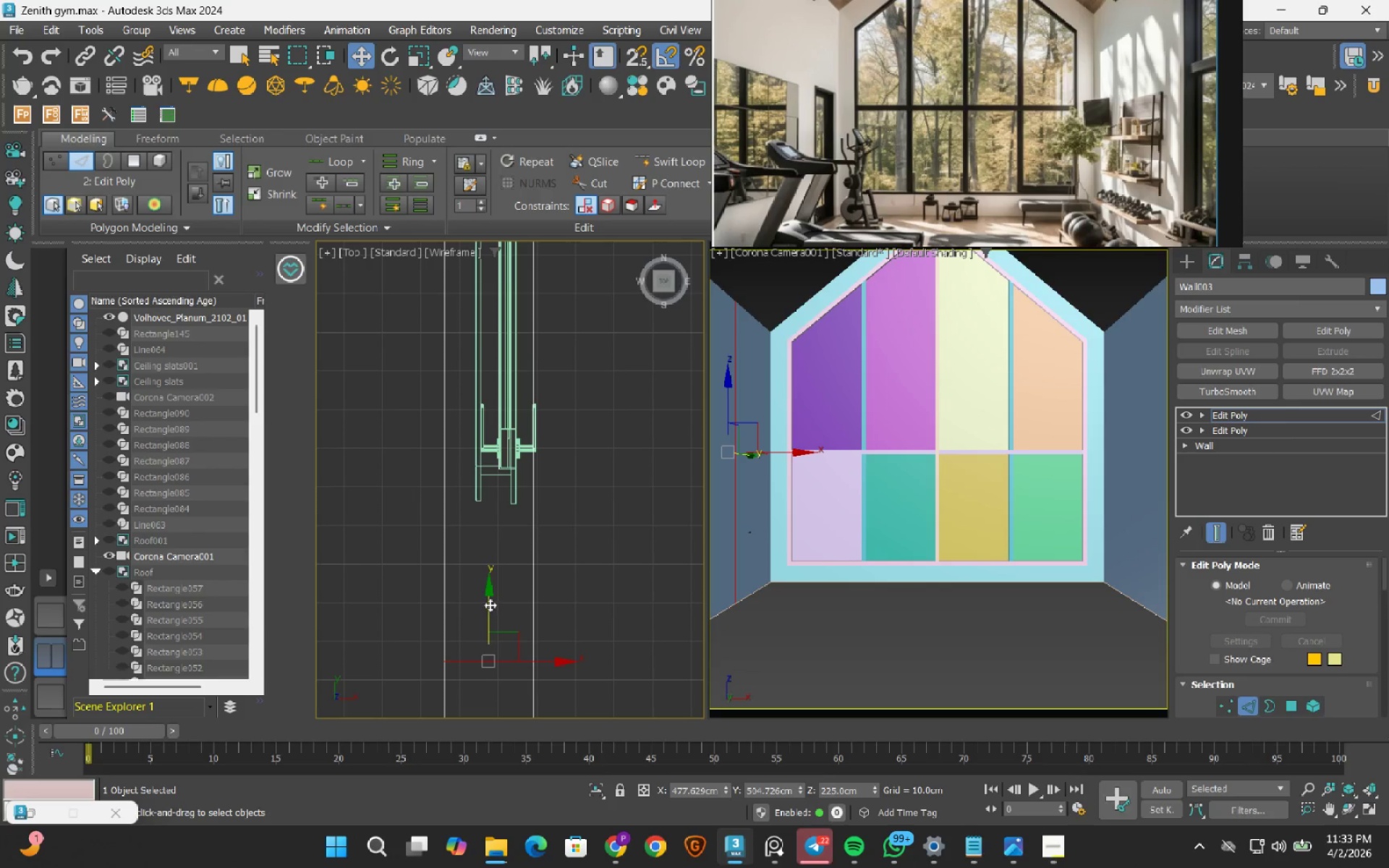 
left_click_drag(start_coordinate=[489, 604], to_coordinate=[493, 421])
 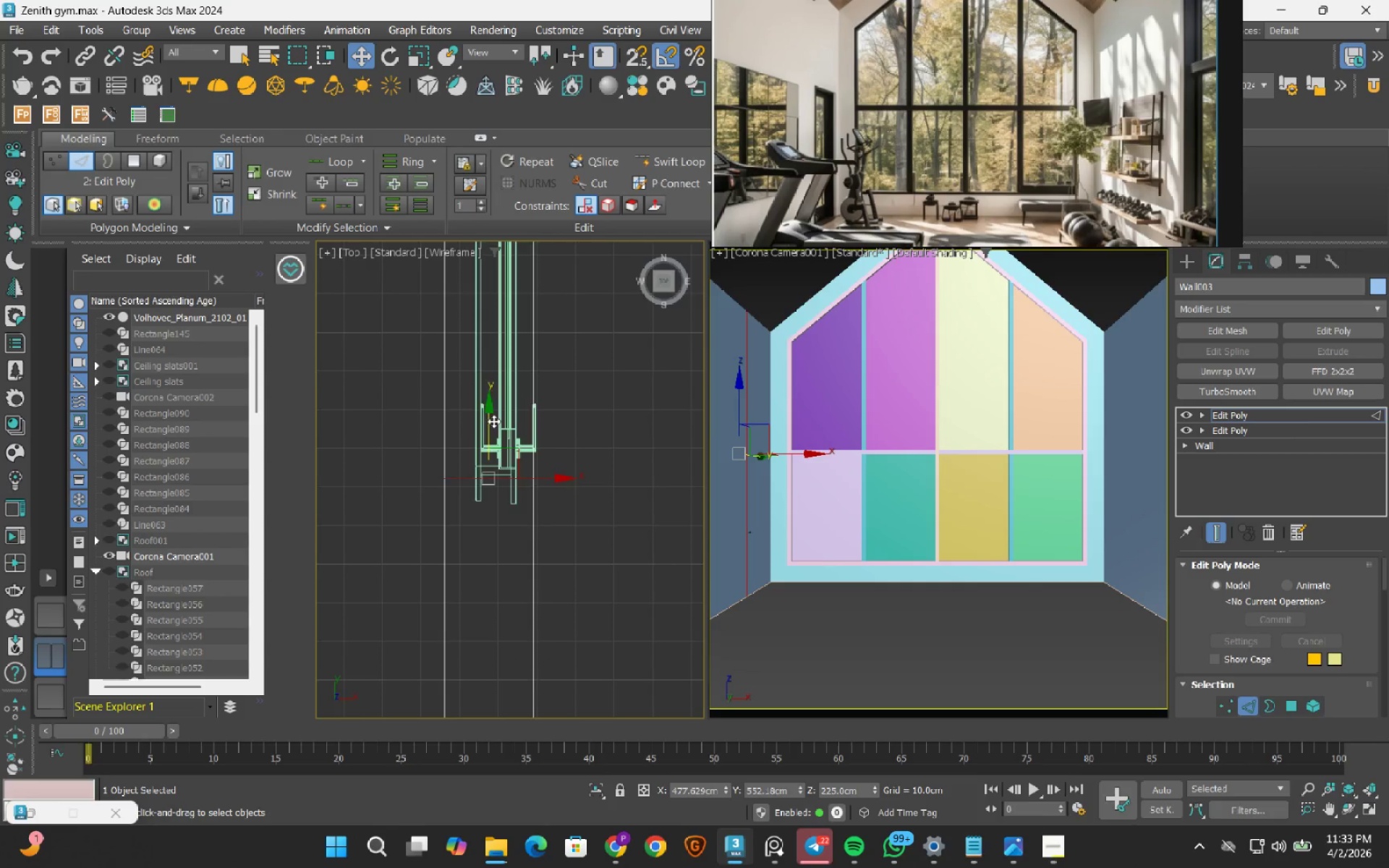 
scroll: coordinate [493, 421], scroll_direction: down, amount: 1.0
 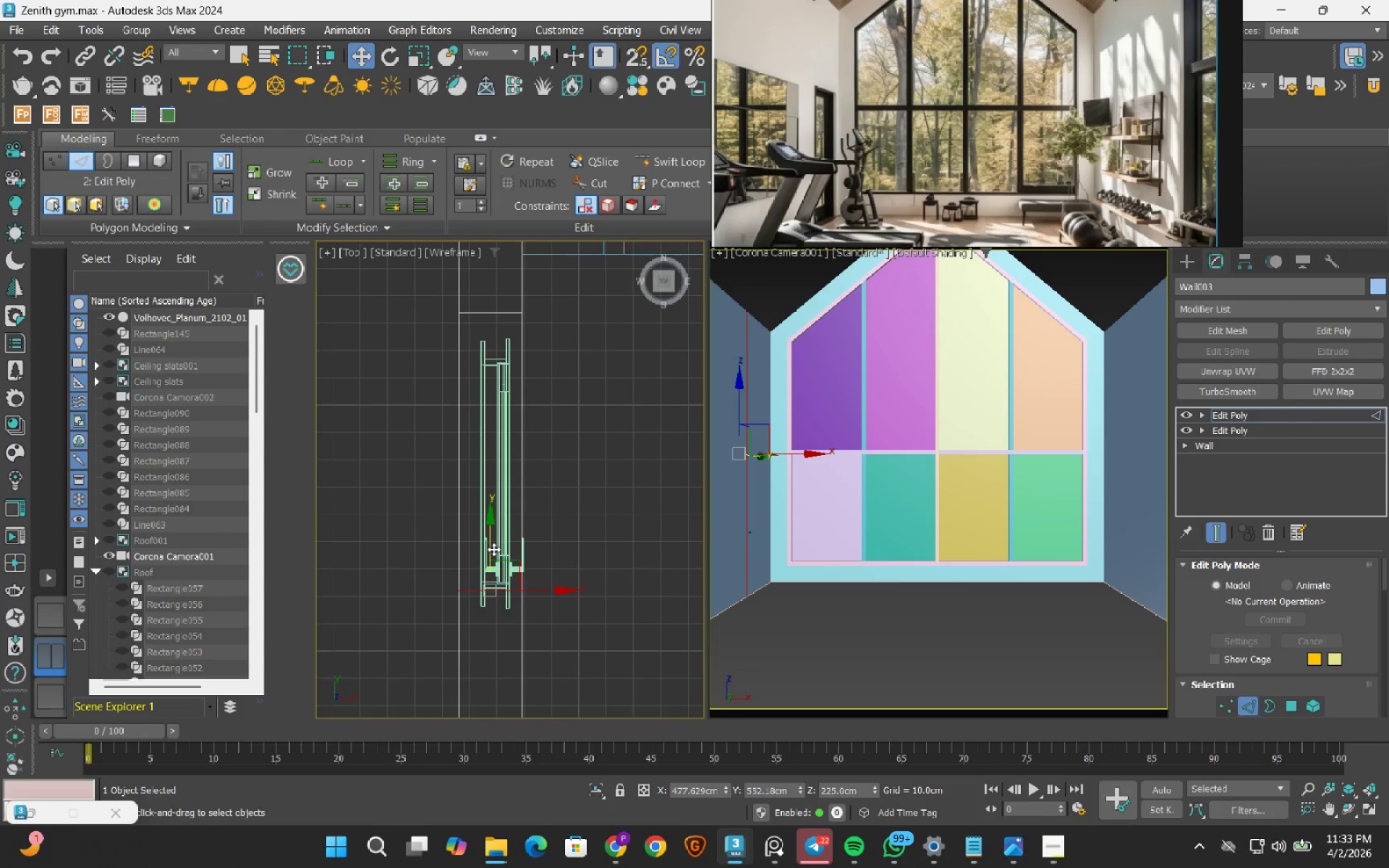 
key(2)
 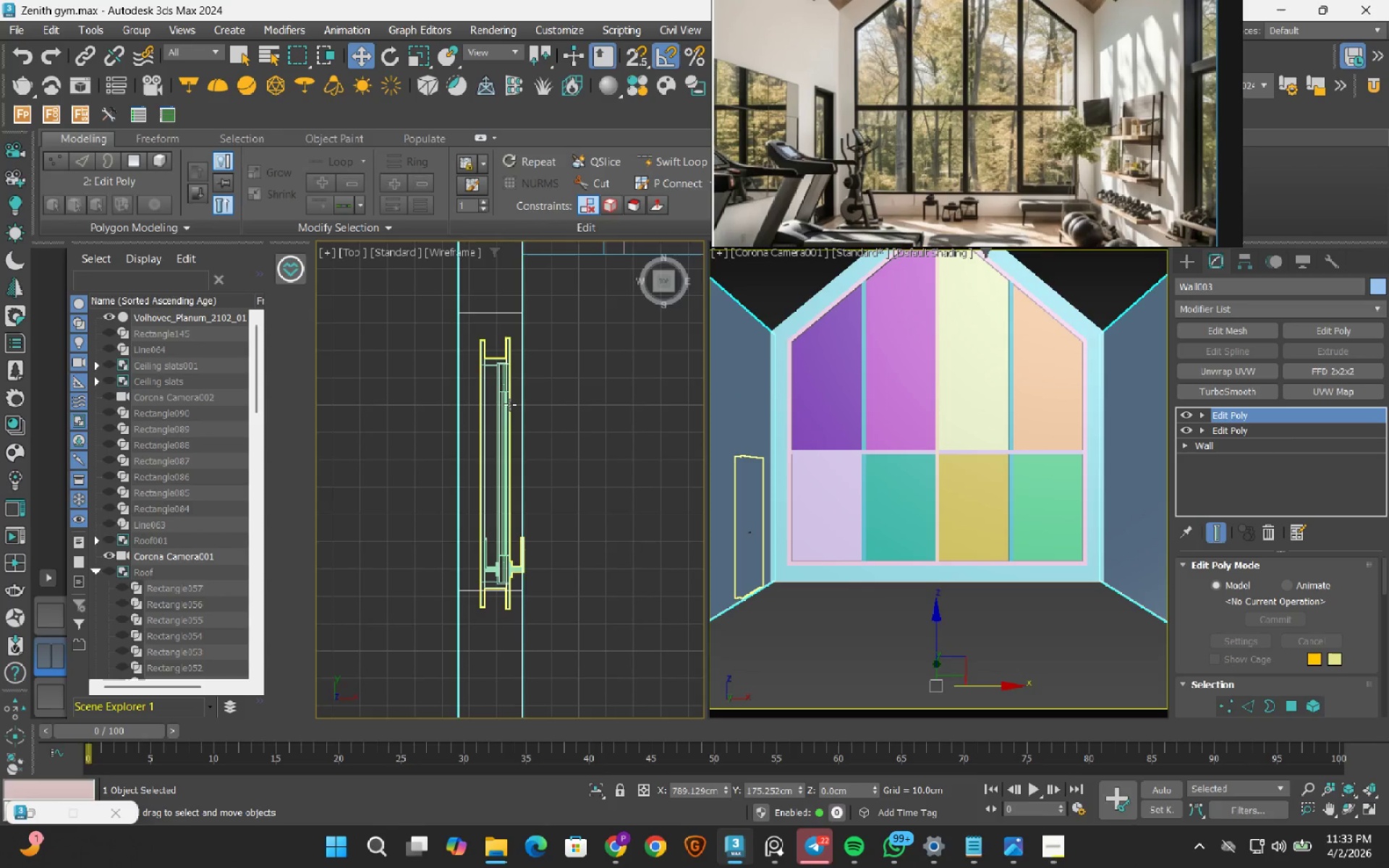 
left_click([510, 404])
 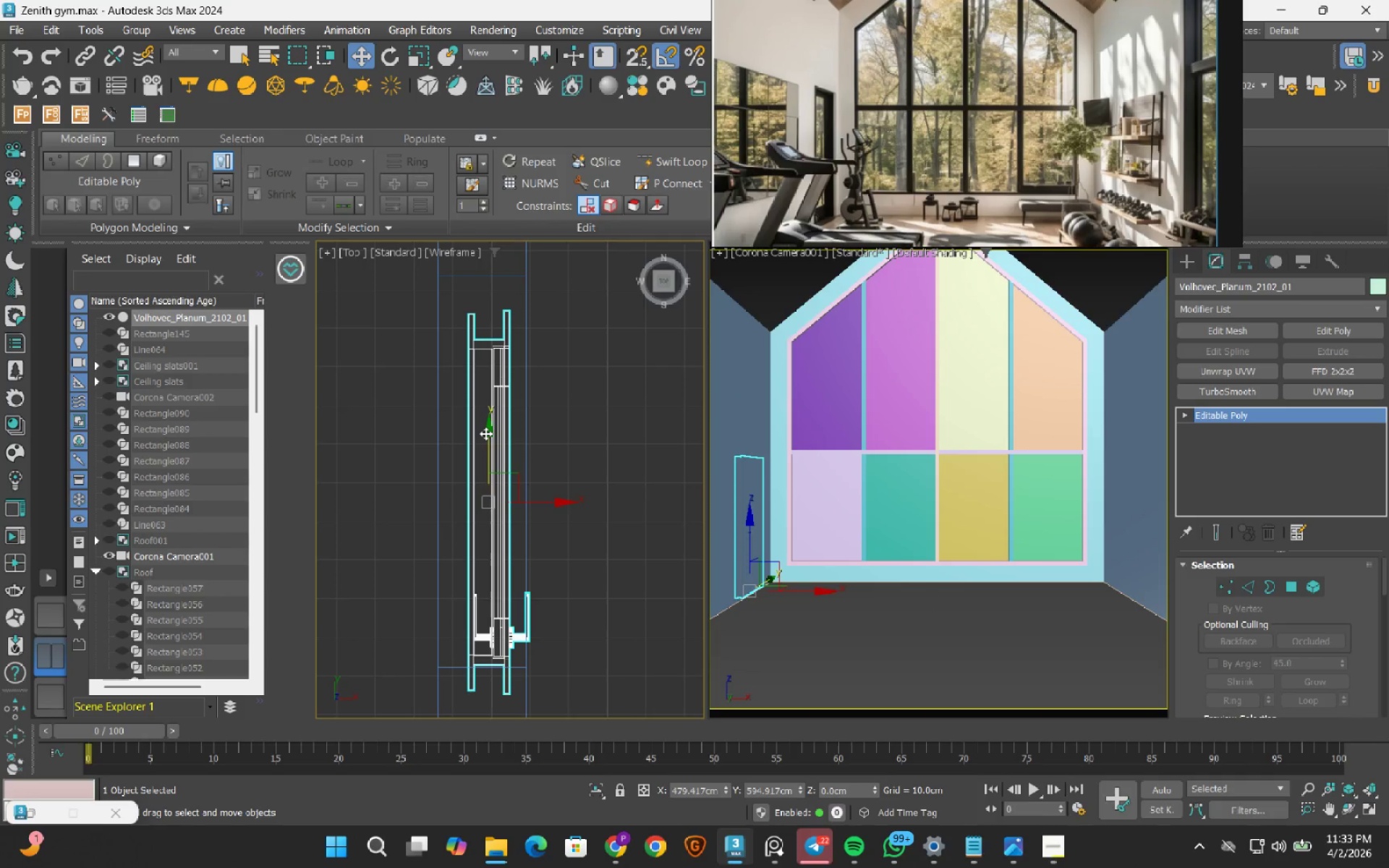 
scroll: coordinate [510, 404], scroll_direction: up, amount: 1.0
 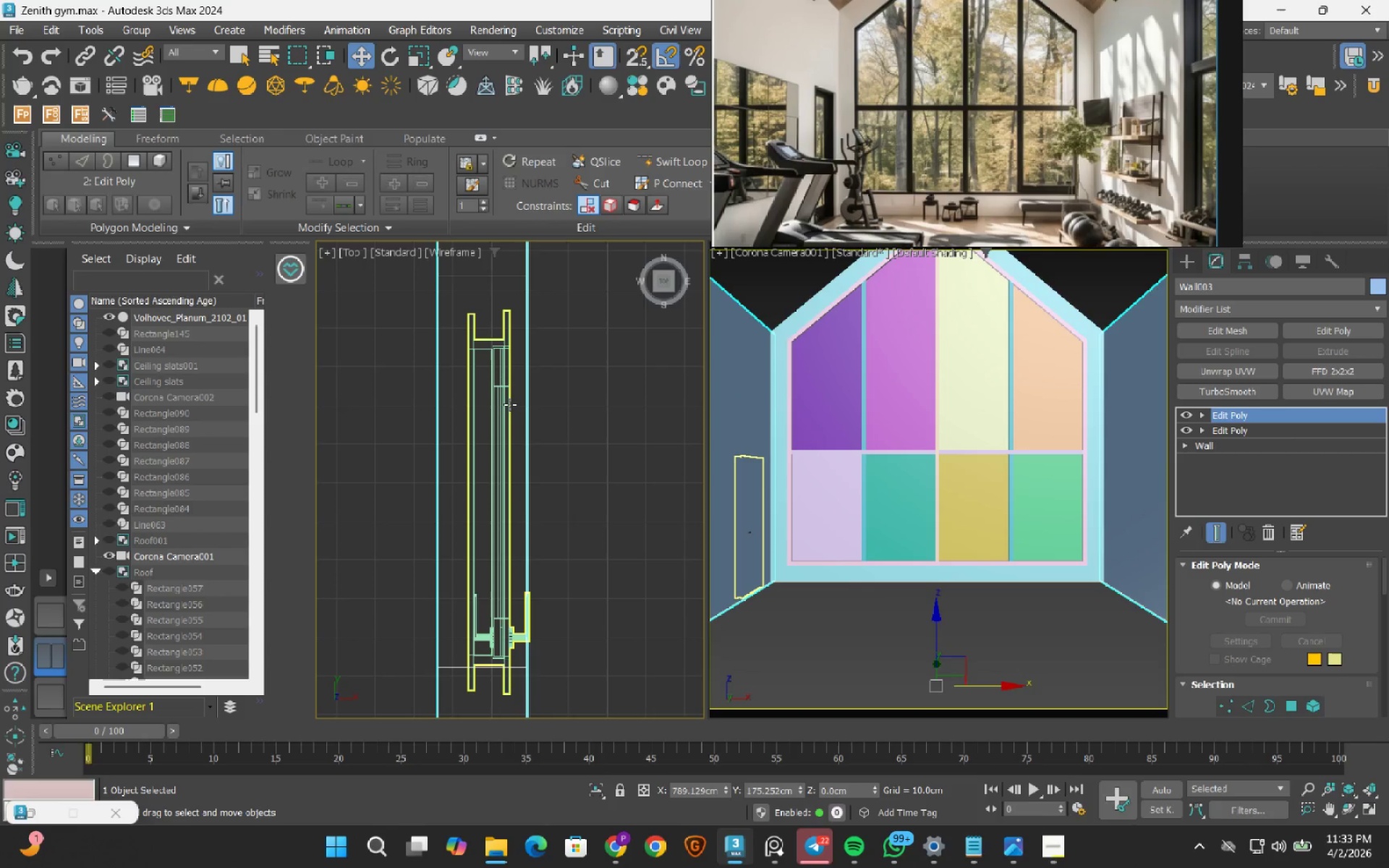 
left_click_drag(start_coordinate=[485, 433], to_coordinate=[489, 402])
 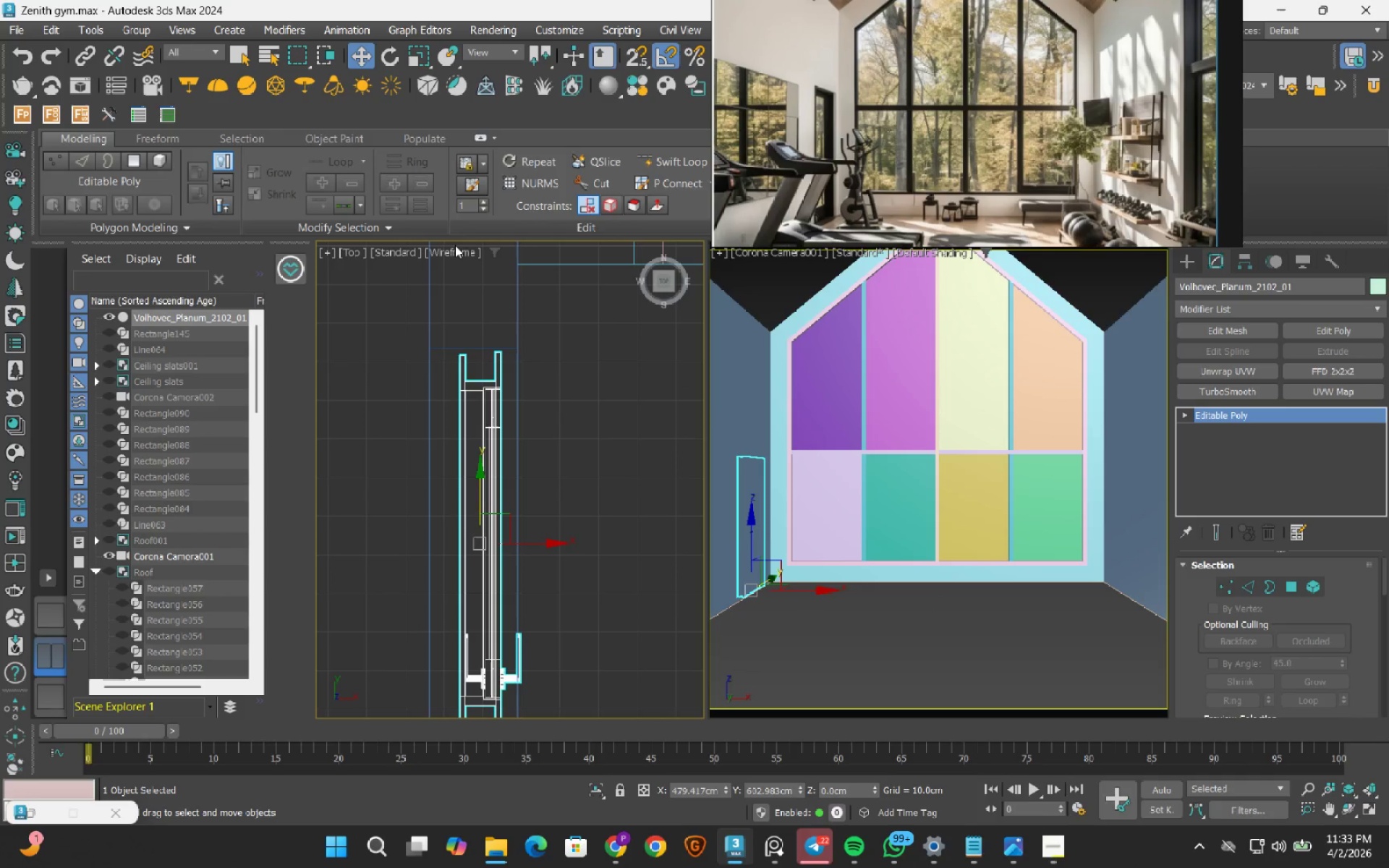 
key(S)
 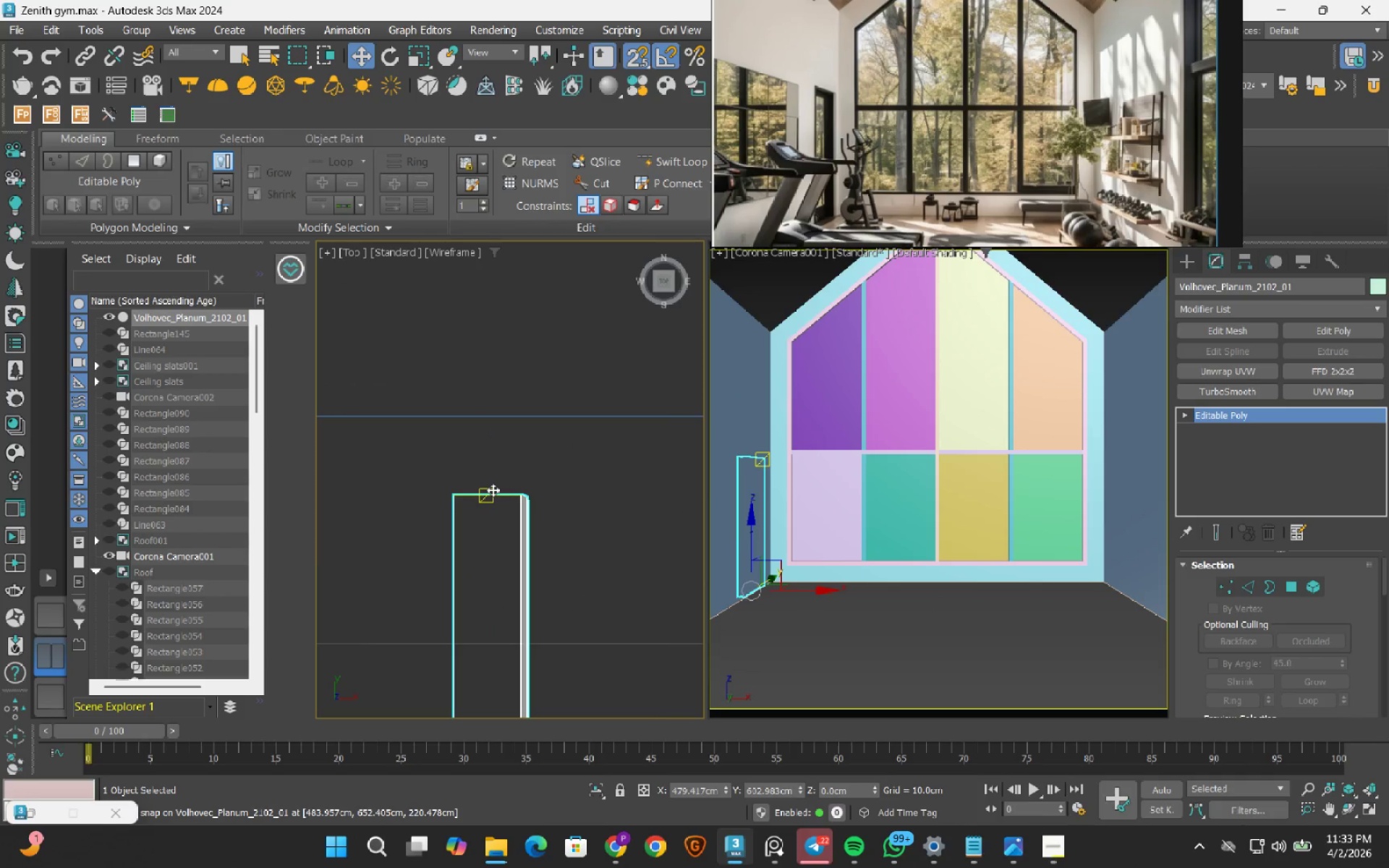 
scroll: coordinate [478, 374], scroll_direction: up, amount: 8.0
 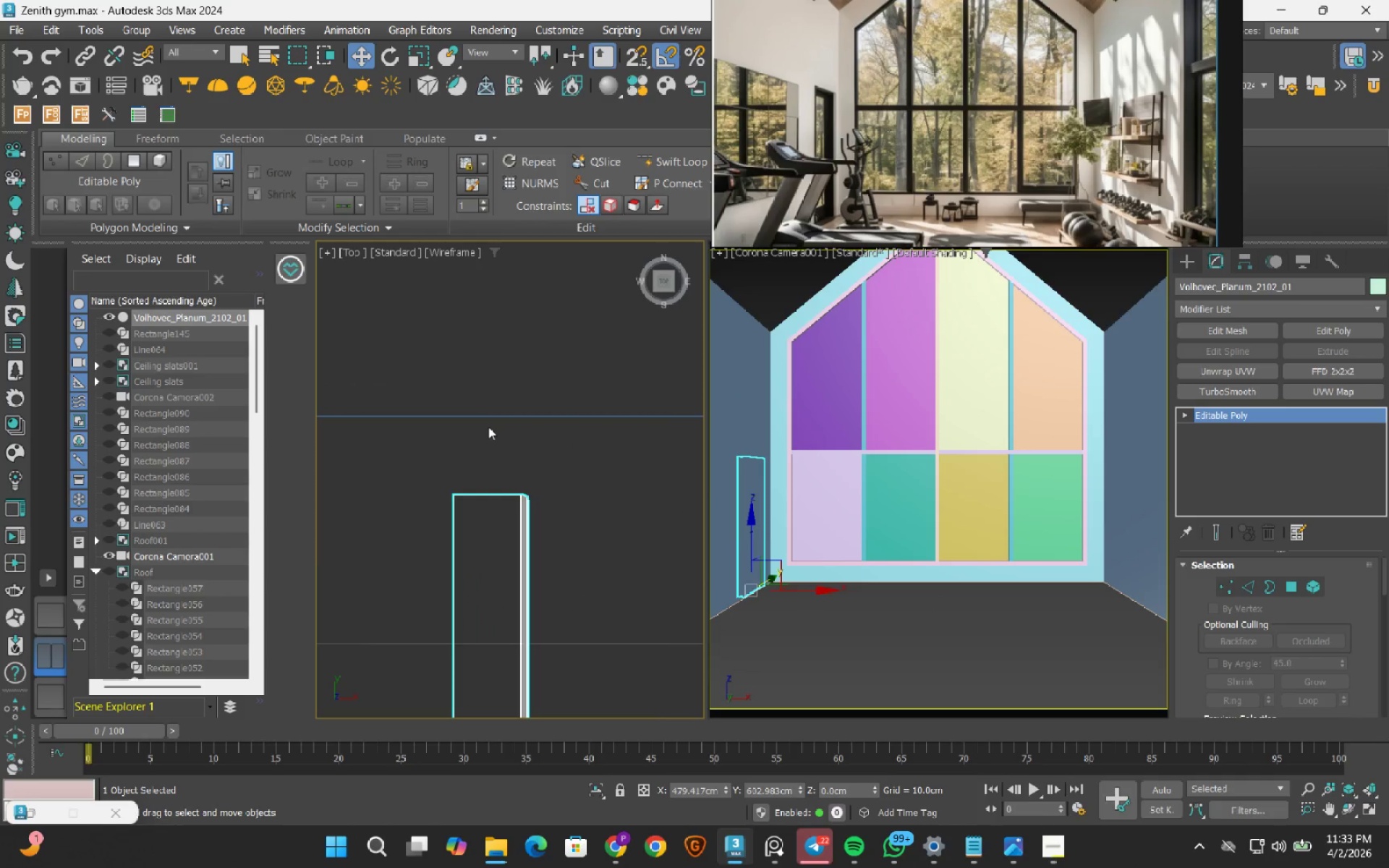 
left_click_drag(start_coordinate=[493, 490], to_coordinate=[499, 423])
 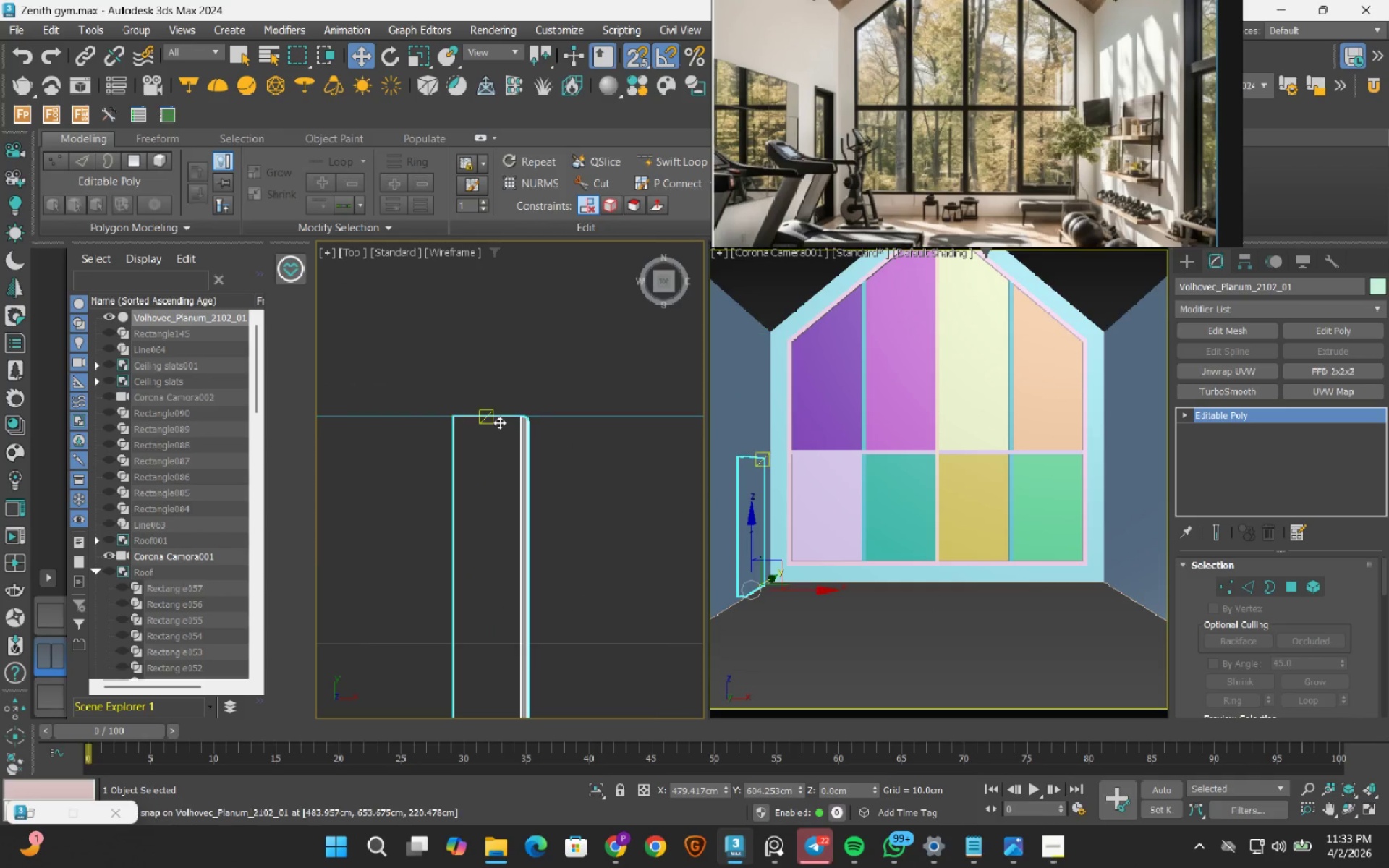 
key(S)
 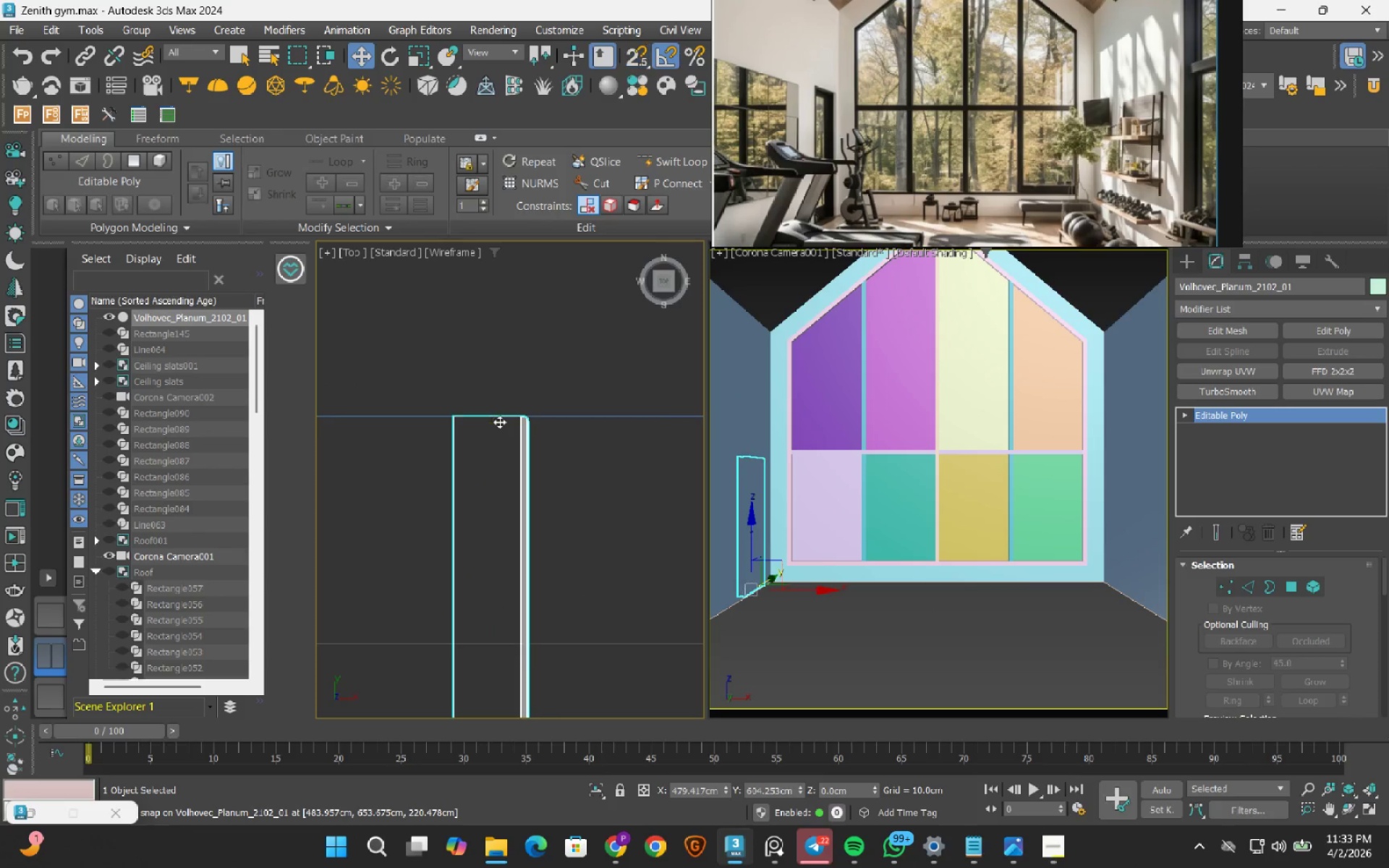 
scroll: coordinate [499, 422], scroll_direction: down, amount: 8.0
 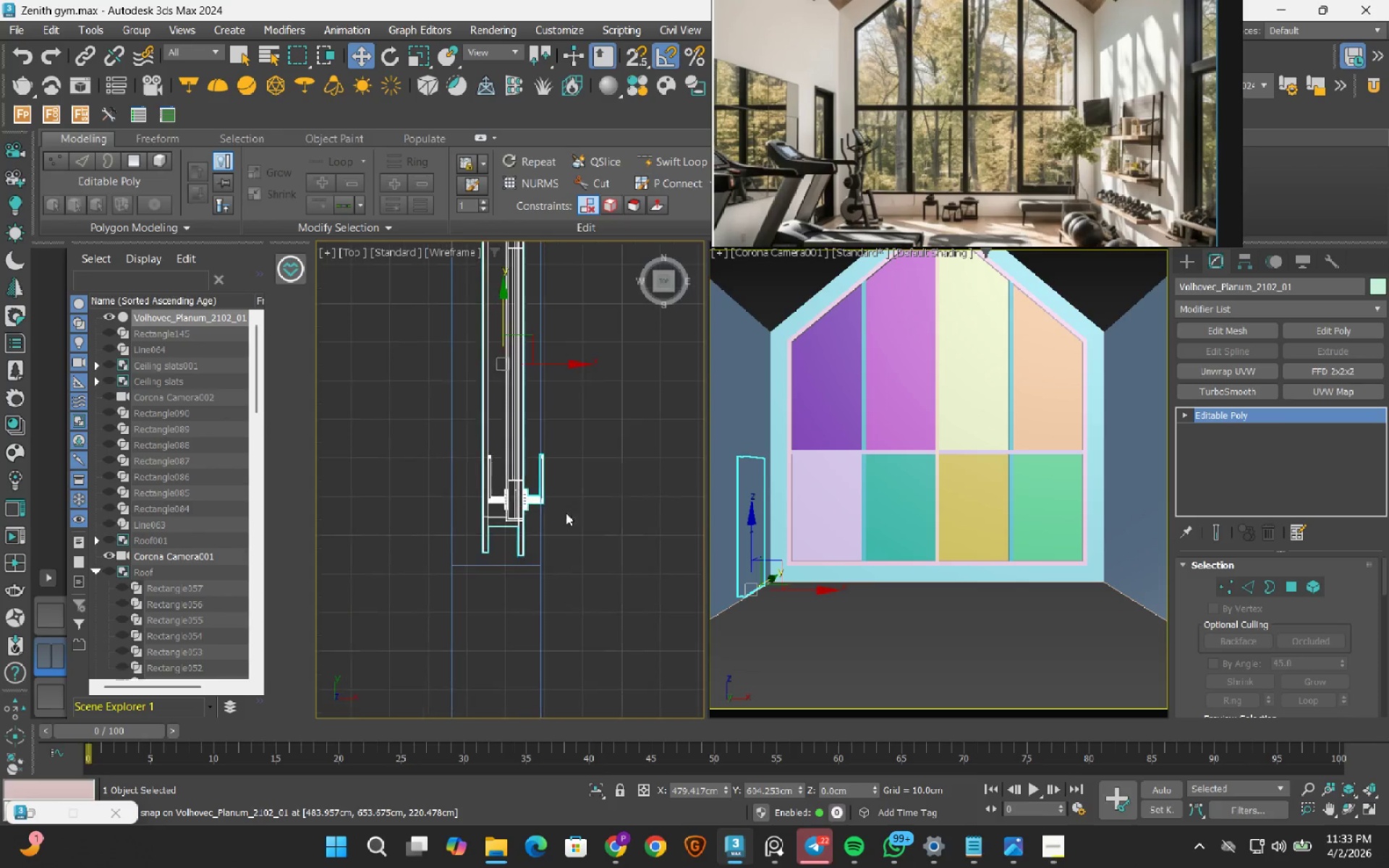 
left_click_drag(start_coordinate=[567, 678], to_coordinate=[500, 649])
 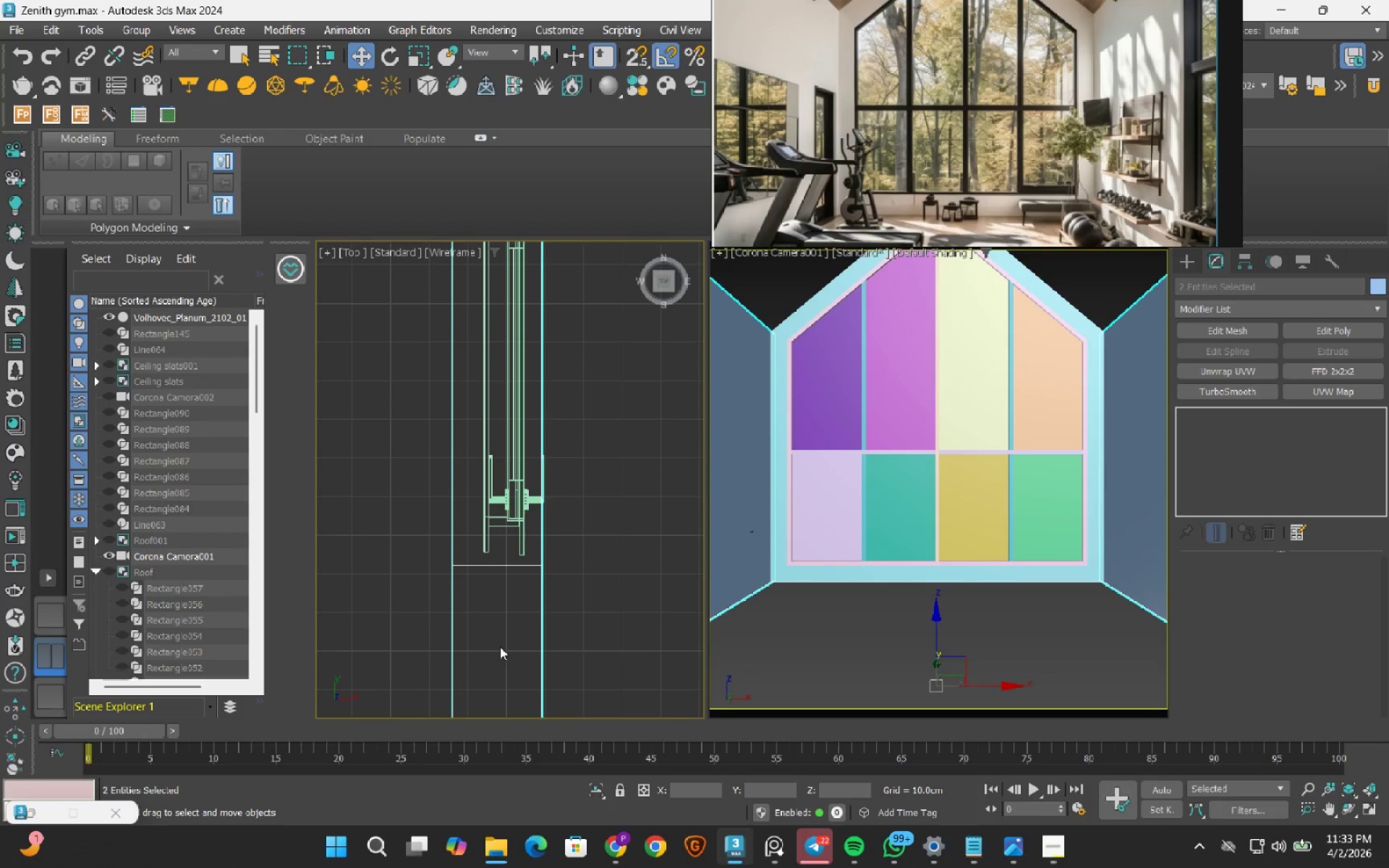 
key(2)
 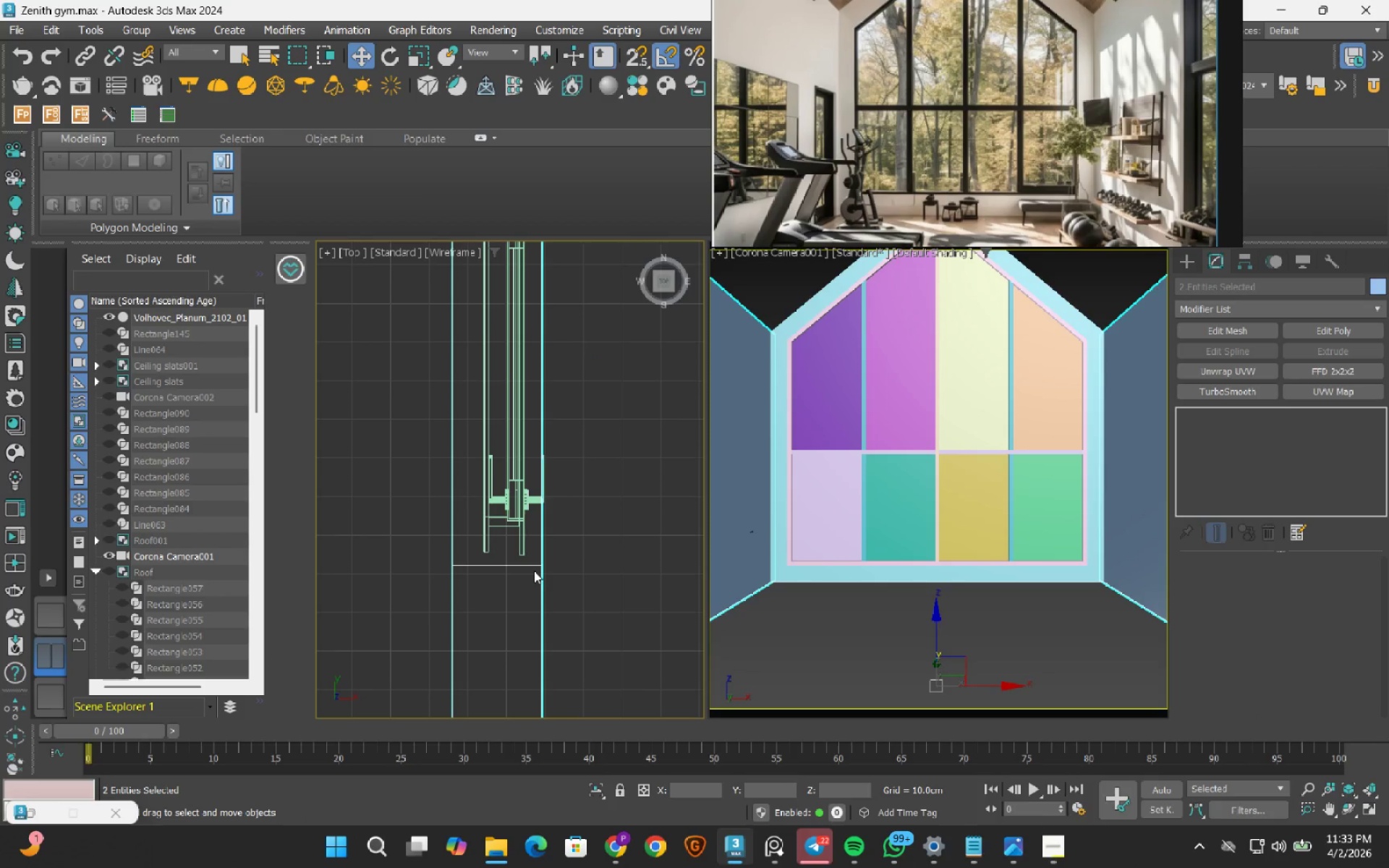 
left_click([541, 581])
 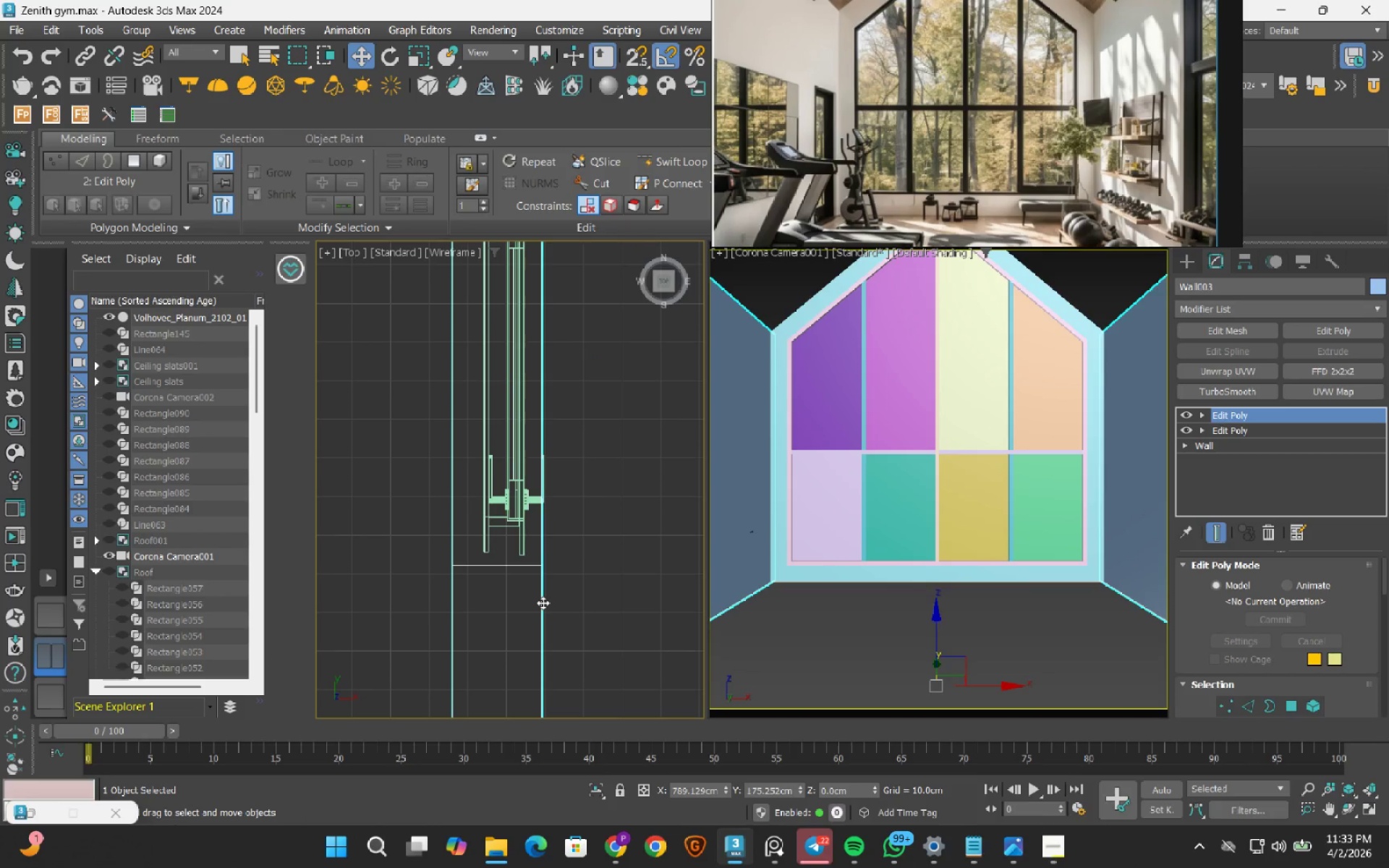 
key(2)
 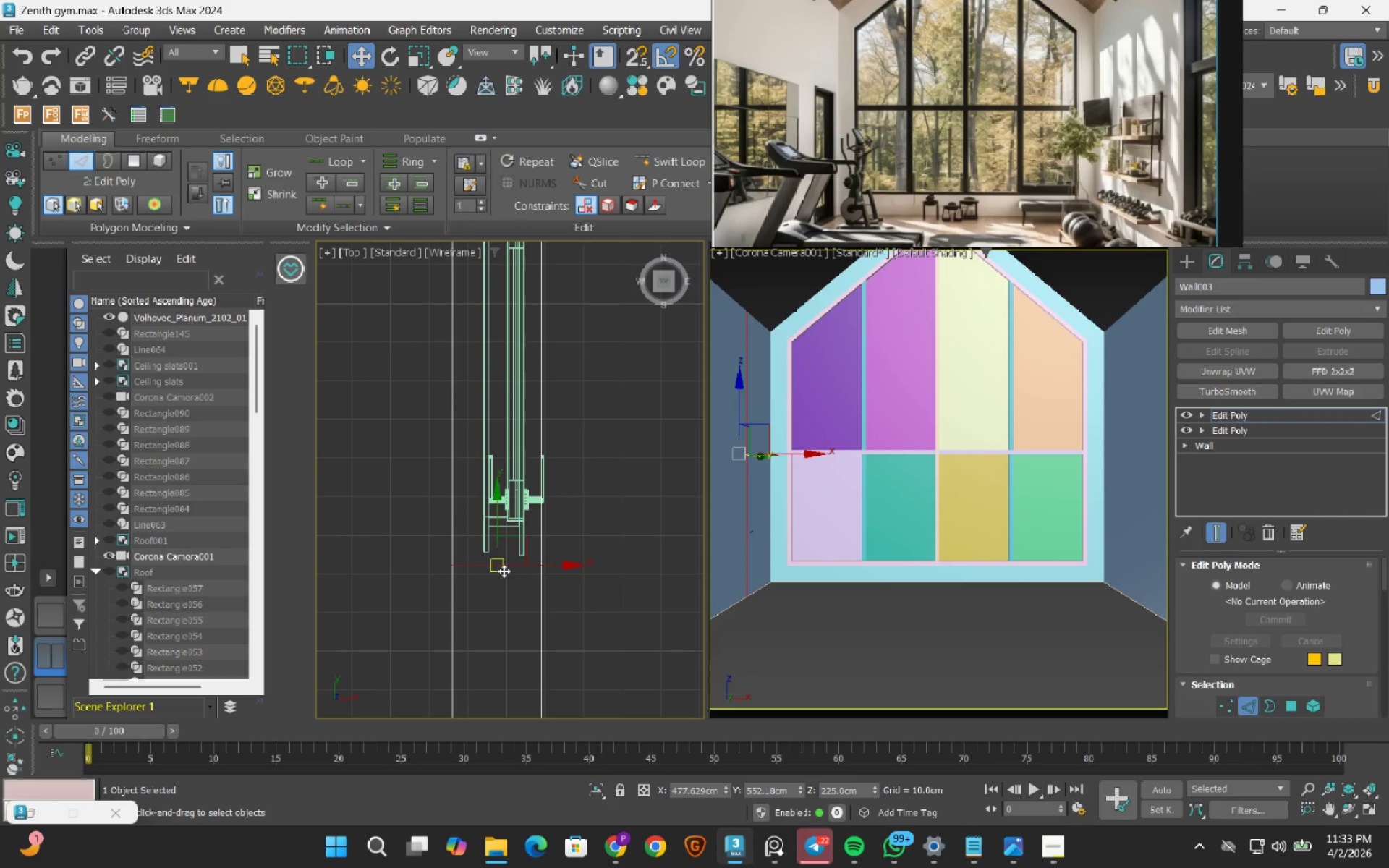 
scroll: coordinate [581, 596], scroll_direction: up, amount: 6.0
 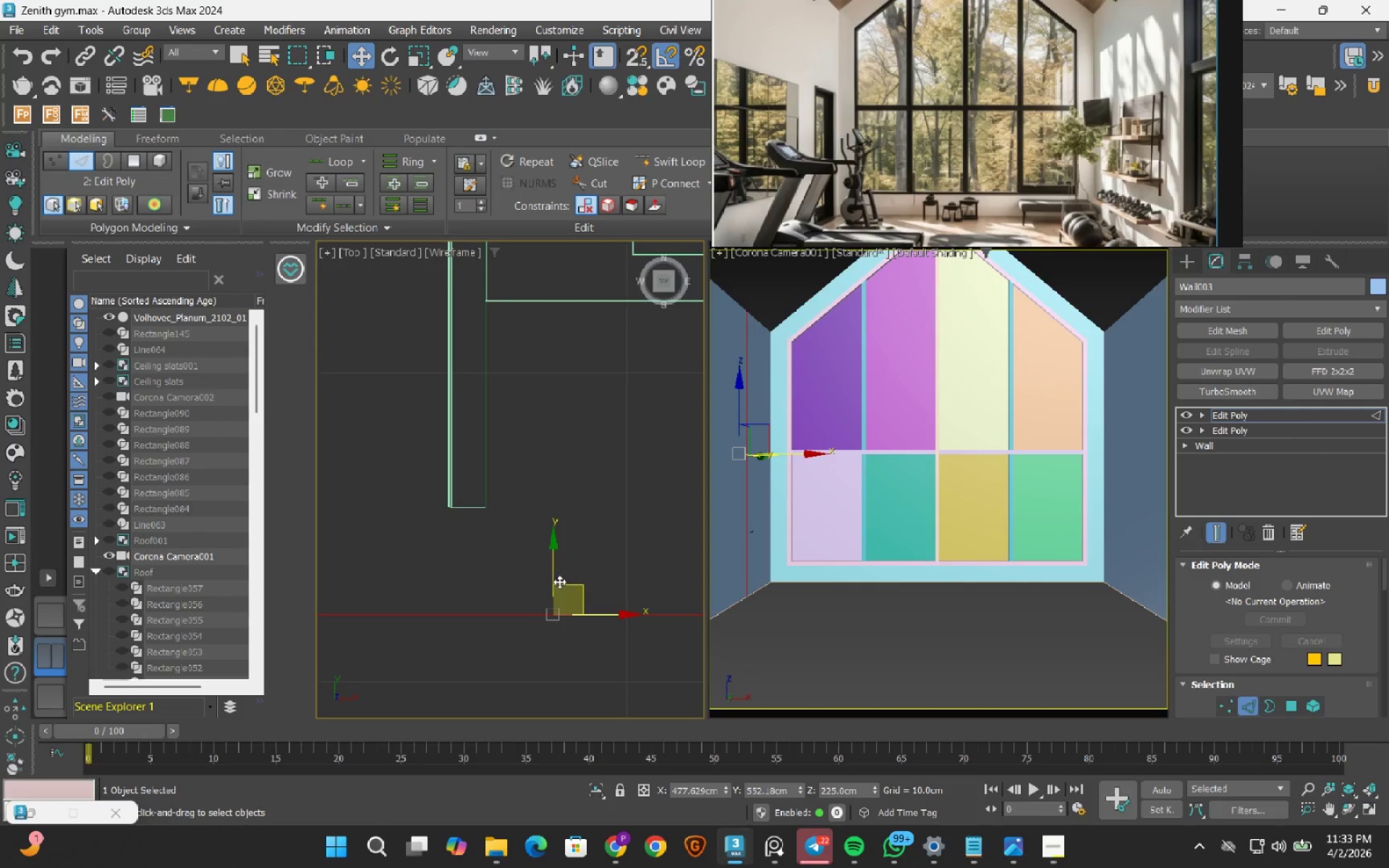 
type(ss)
 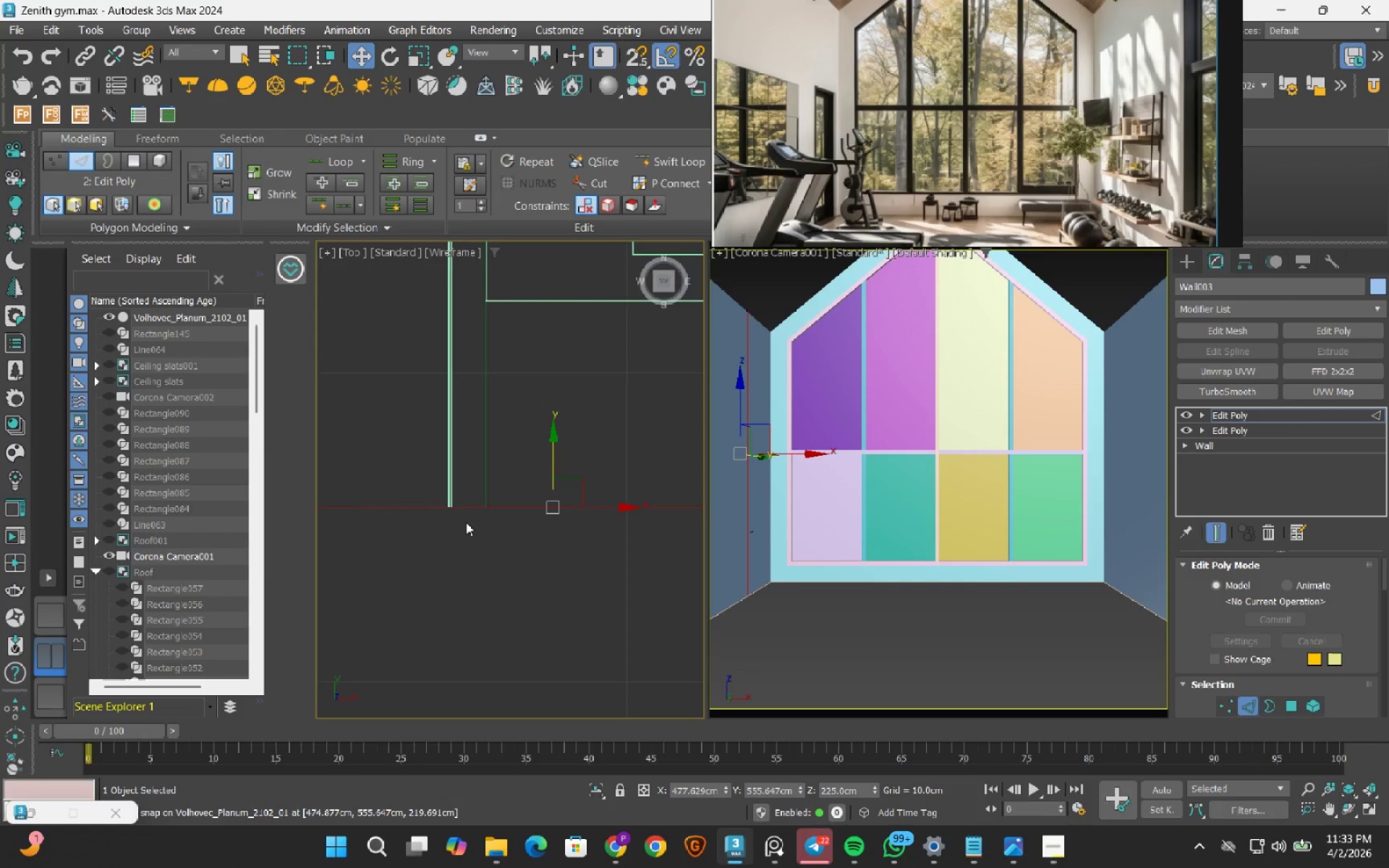 
left_click_drag(start_coordinate=[553, 568], to_coordinate=[472, 517])
 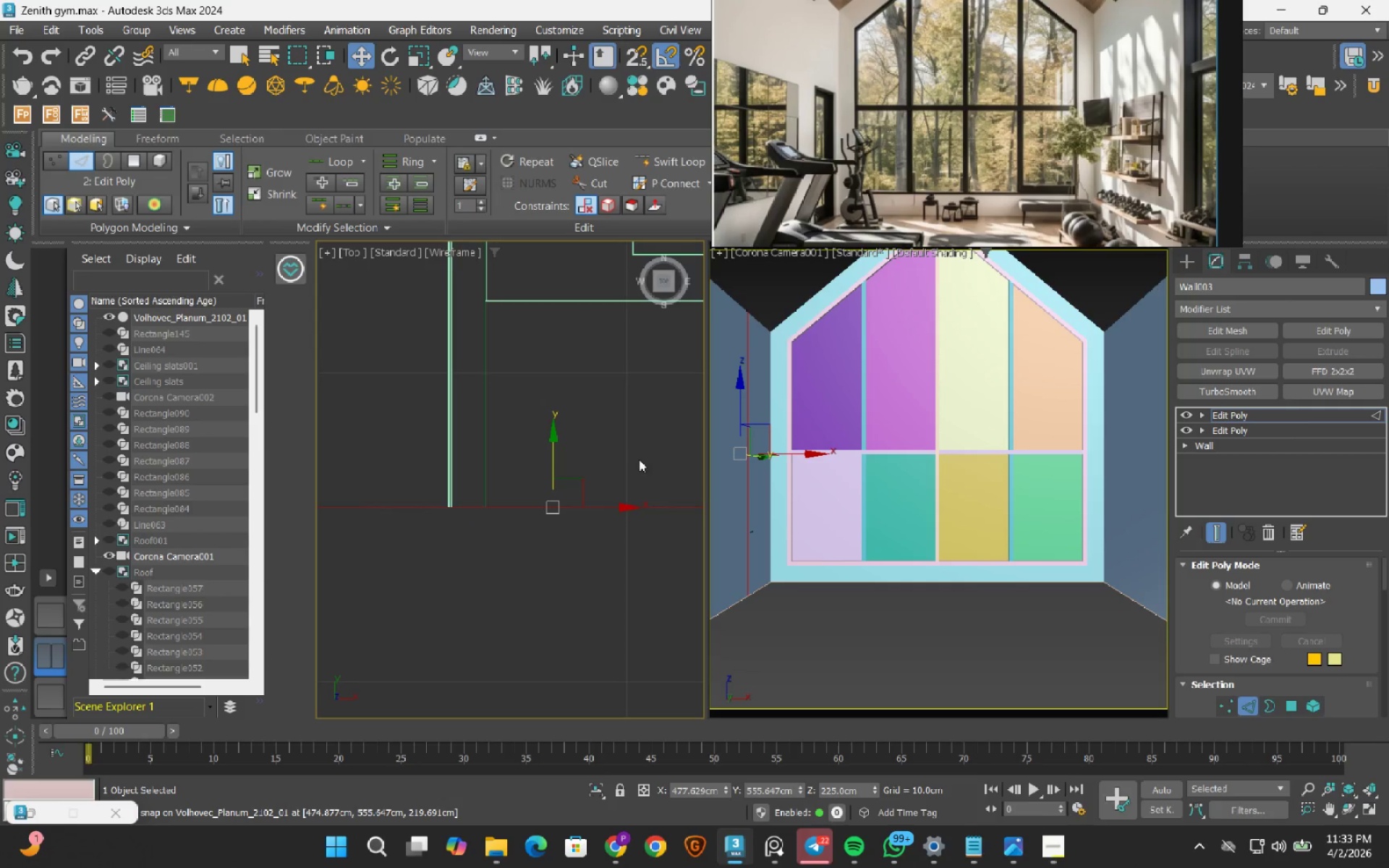 
scroll: coordinate [542, 499], scroll_direction: down, amount: 8.0
 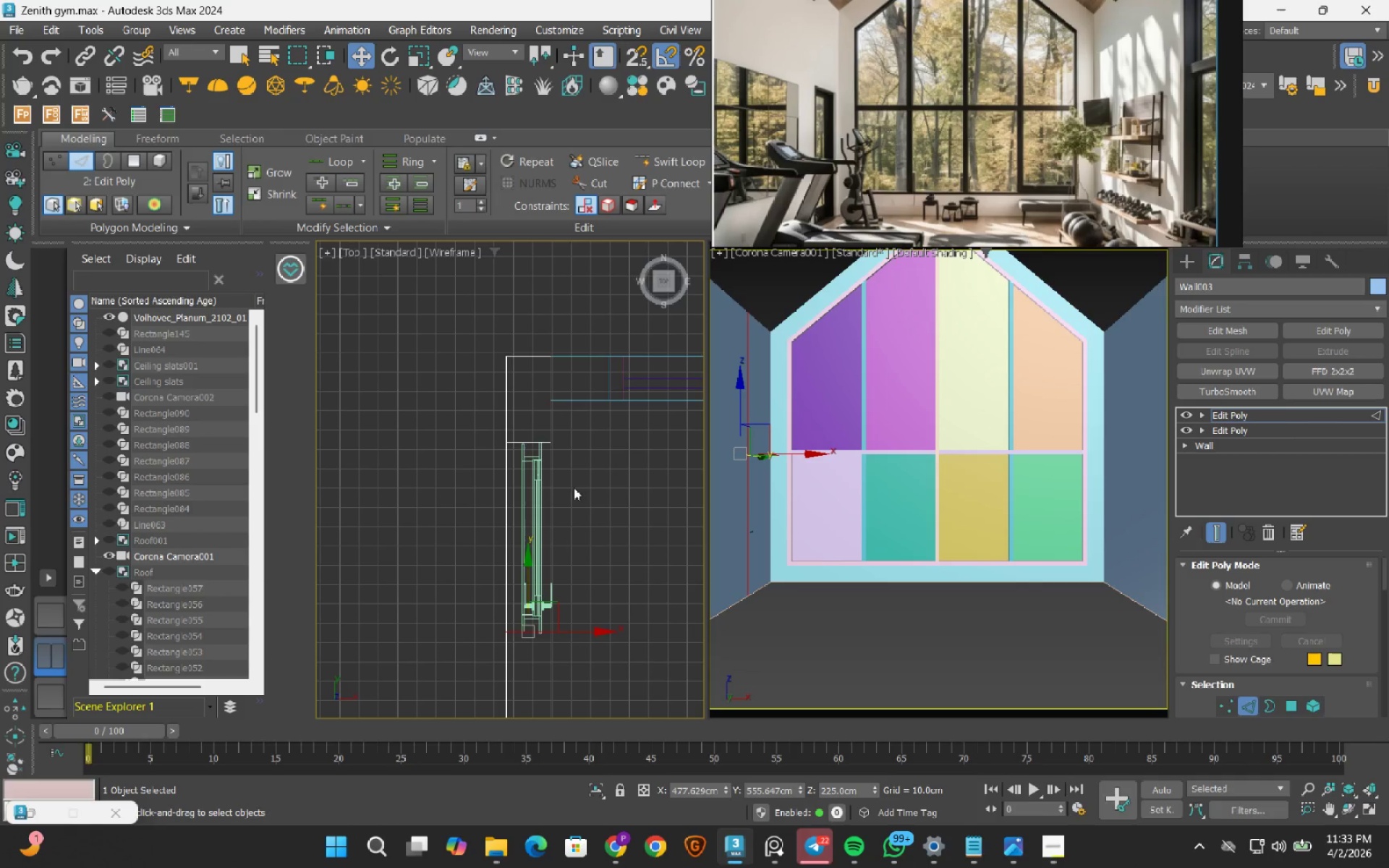 
key(2)
 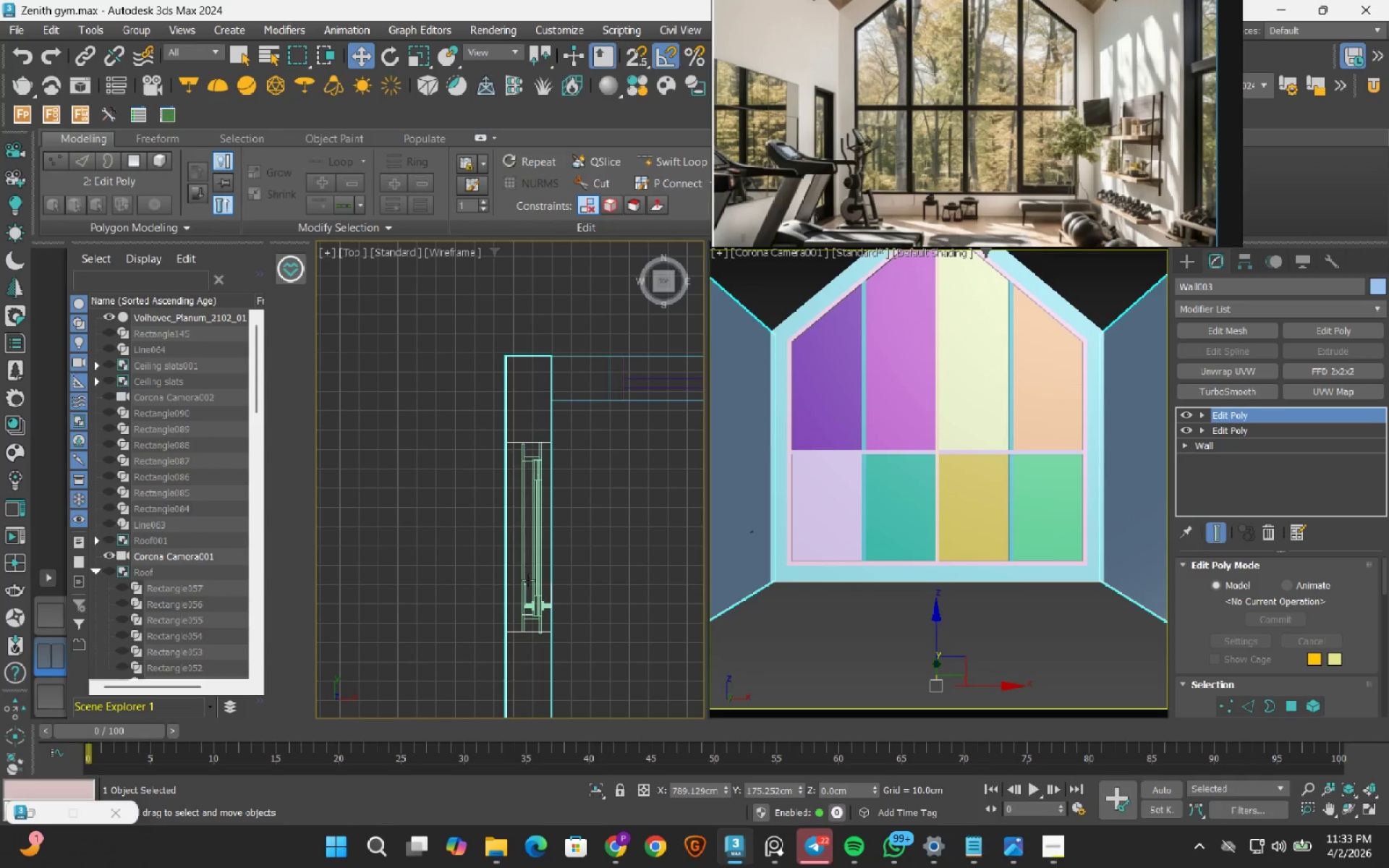 
scroll: coordinate [529, 639], scroll_direction: up, amount: 3.0
 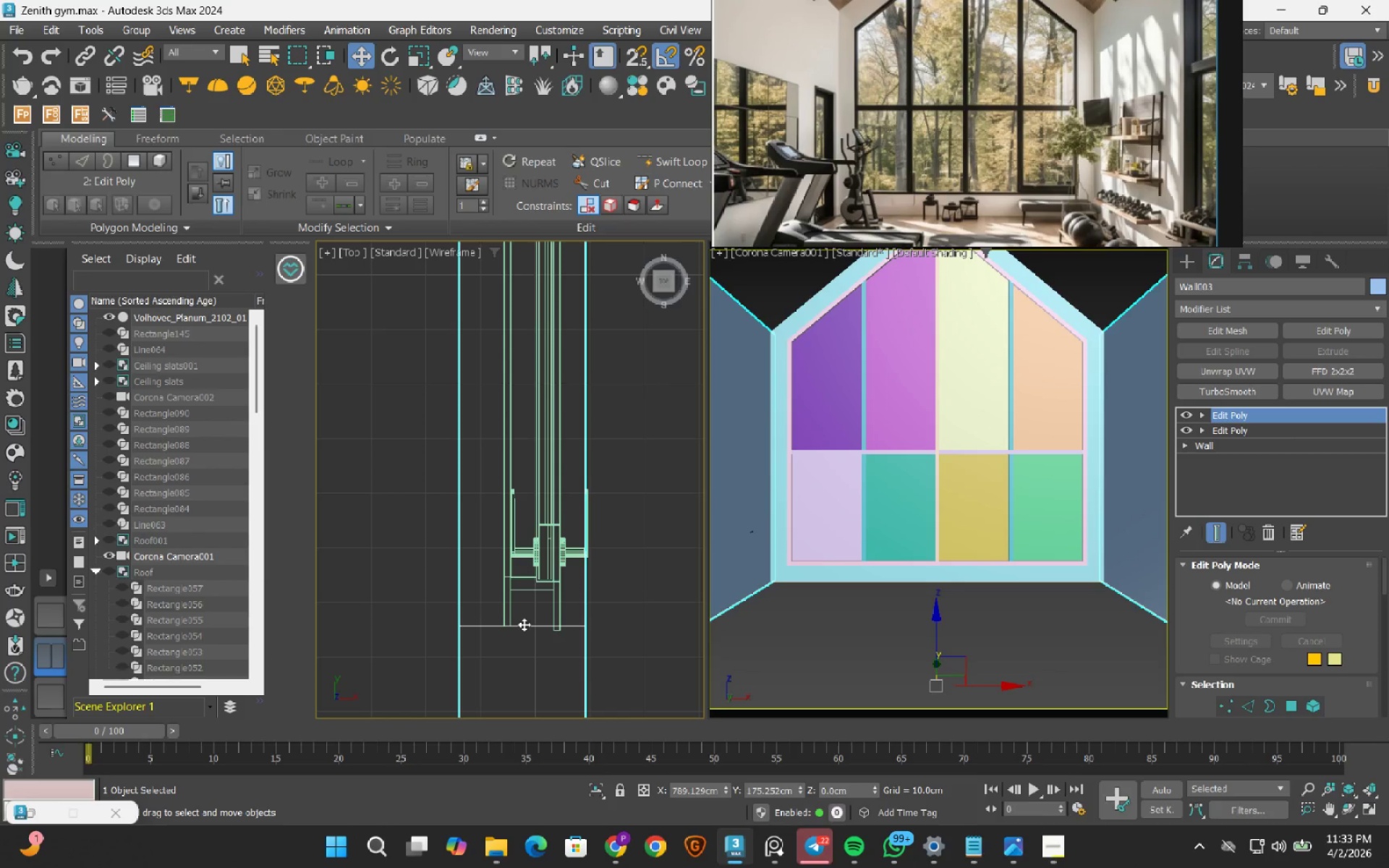 
key(2)
 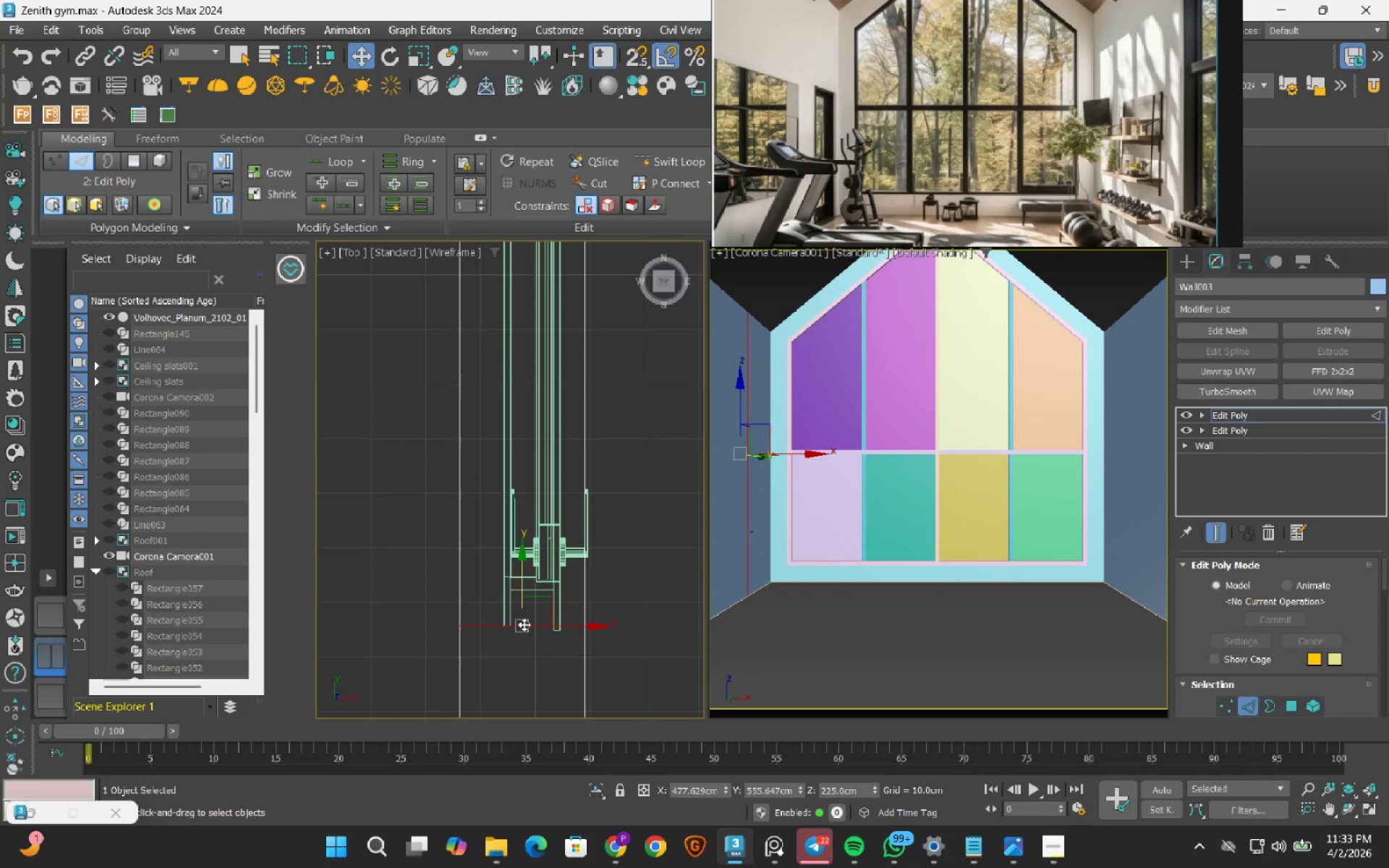 
scroll: coordinate [524, 624], scroll_direction: down, amount: 3.0
 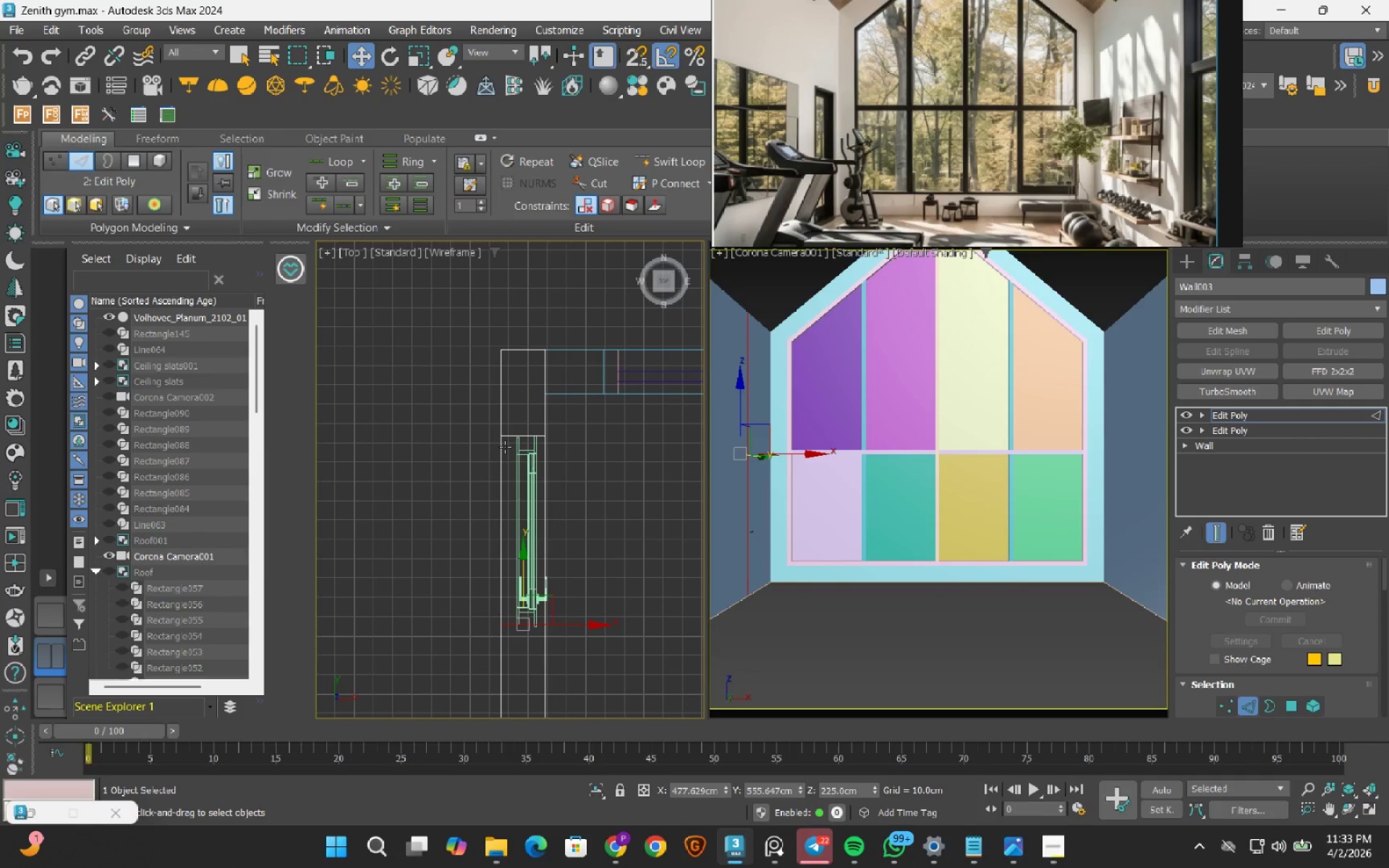 
hold_key(key=ControlRight, duration=1.08)
left_click_drag(start_coordinate=[492, 431], to_coordinate=[558, 471])
 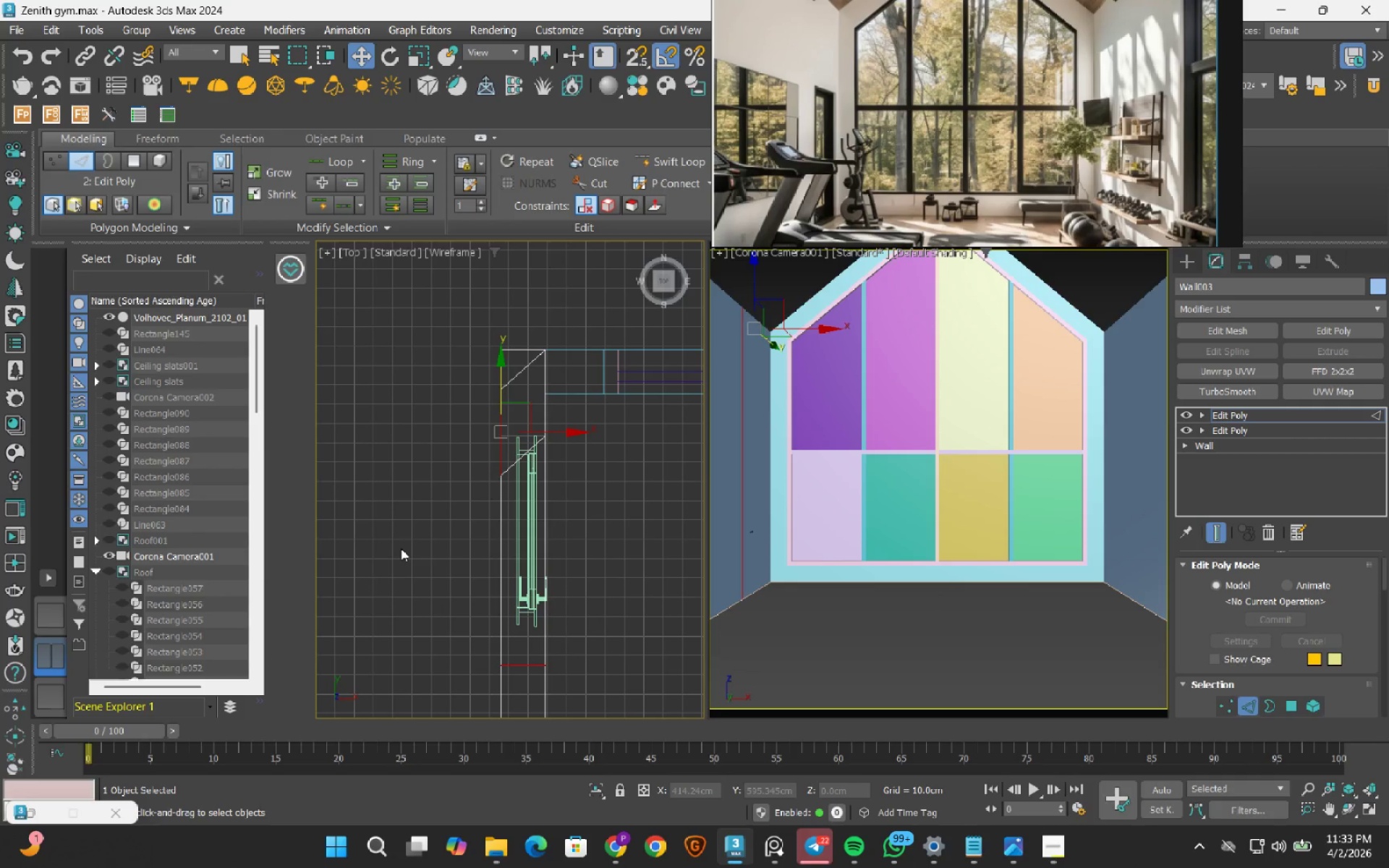 
key(Control+ControlLeft)
 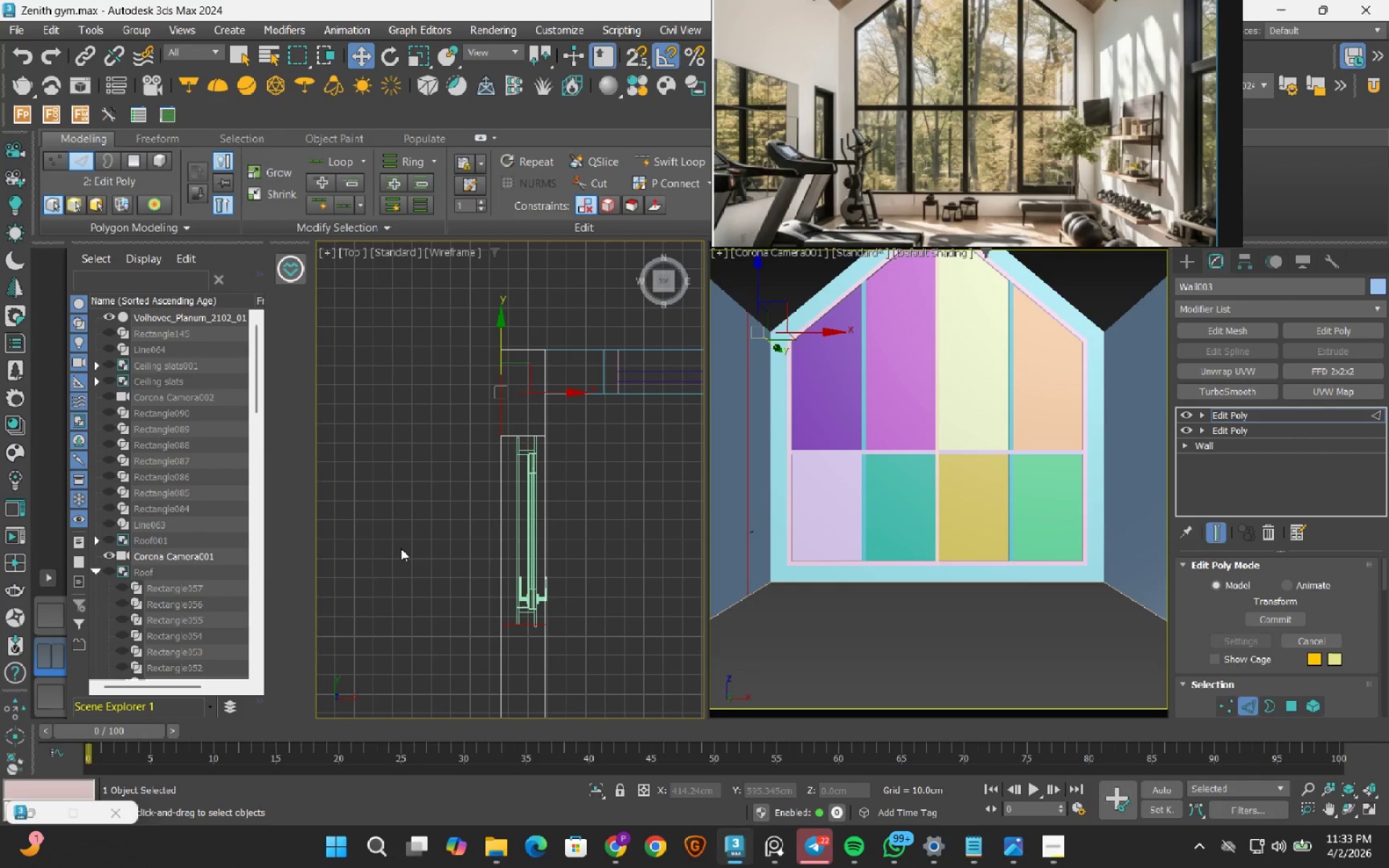 
key(Control+Z)
 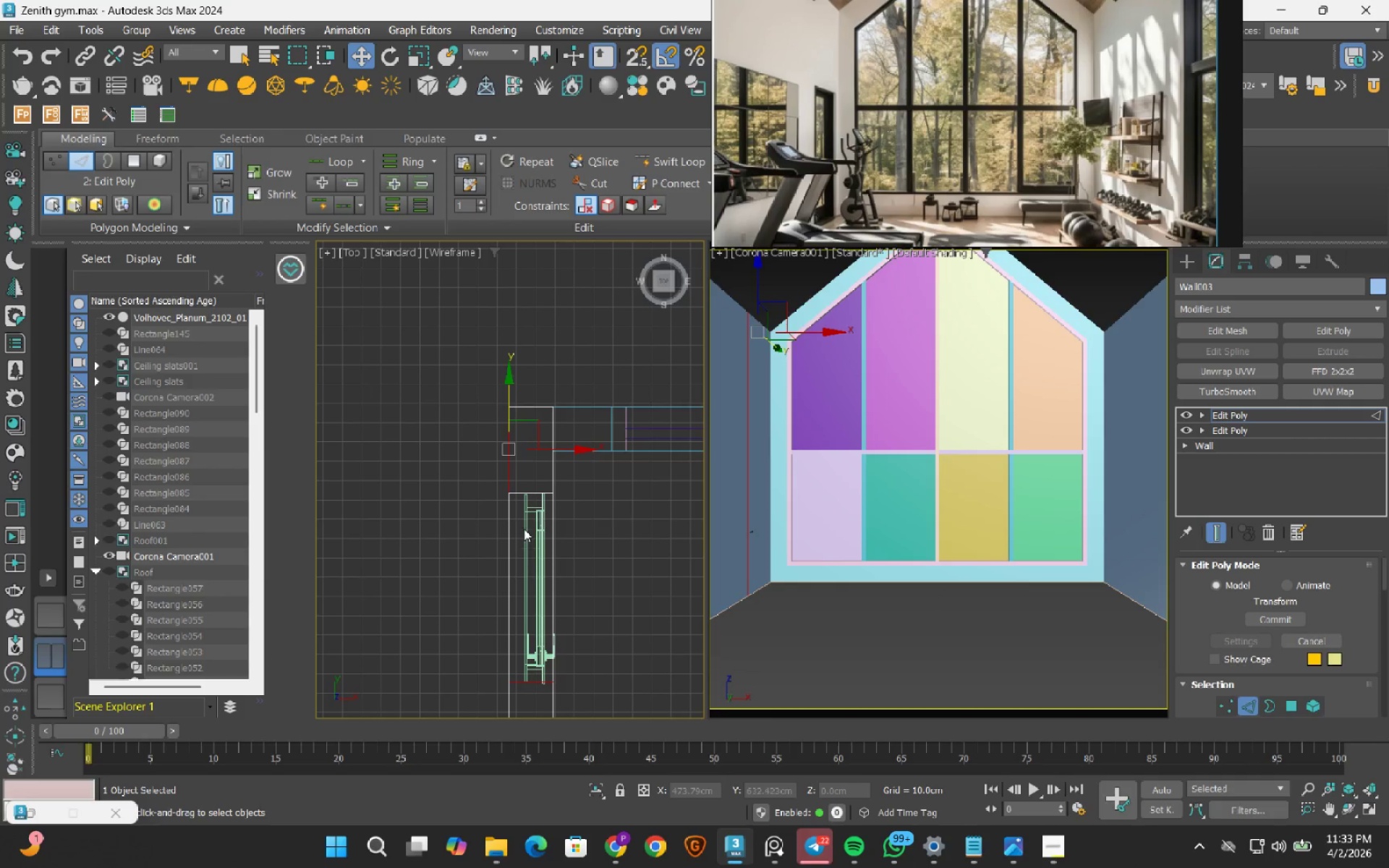 
key(Control+Z)
 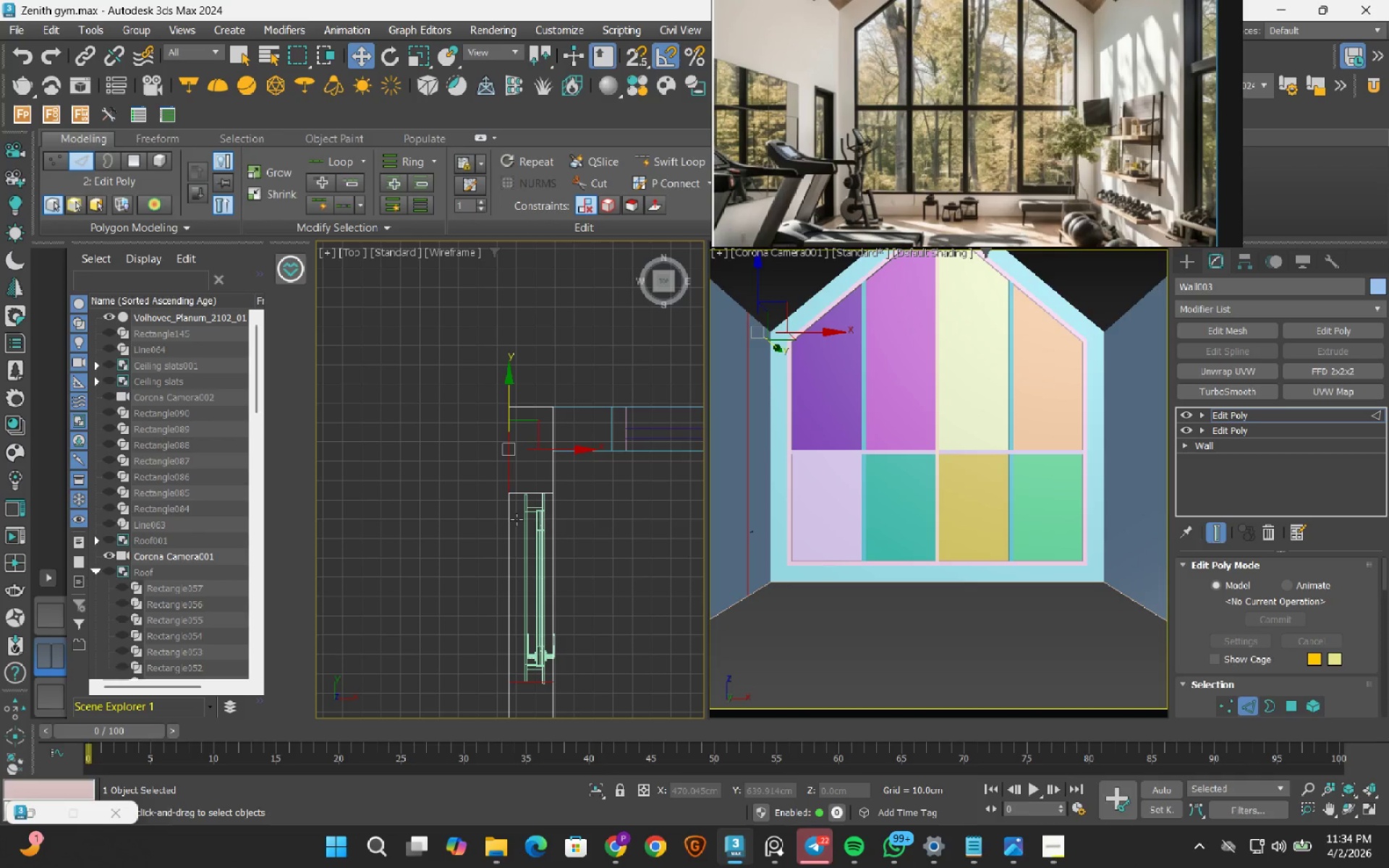 
key(Control+Z)
 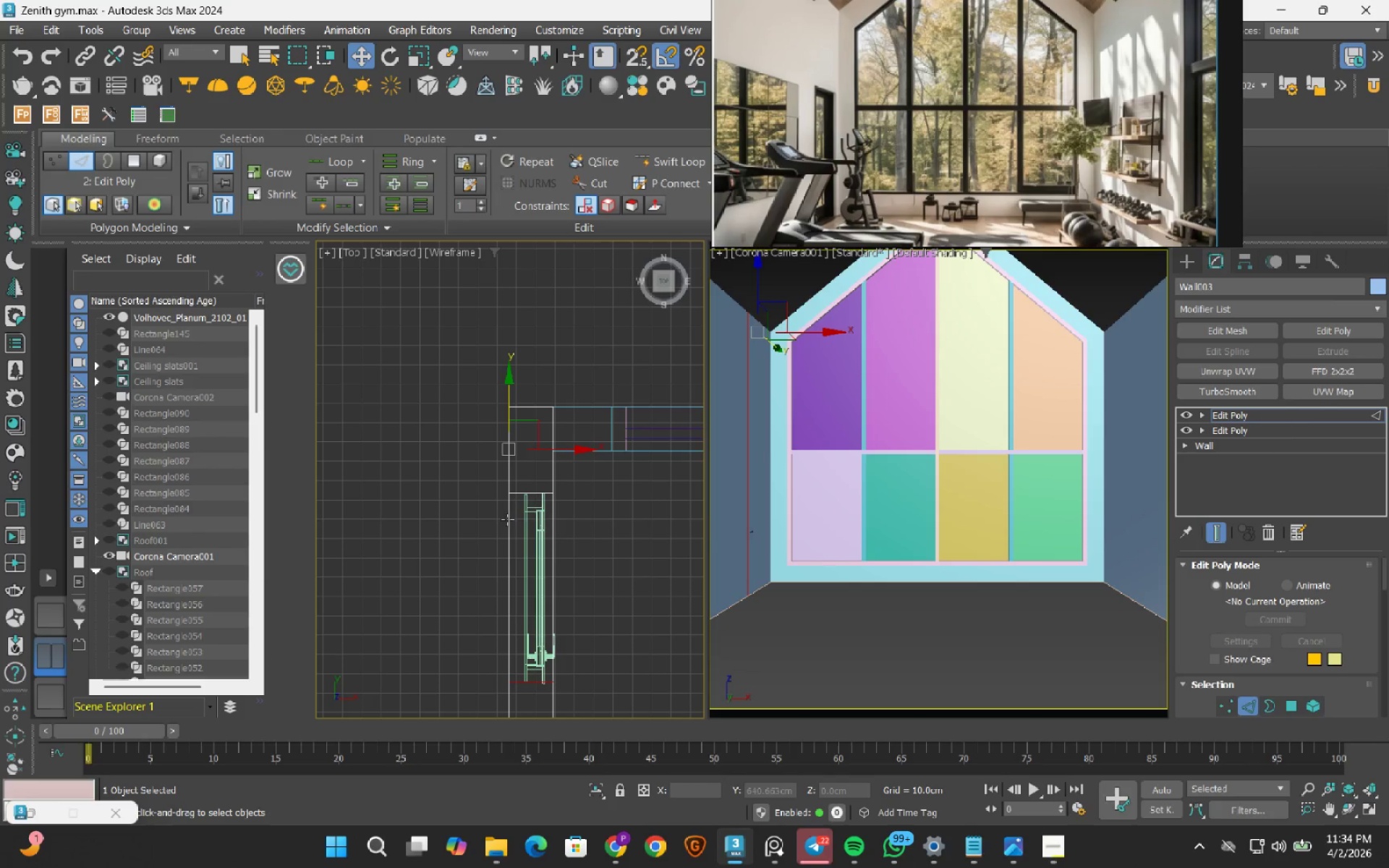 
hold_key(key=ControlLeft, duration=0.77)
left_click_drag(start_coordinate=[459, 523], to_coordinate=[563, 472])
 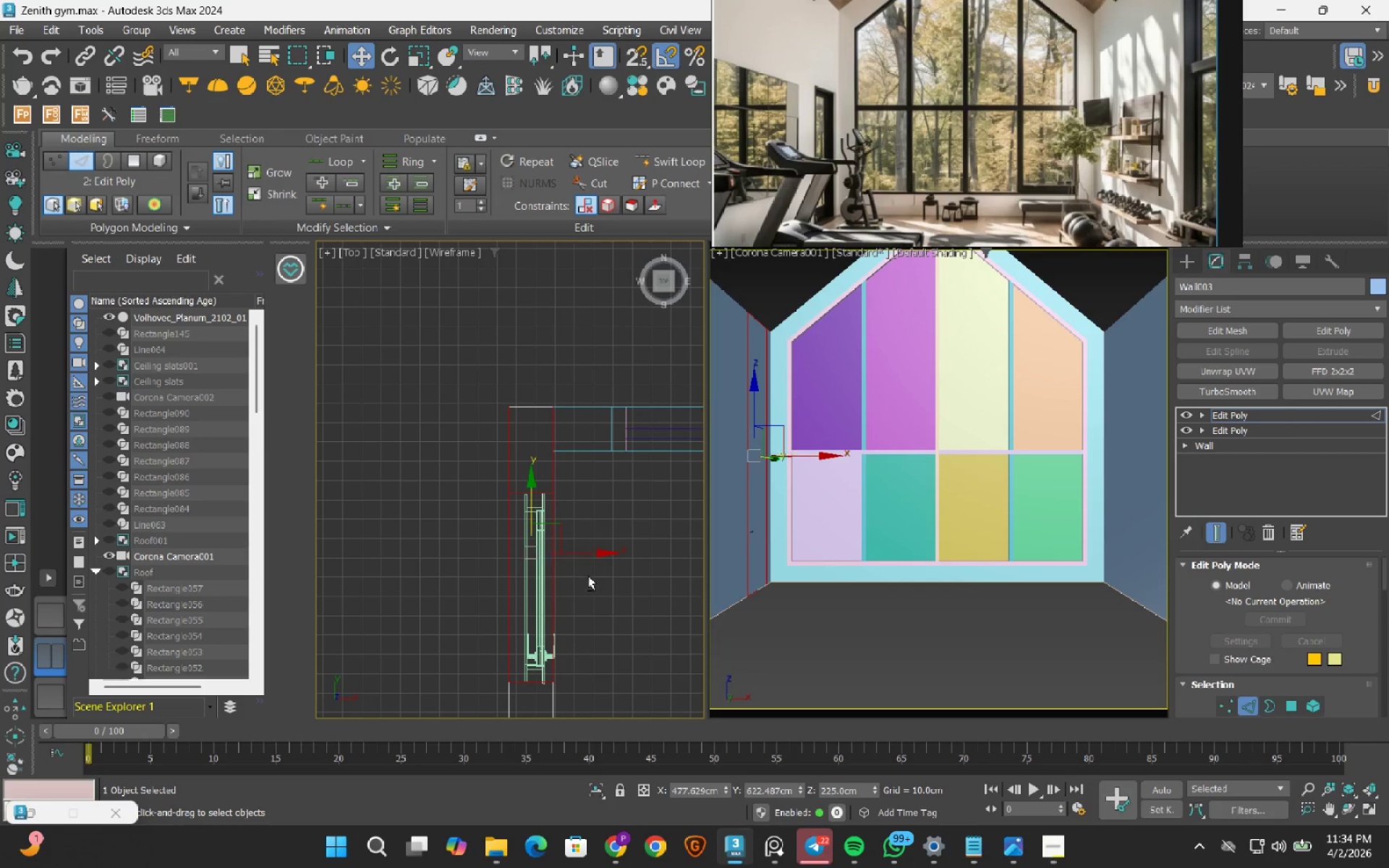 
hold_key(key=AltLeft, duration=1.5)
left_click_drag(start_coordinate=[587, 591], to_coordinate=[411, 548])
 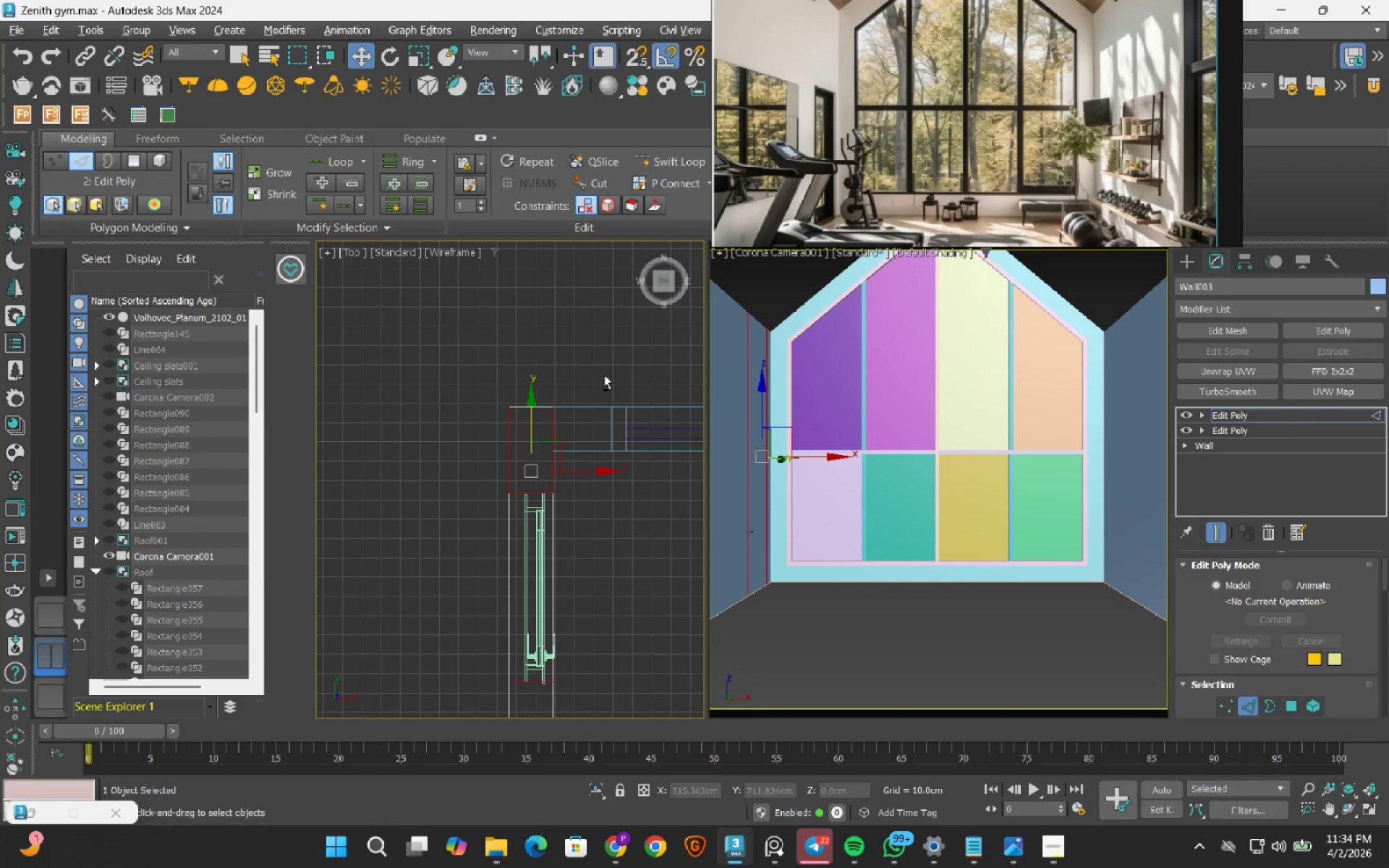 
left_click_drag(start_coordinate=[604, 361], to_coordinate=[488, 461])
 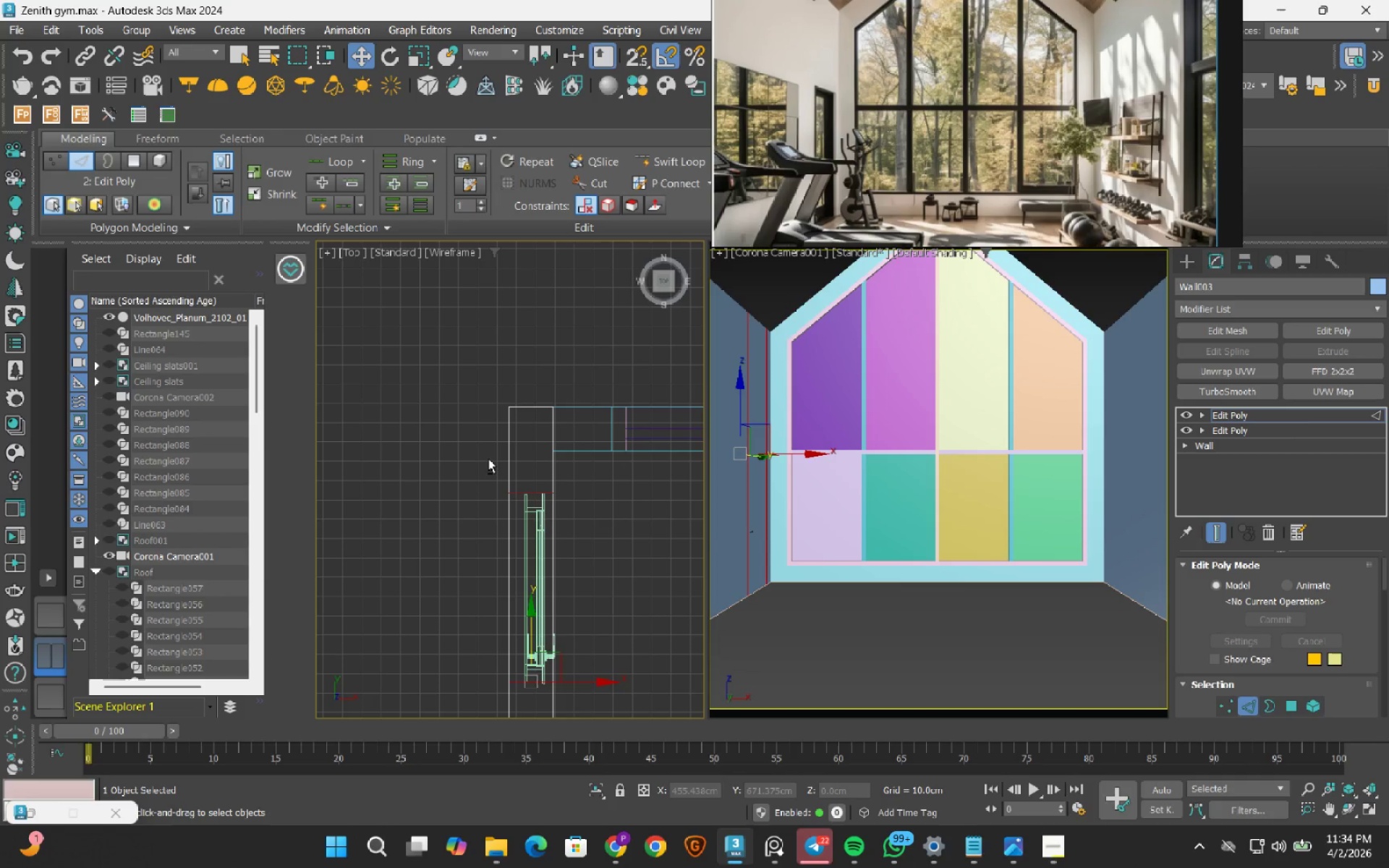 
hold_key(key=AltLeft, duration=0.45)
 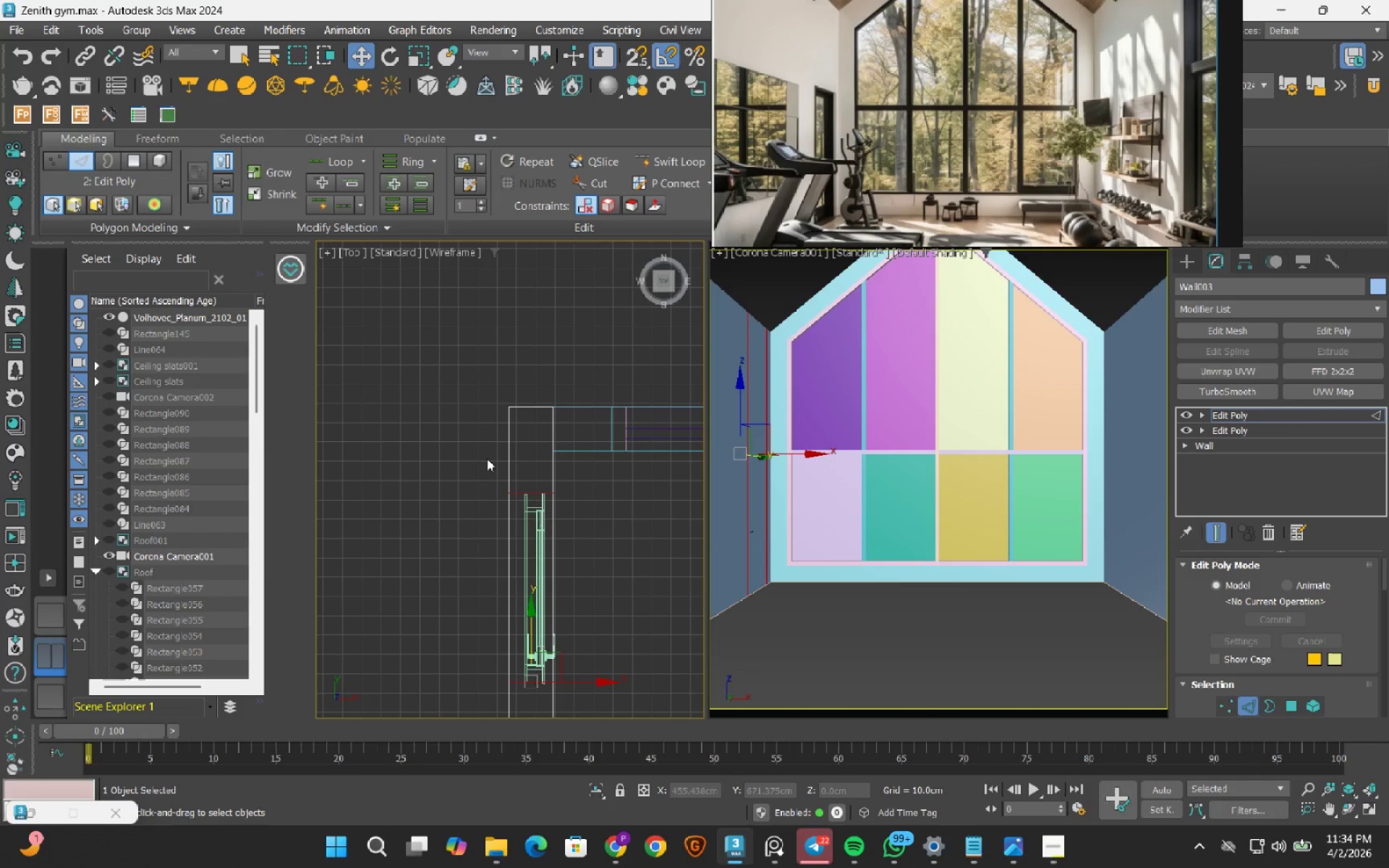 
hold_key(key=AltLeft, duration=4.73)
left_click([64, 617])
 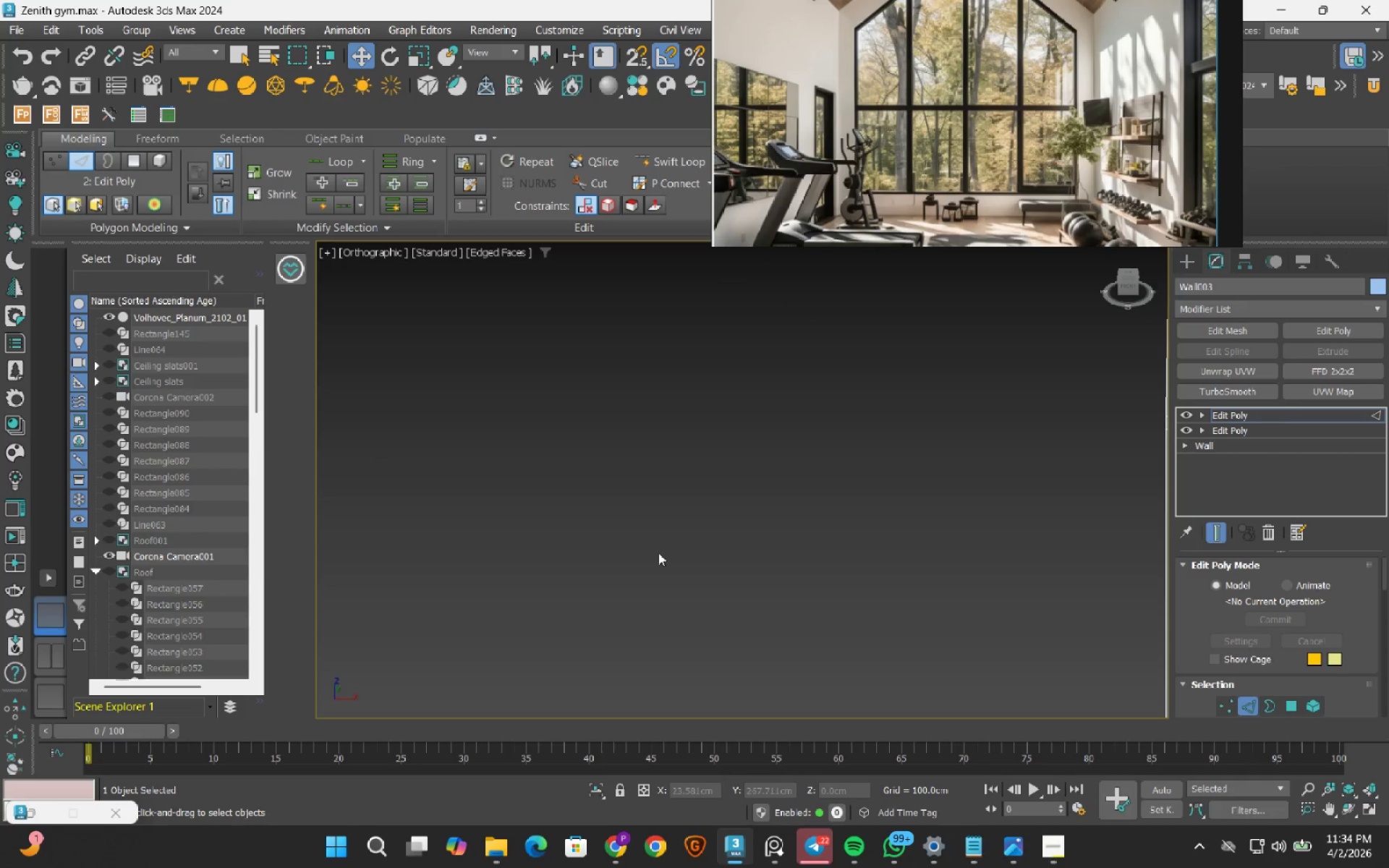 
key(Z)
 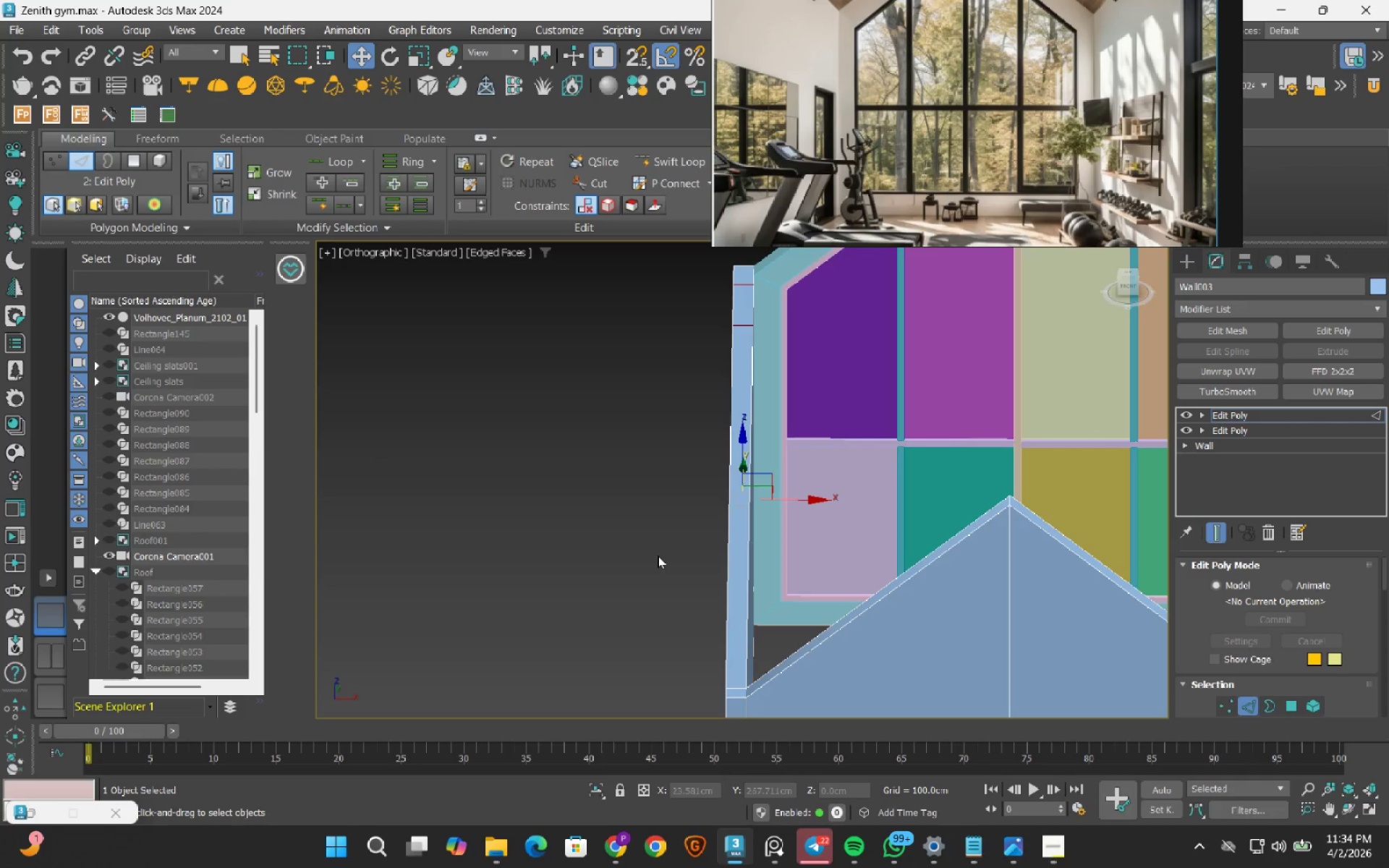 
hold_key(key=AltLeft, duration=1.52)
 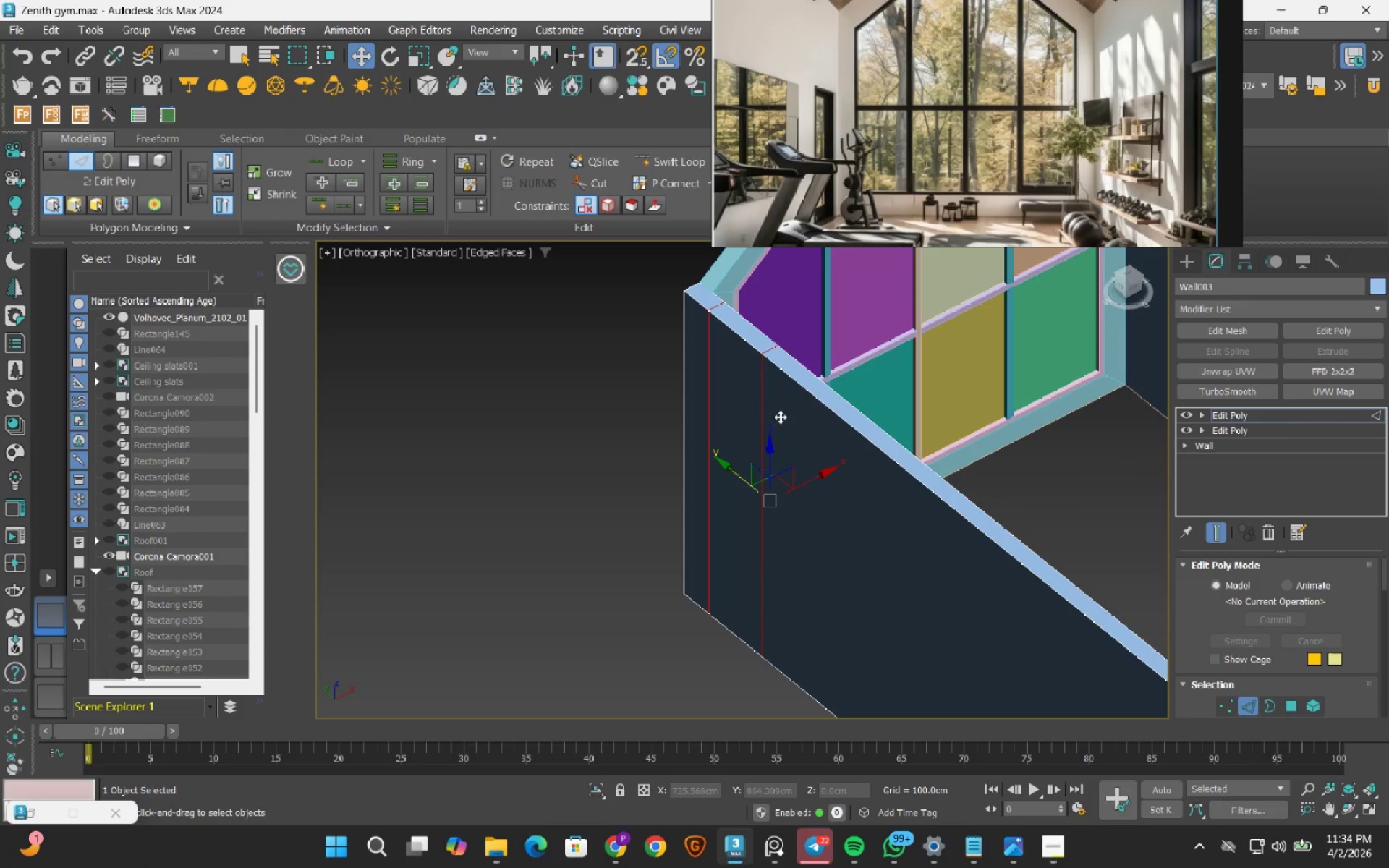 
key(Alt+AltLeft)
 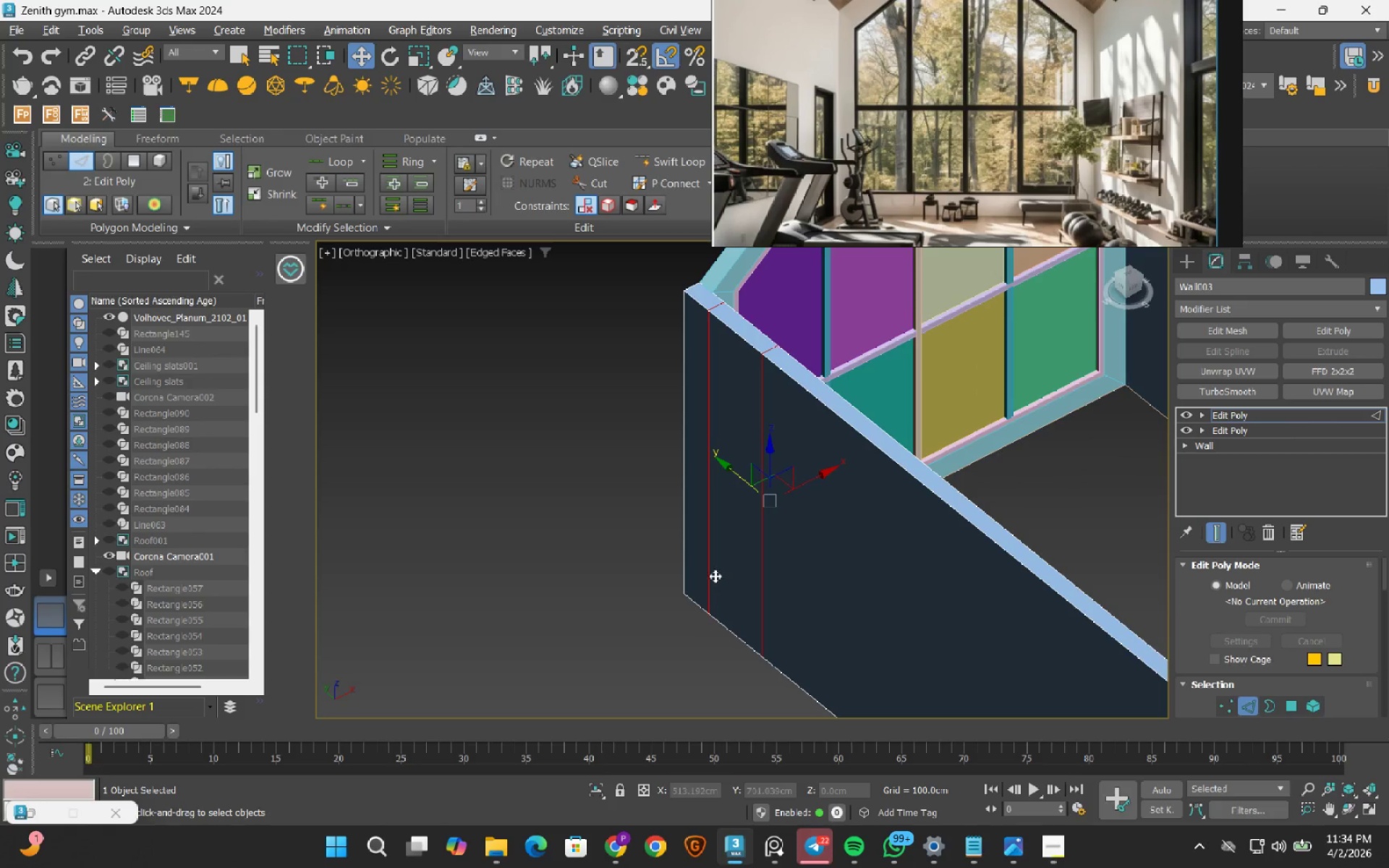 
key(Alt+AltLeft)
 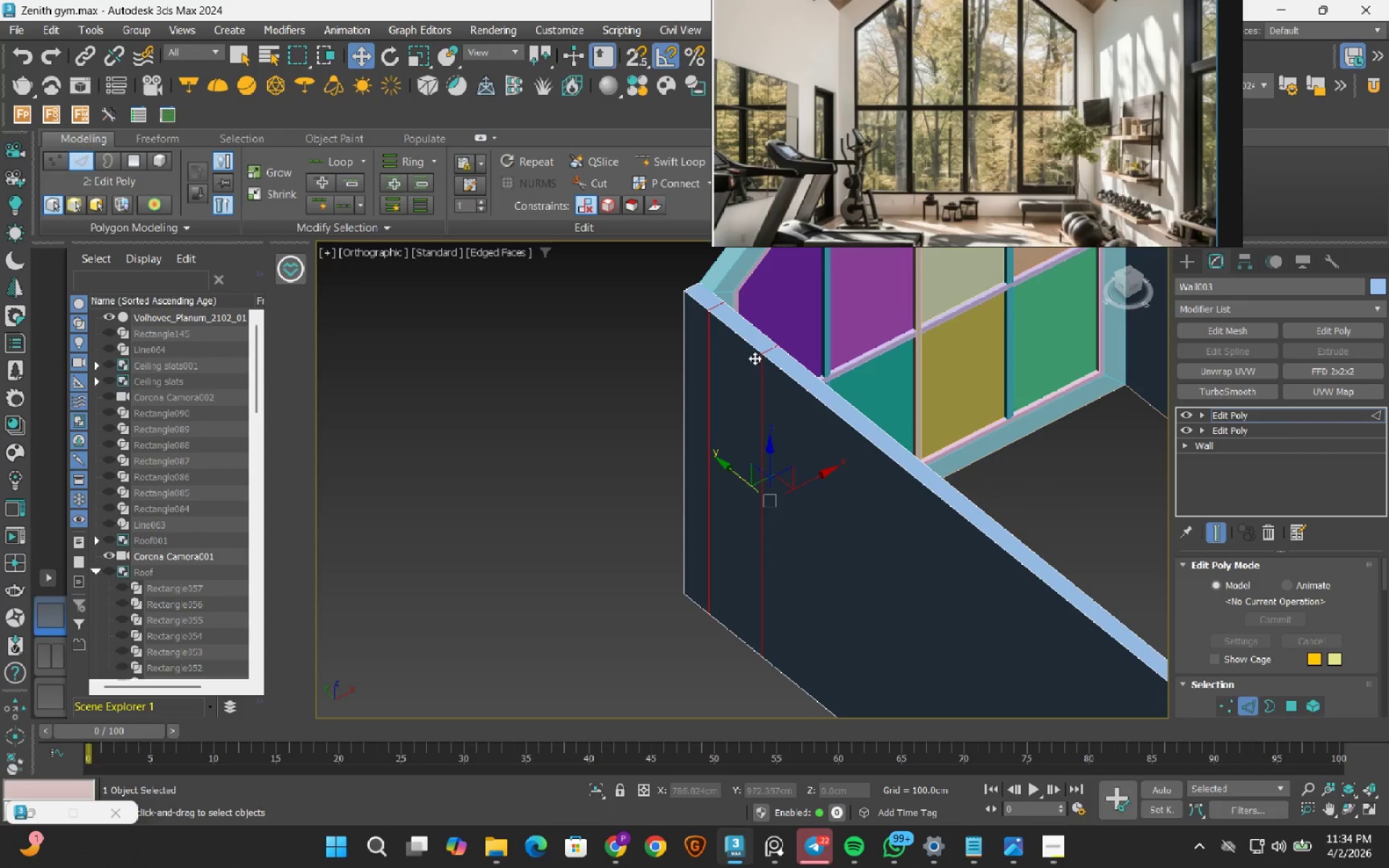 
scroll: coordinate [769, 336], scroll_direction: up, amount: 3.0
 